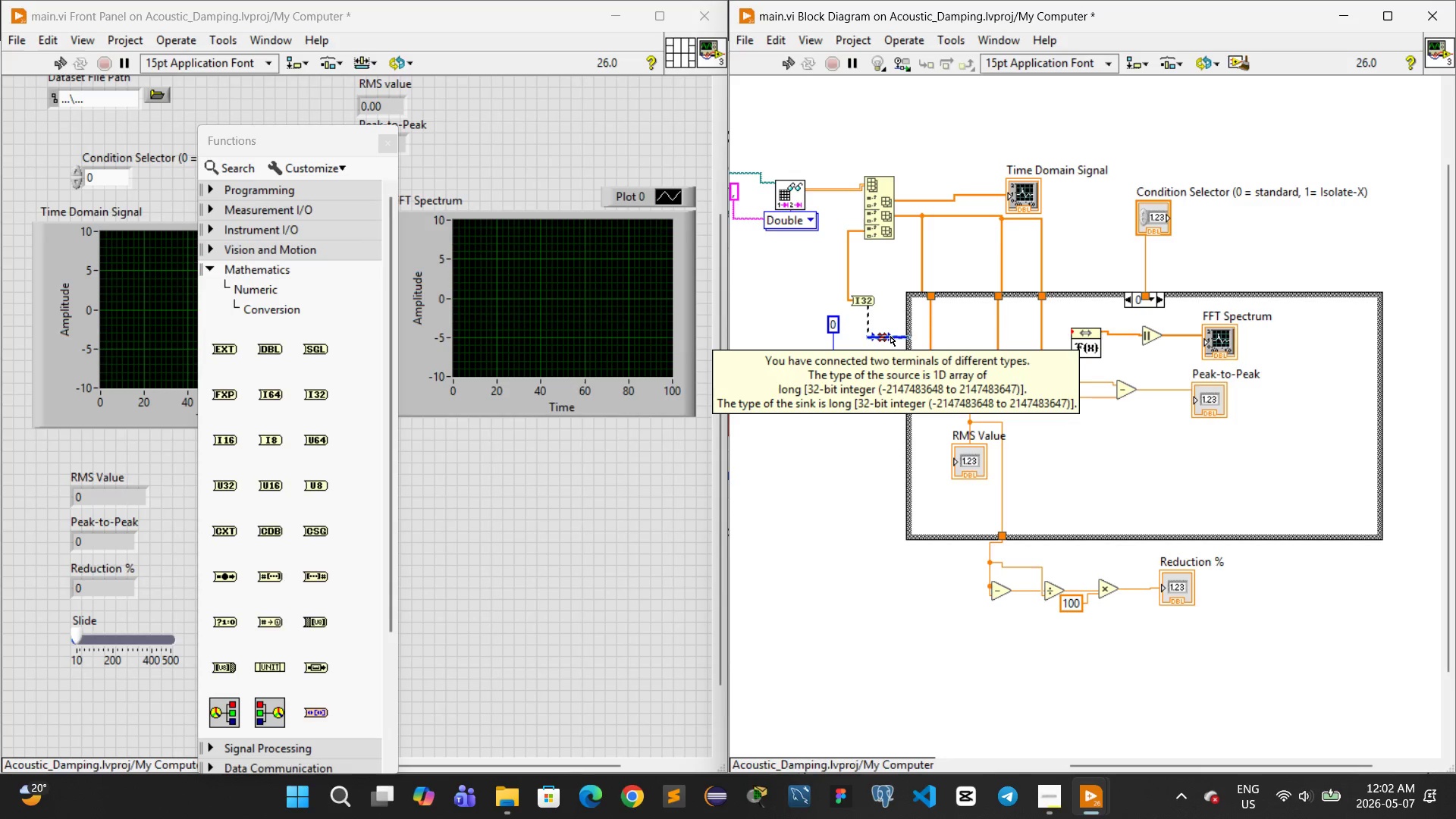 
left_click([895, 319])
 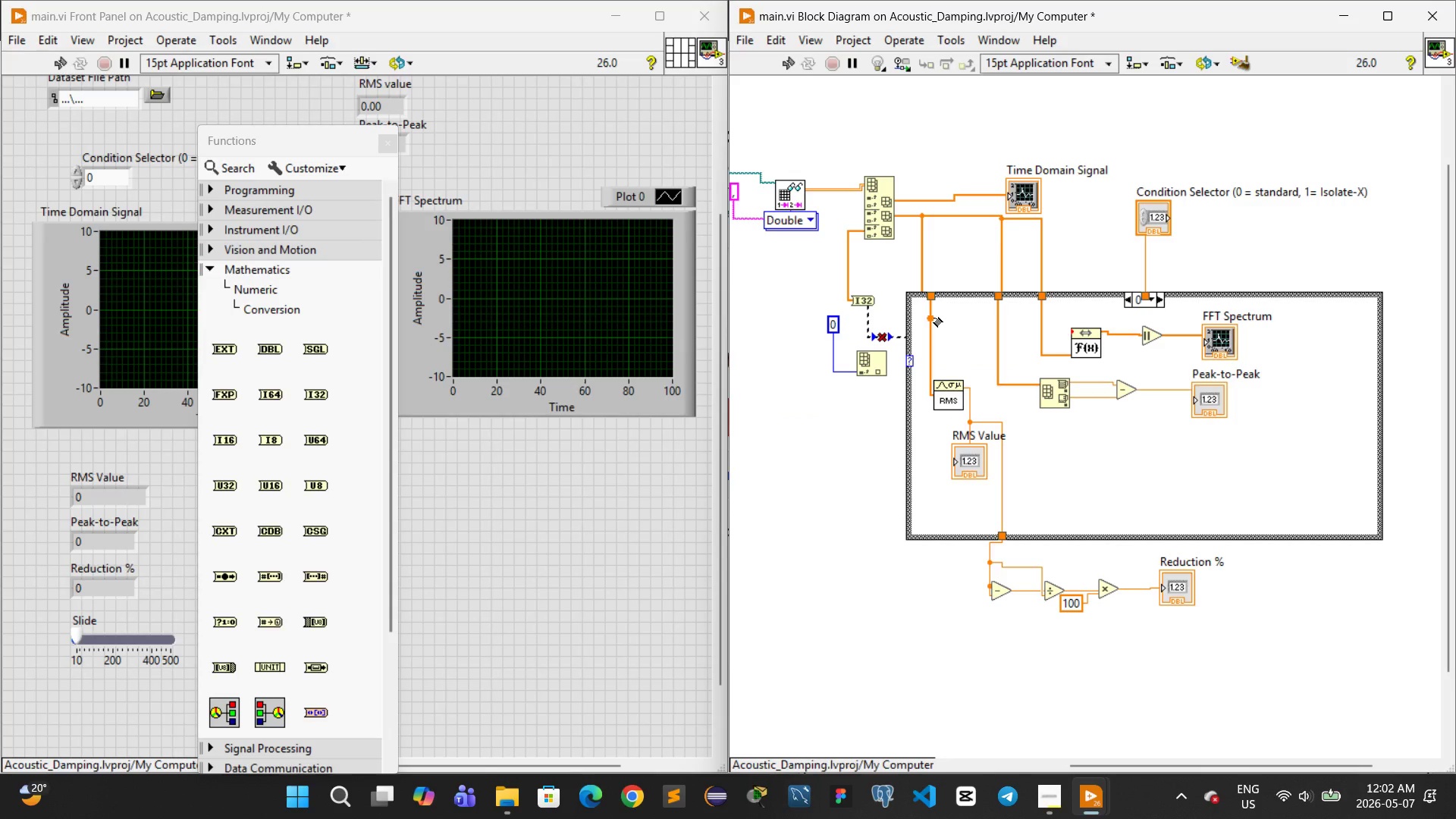 
wait(11.16)
 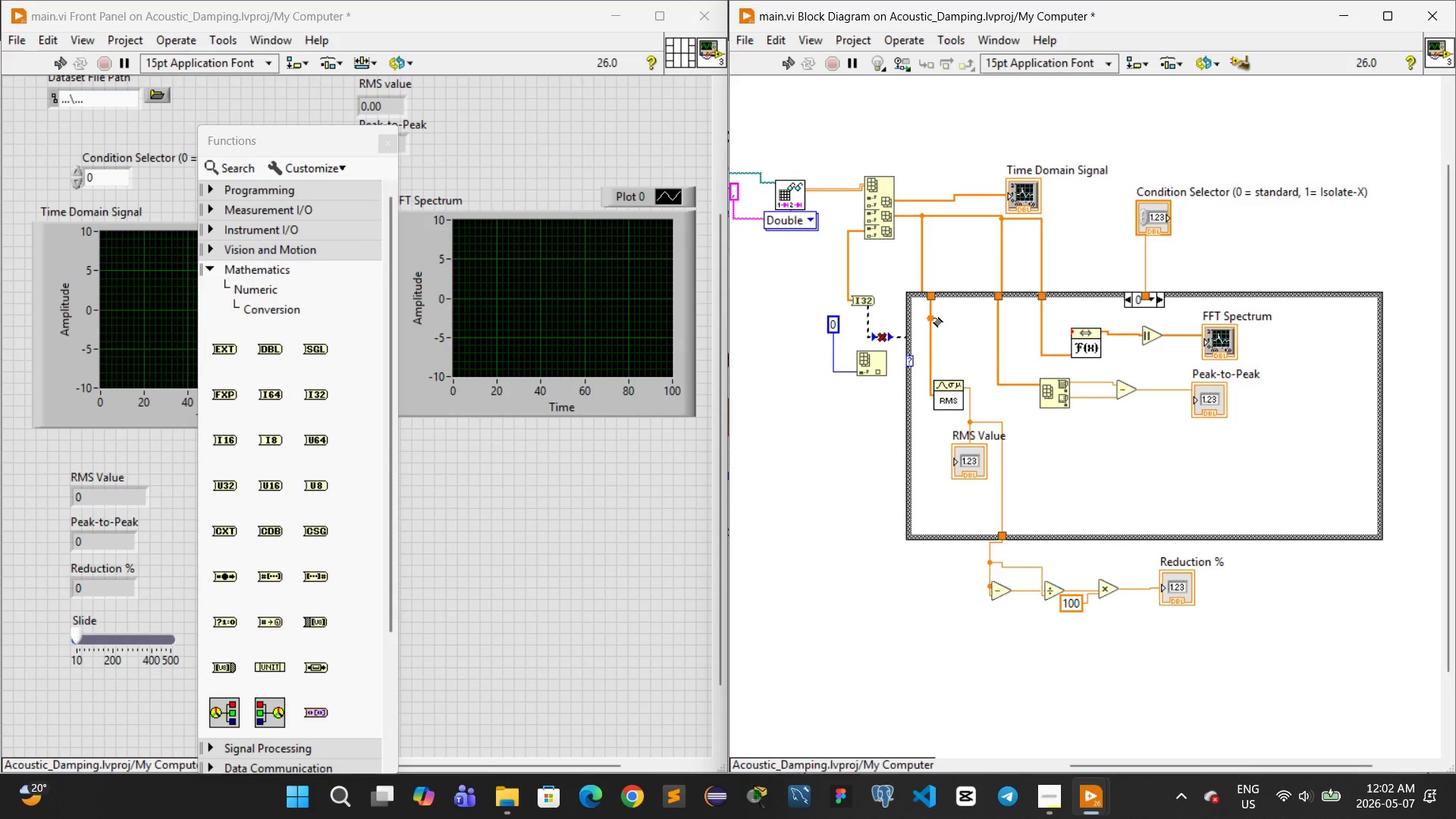 
key(Control+Z)
 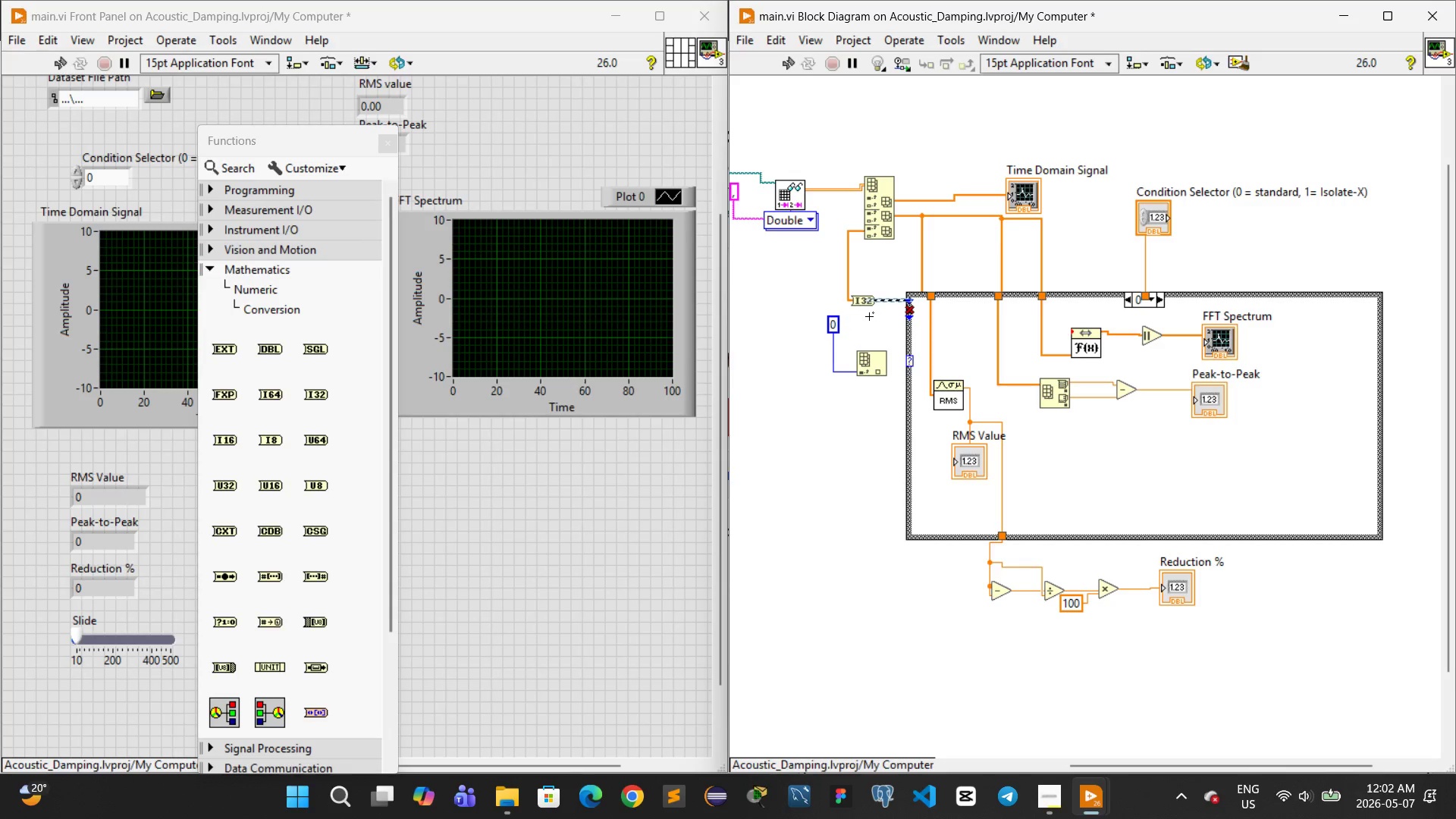 
key(Control+Z)
 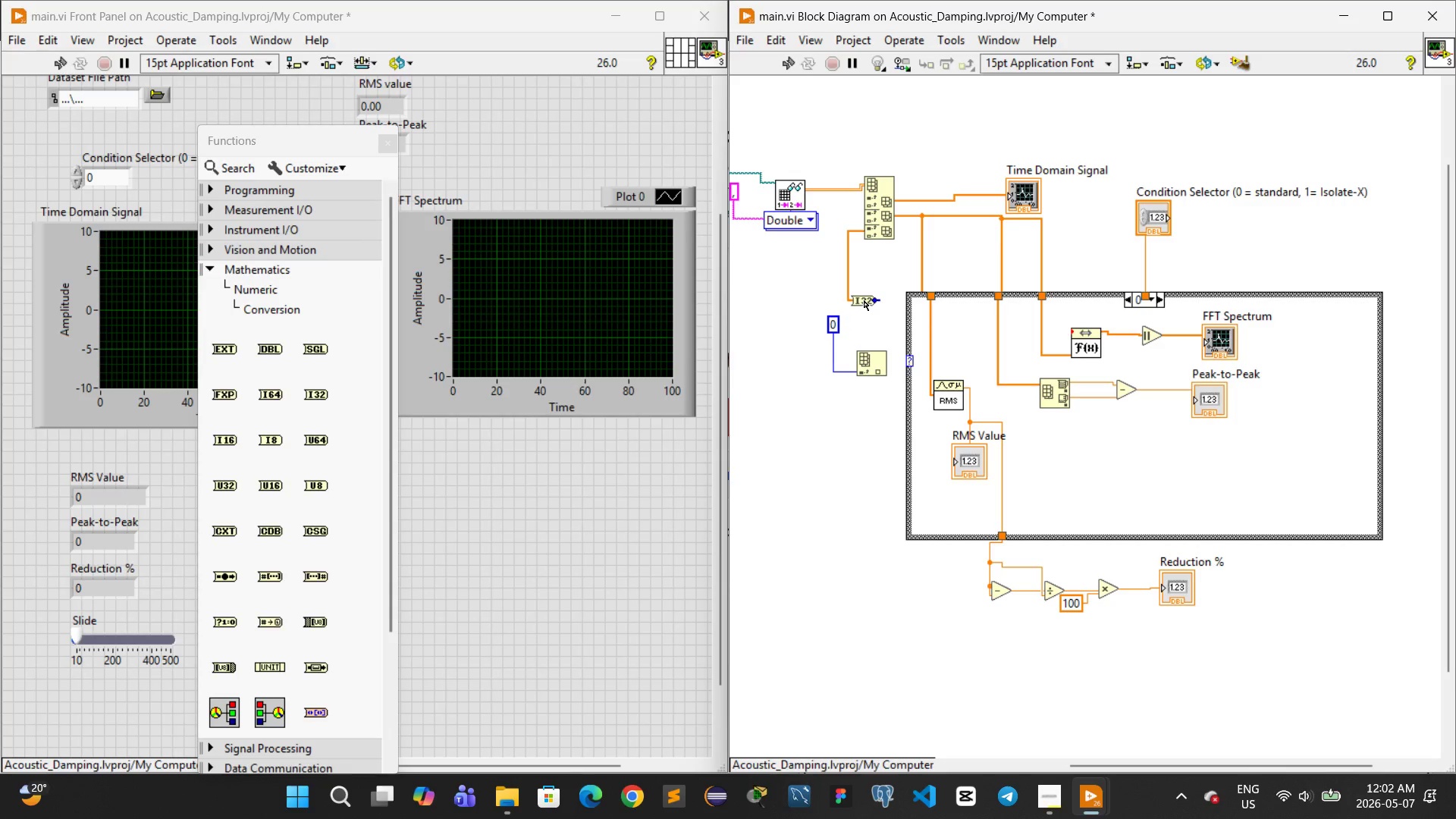 
key(Control+Z)
 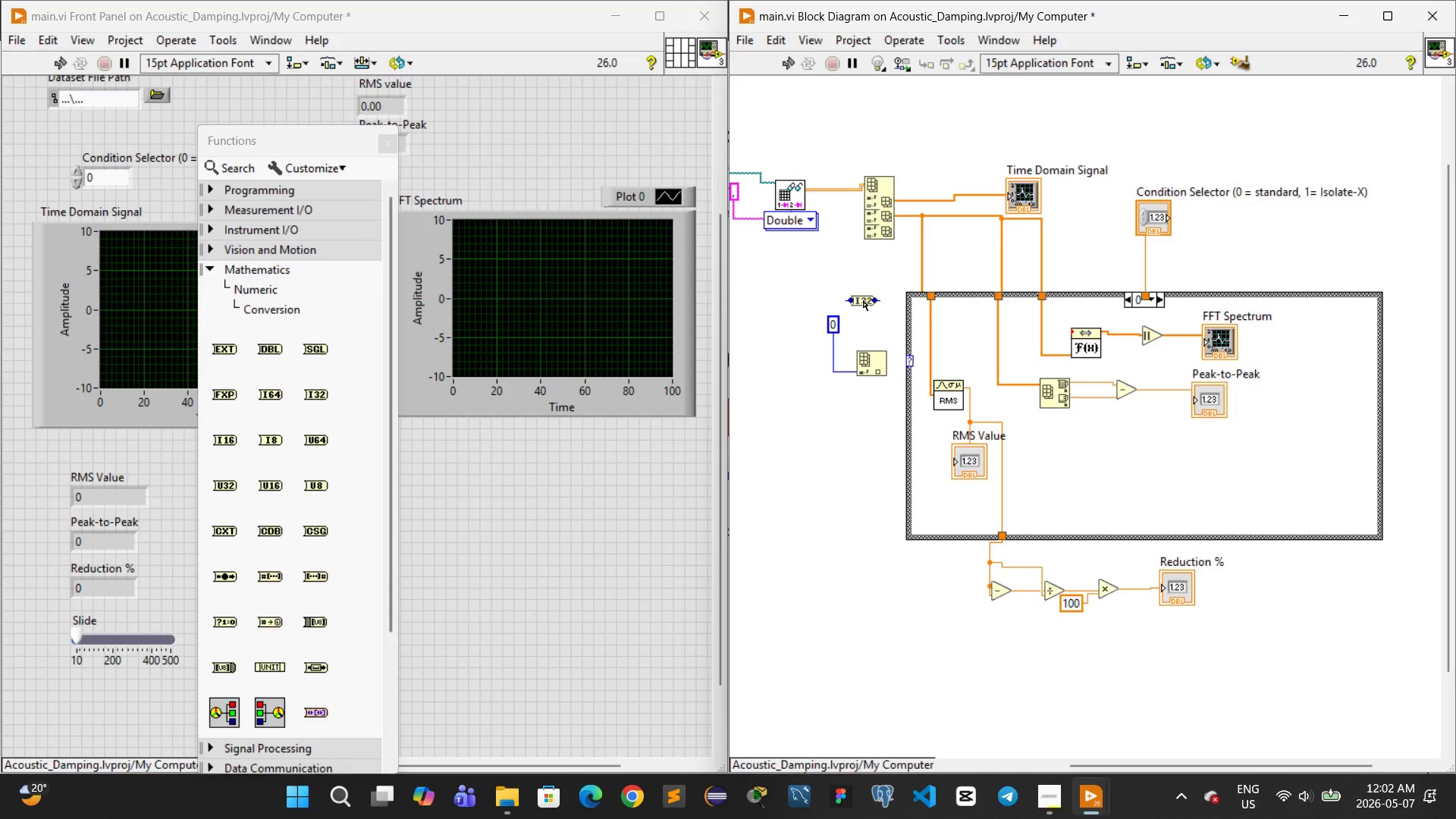 
key(Control+Z)
 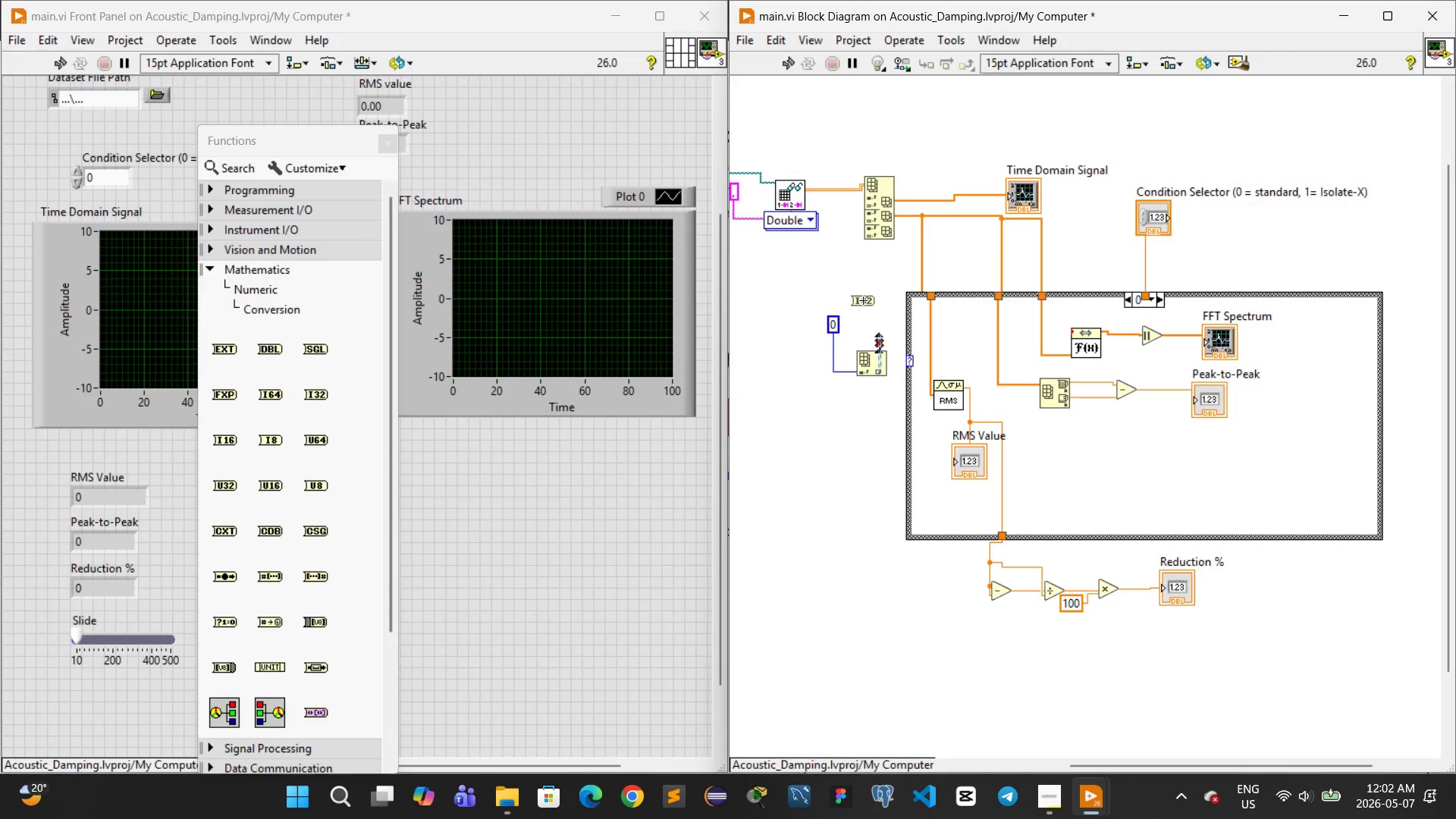 
key(Control+Z)
 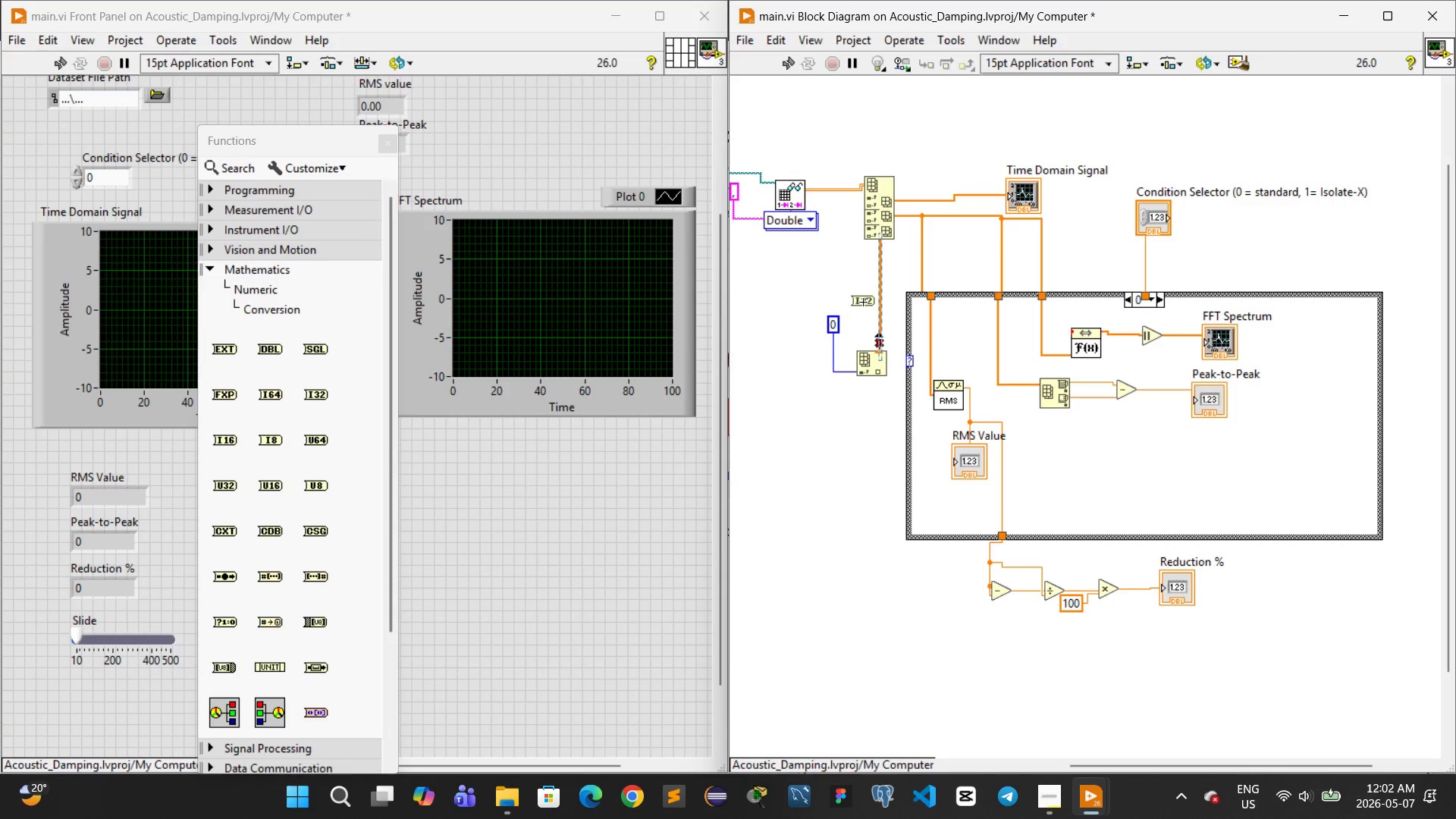 
key(Control+Z)
 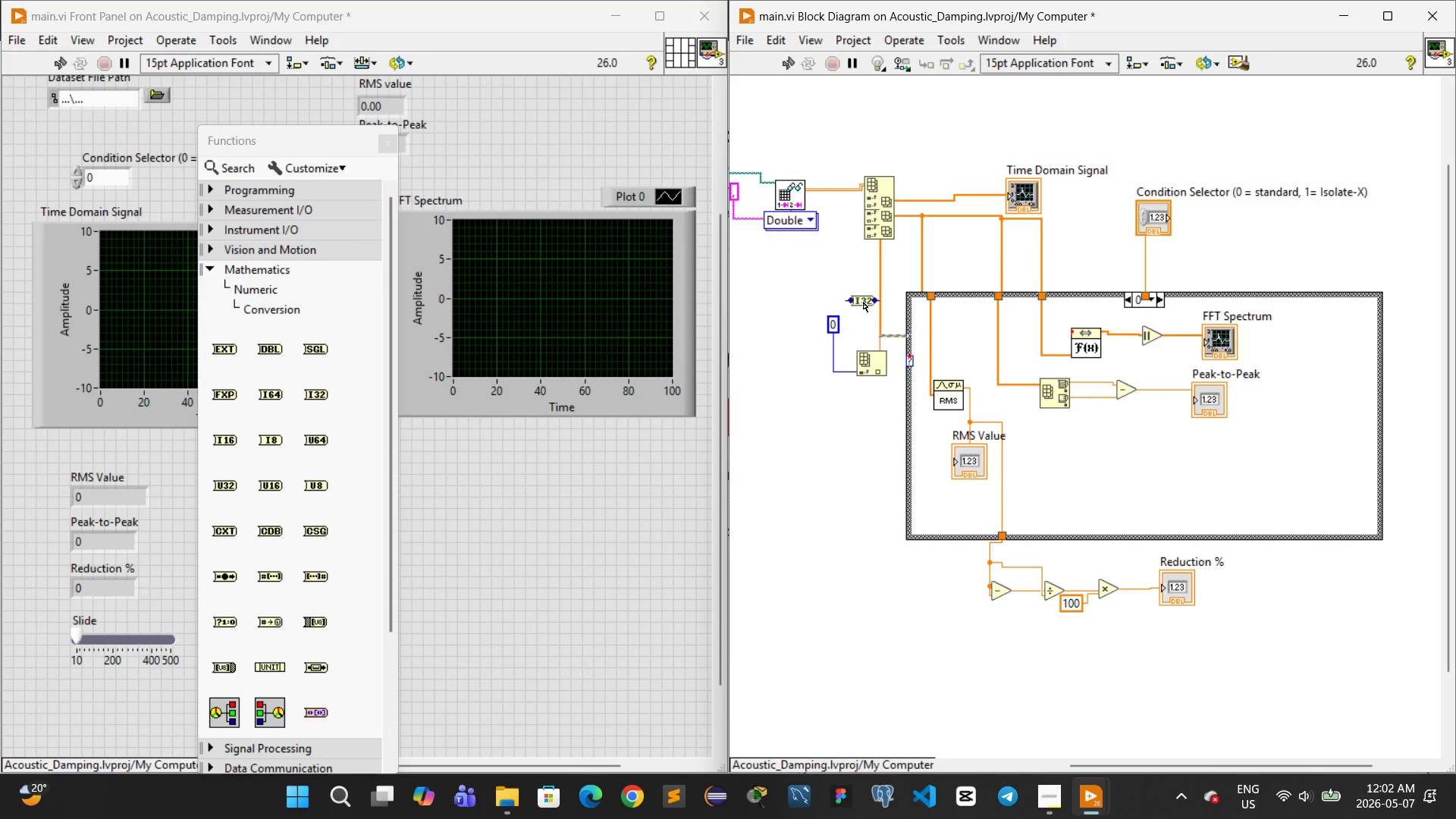 
left_click_drag(start_coordinate=[863, 302], to_coordinate=[864, 400])
 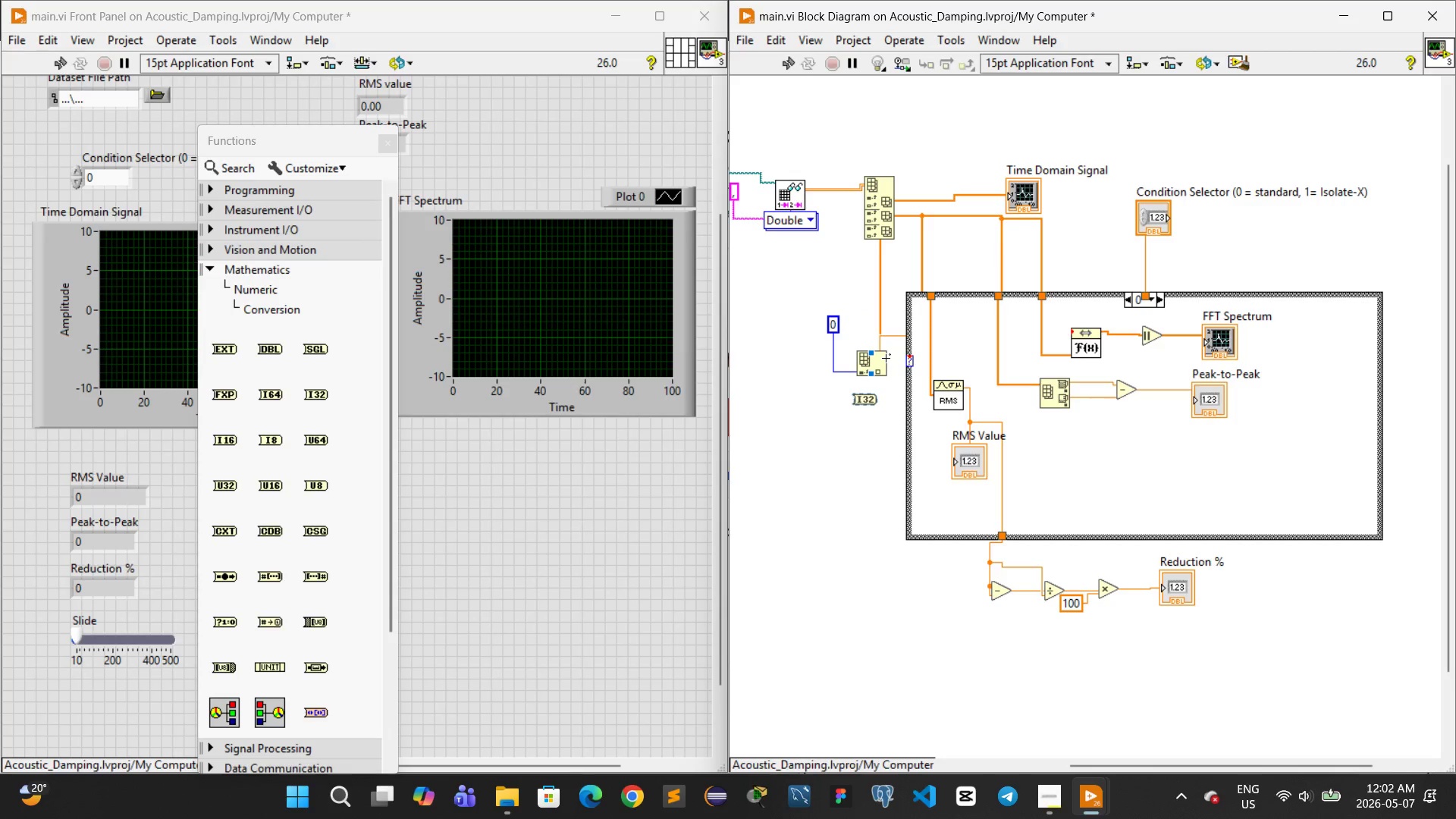 
left_click_drag(start_coordinate=[877, 362], to_coordinate=[852, 364])
 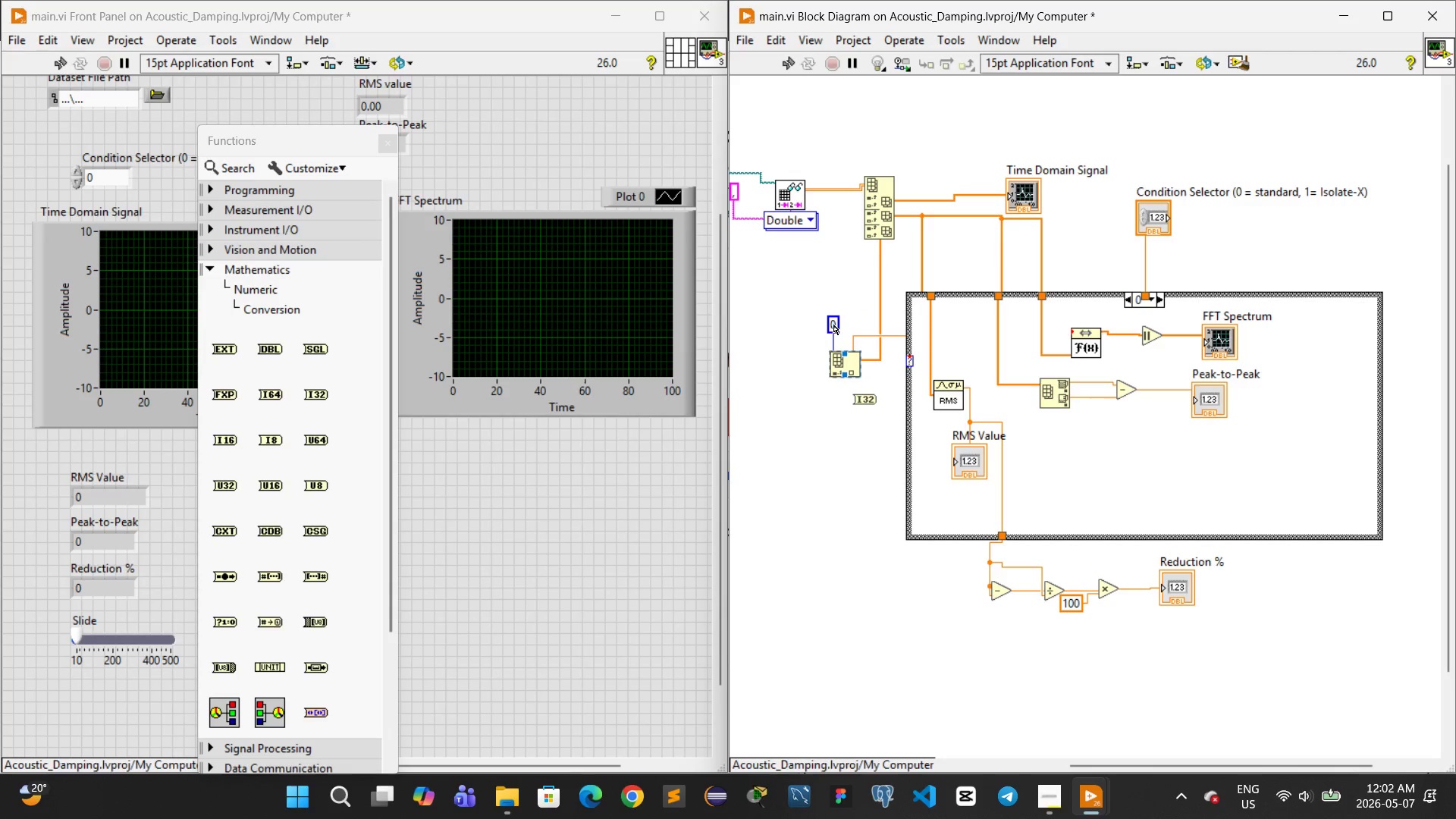 
left_click_drag(start_coordinate=[833, 325], to_coordinate=[814, 334])
 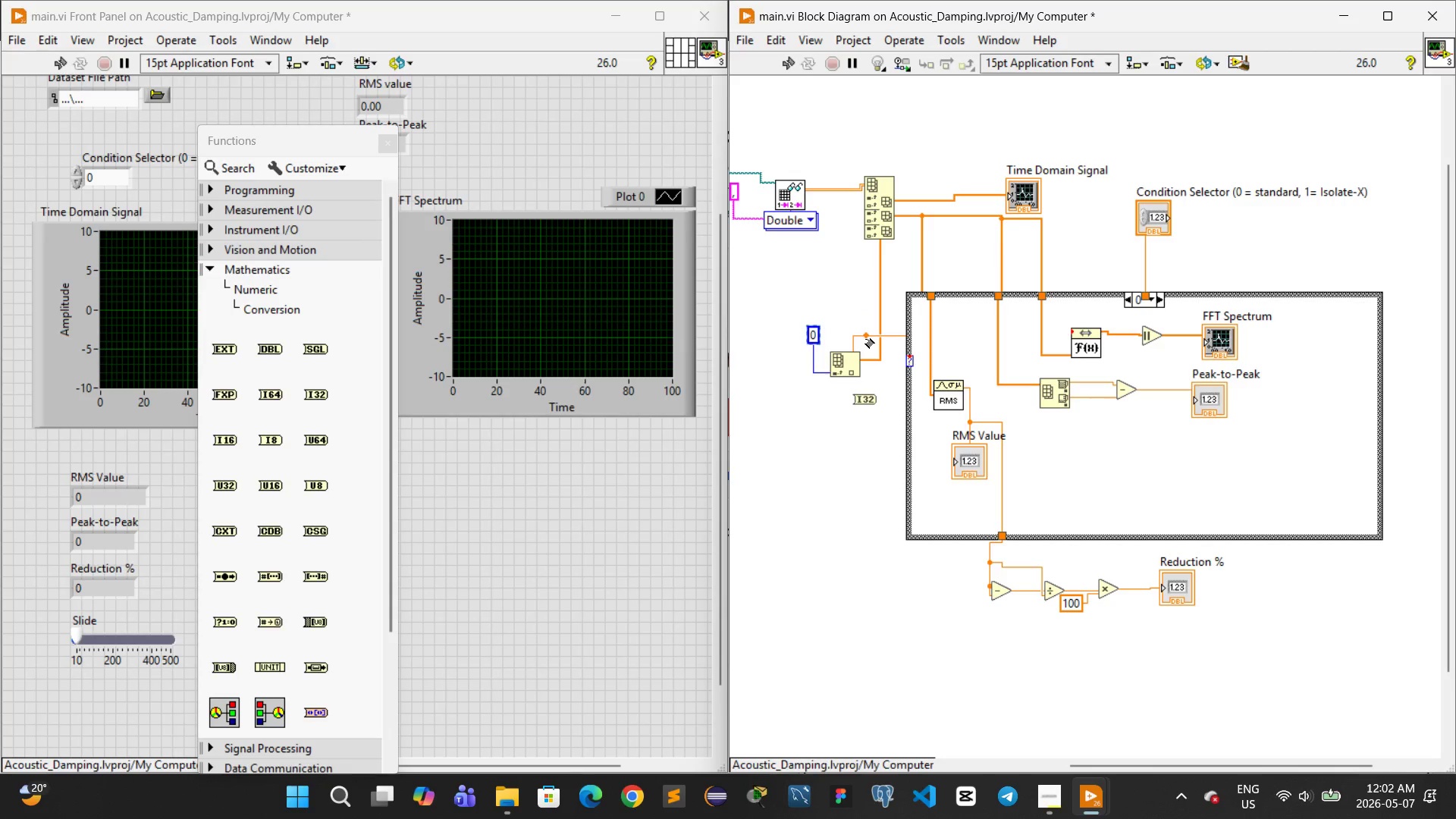 
left_click([871, 335])
 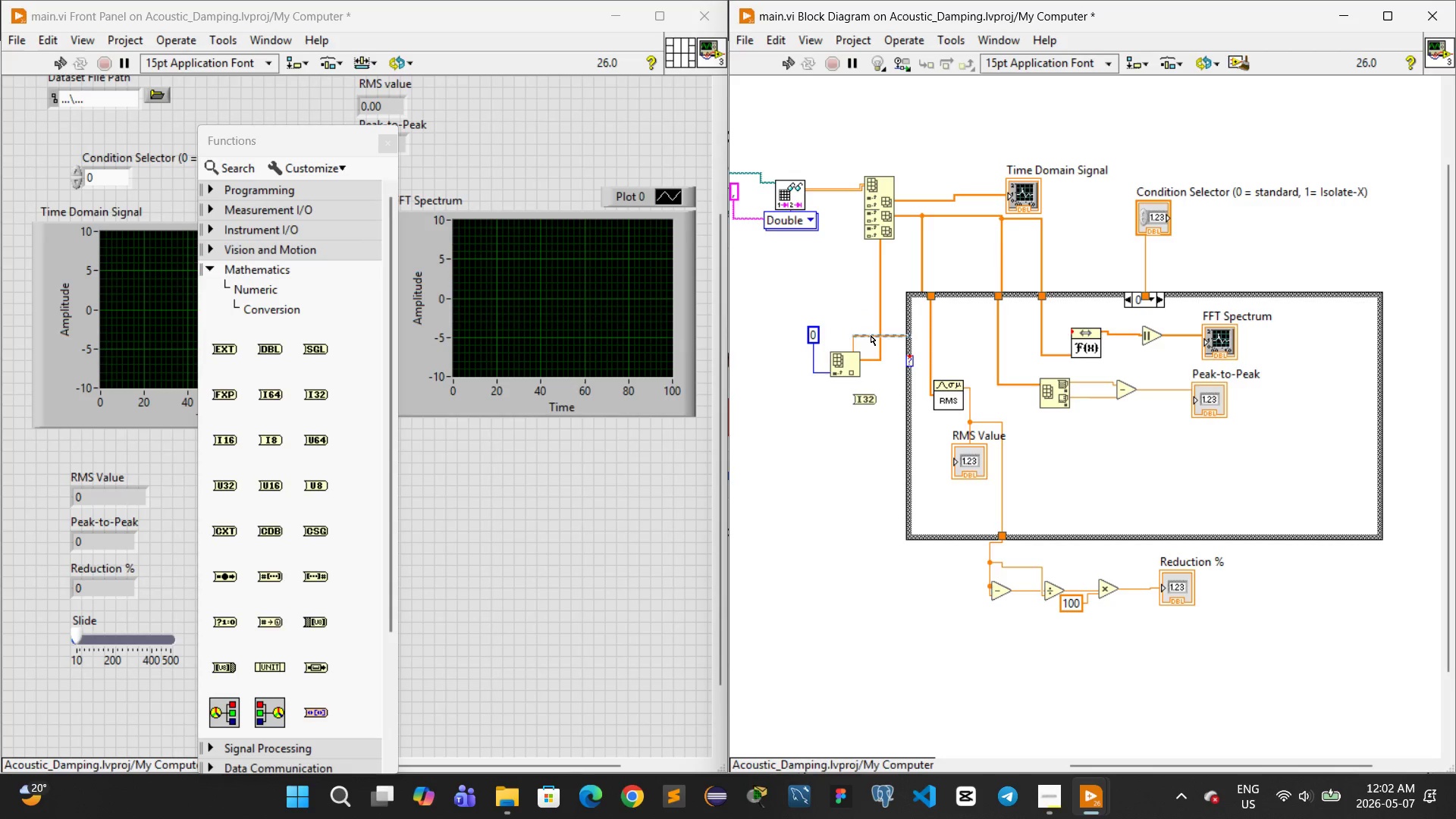 
key(Control+Z)
 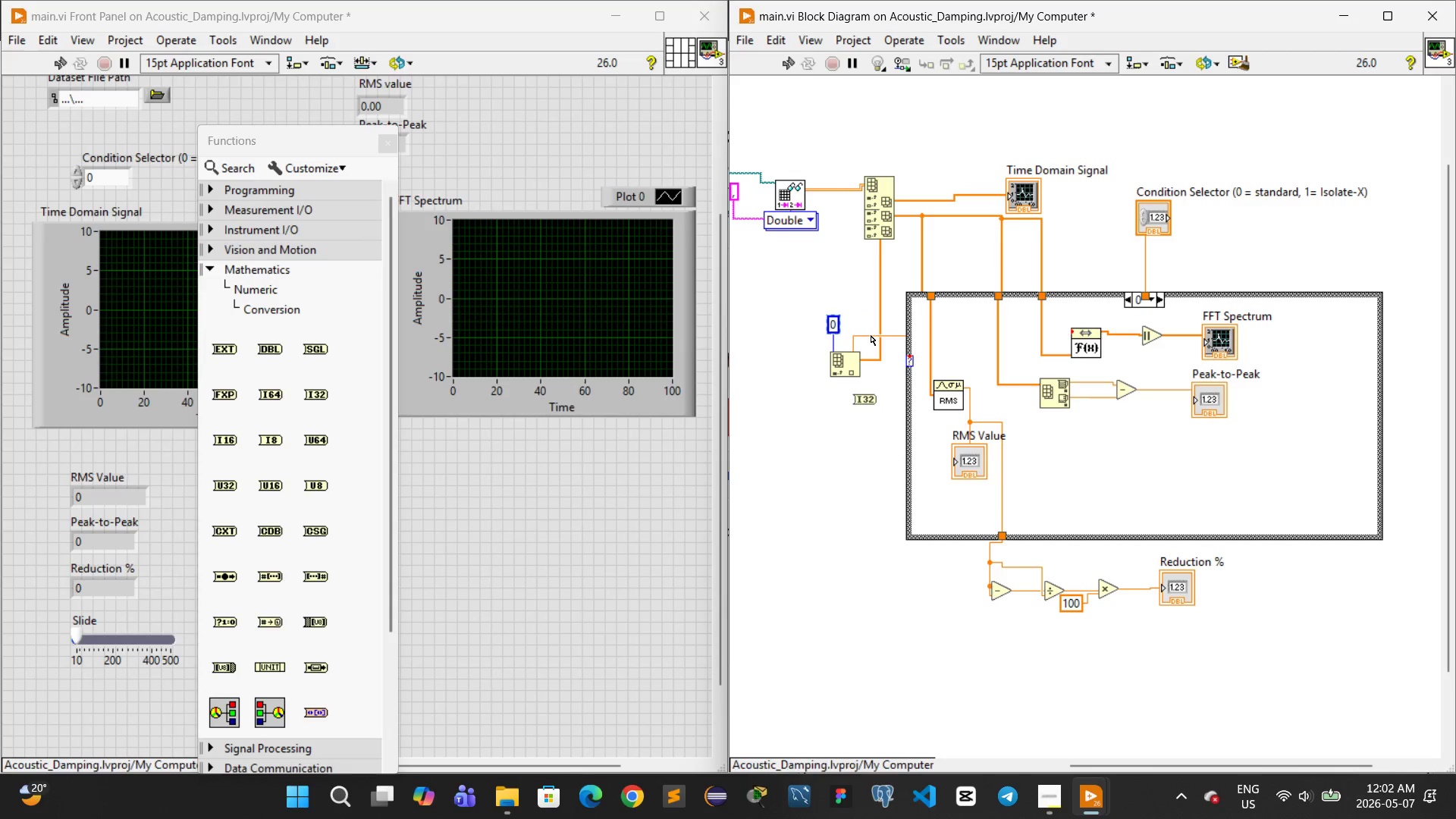 
hold_key(key=ControlLeft, duration=0.64)
 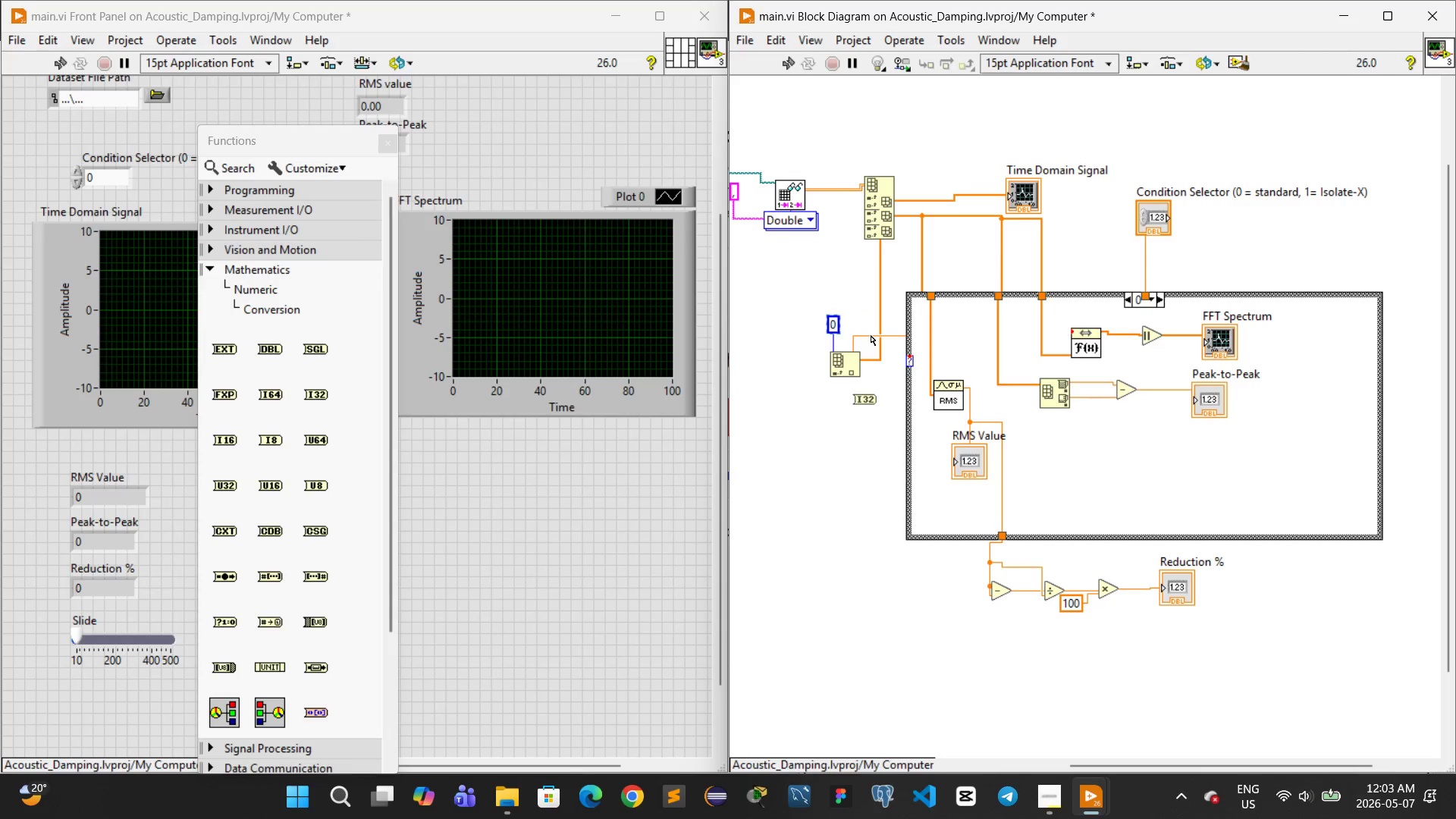 
left_click([871, 335])
 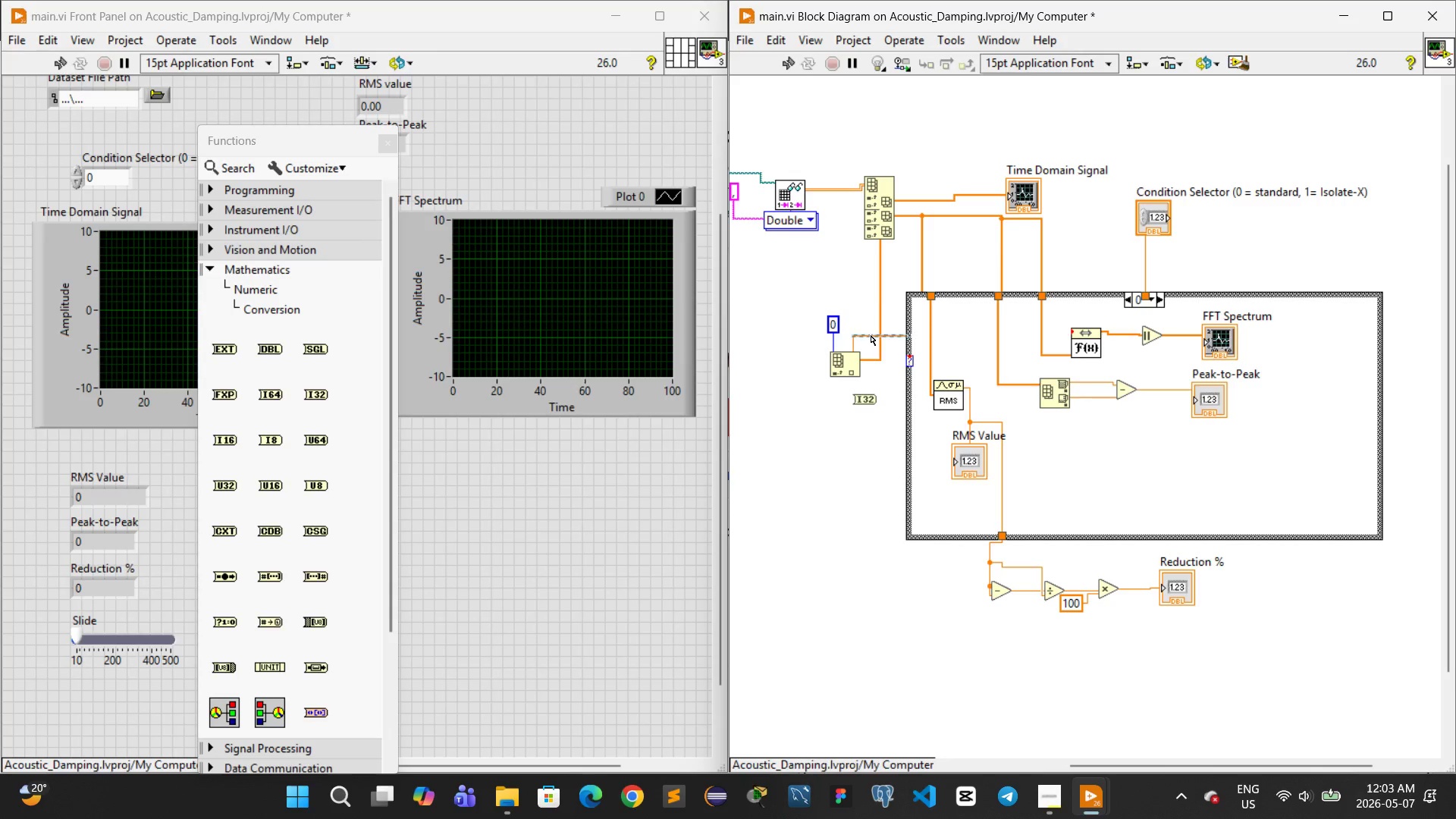 
key(Control+X)
 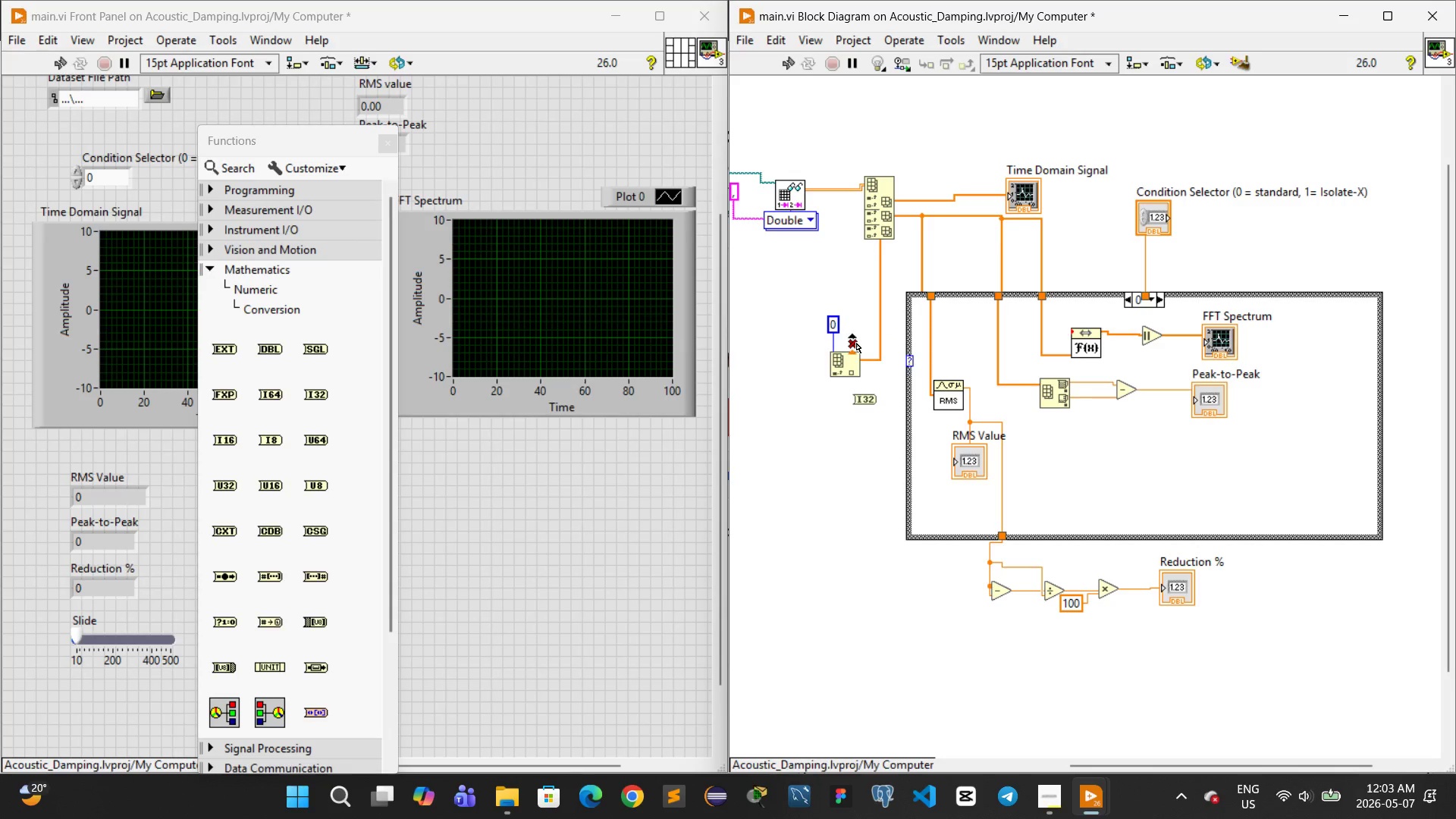 
left_click([854, 343])
 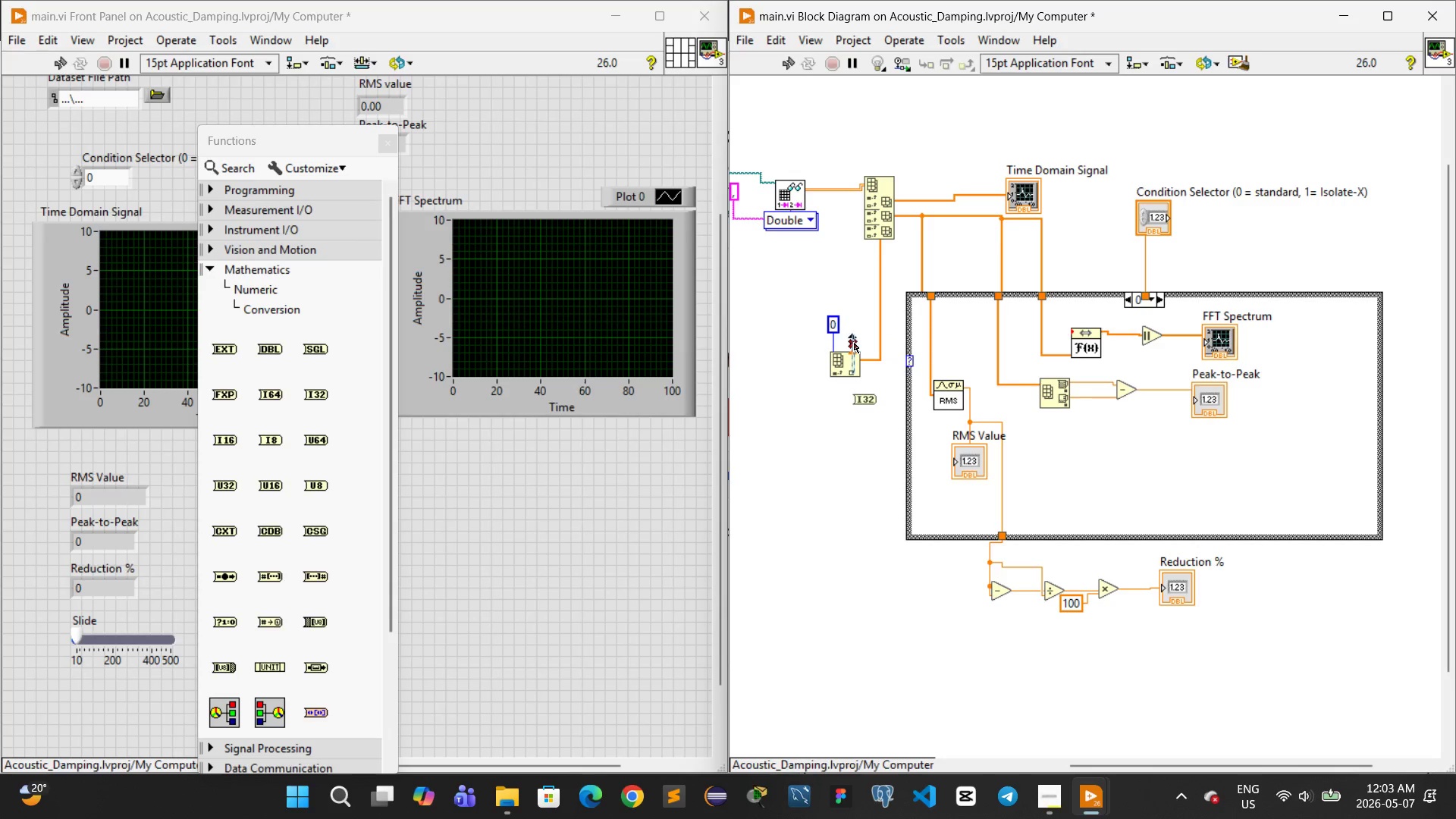 
key(Control+X)
 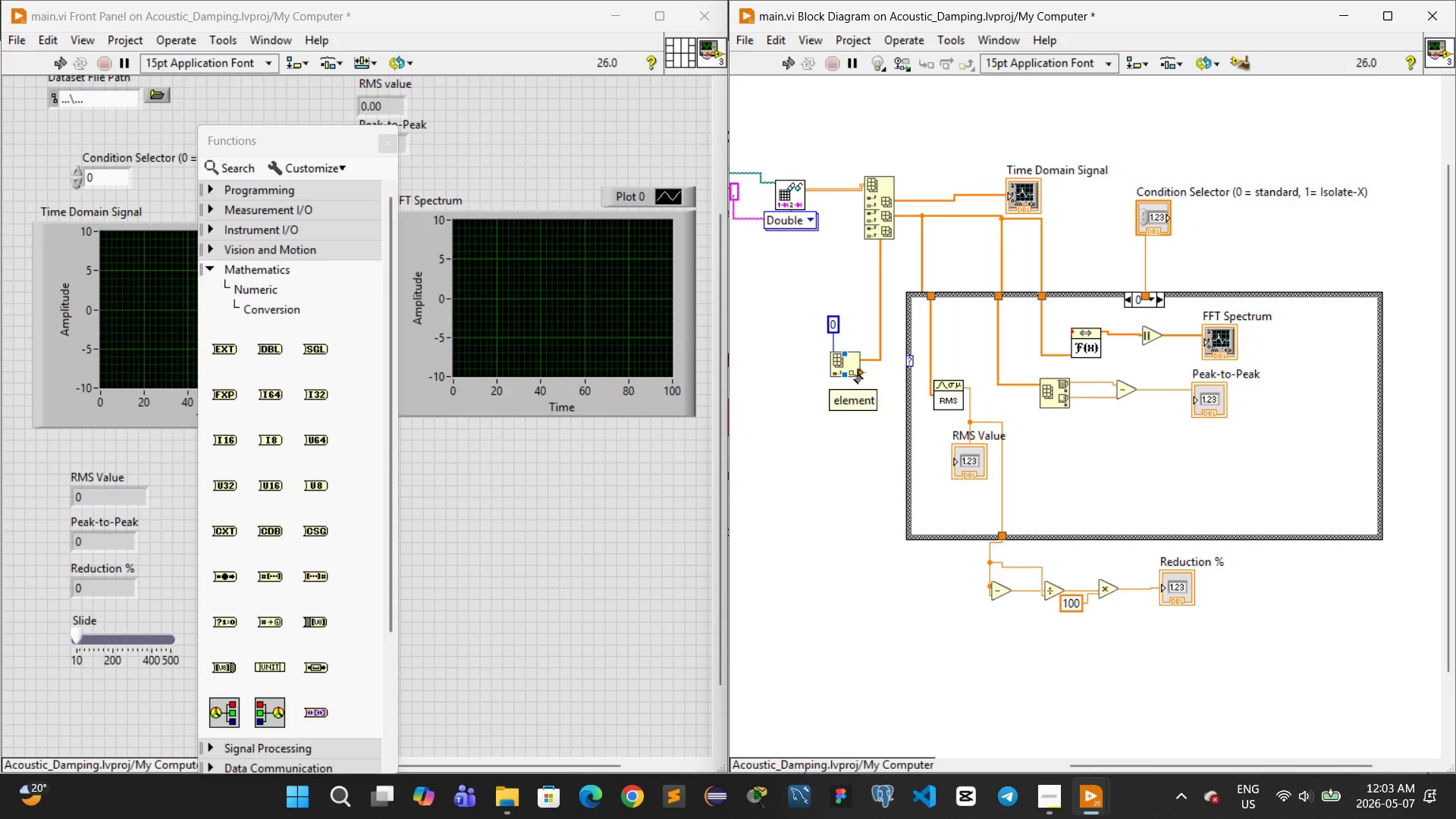 
left_click_drag(start_coordinate=[857, 372], to_coordinate=[849, 397])
 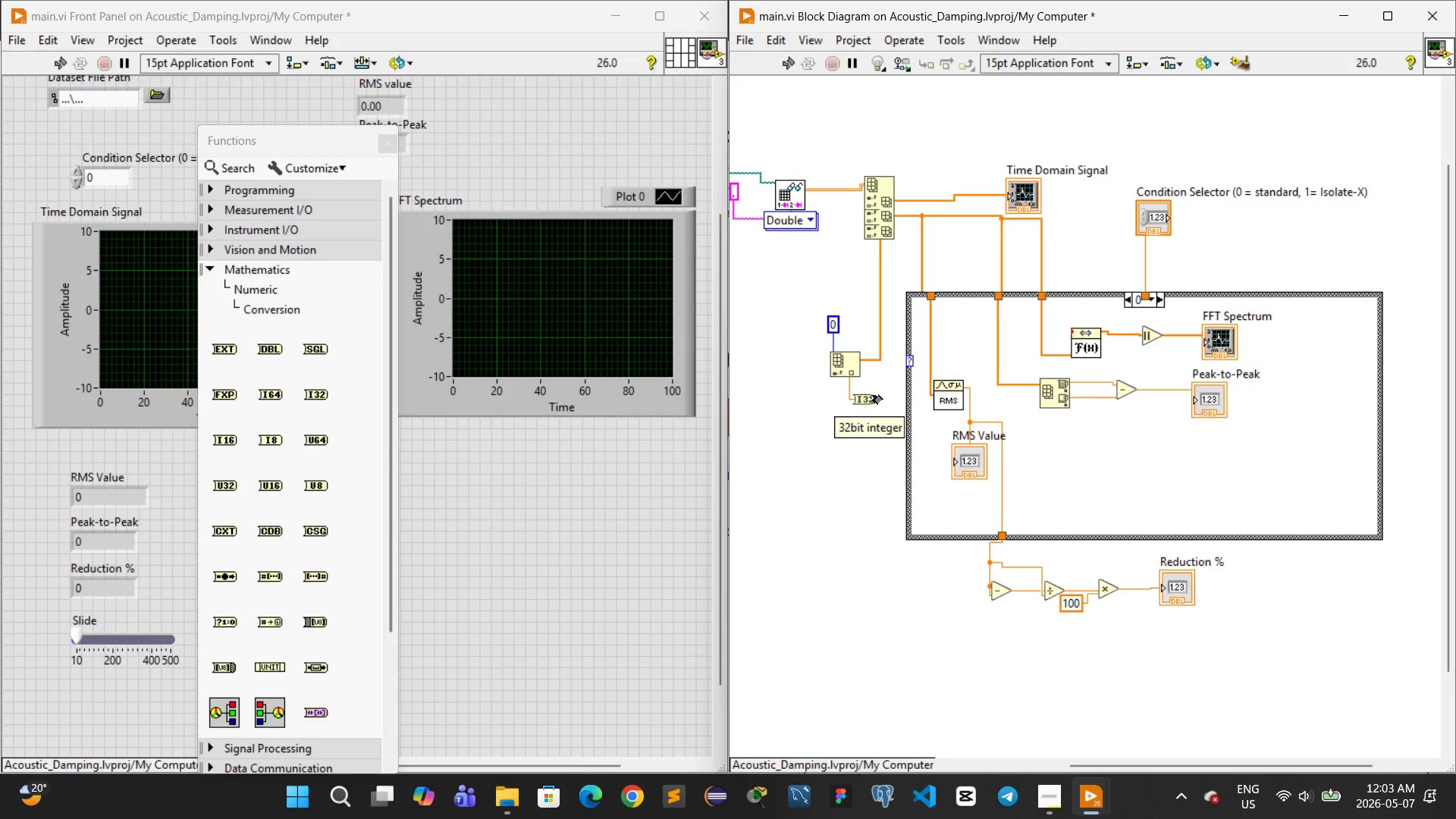 
left_click_drag(start_coordinate=[876, 395], to_coordinate=[902, 361])
 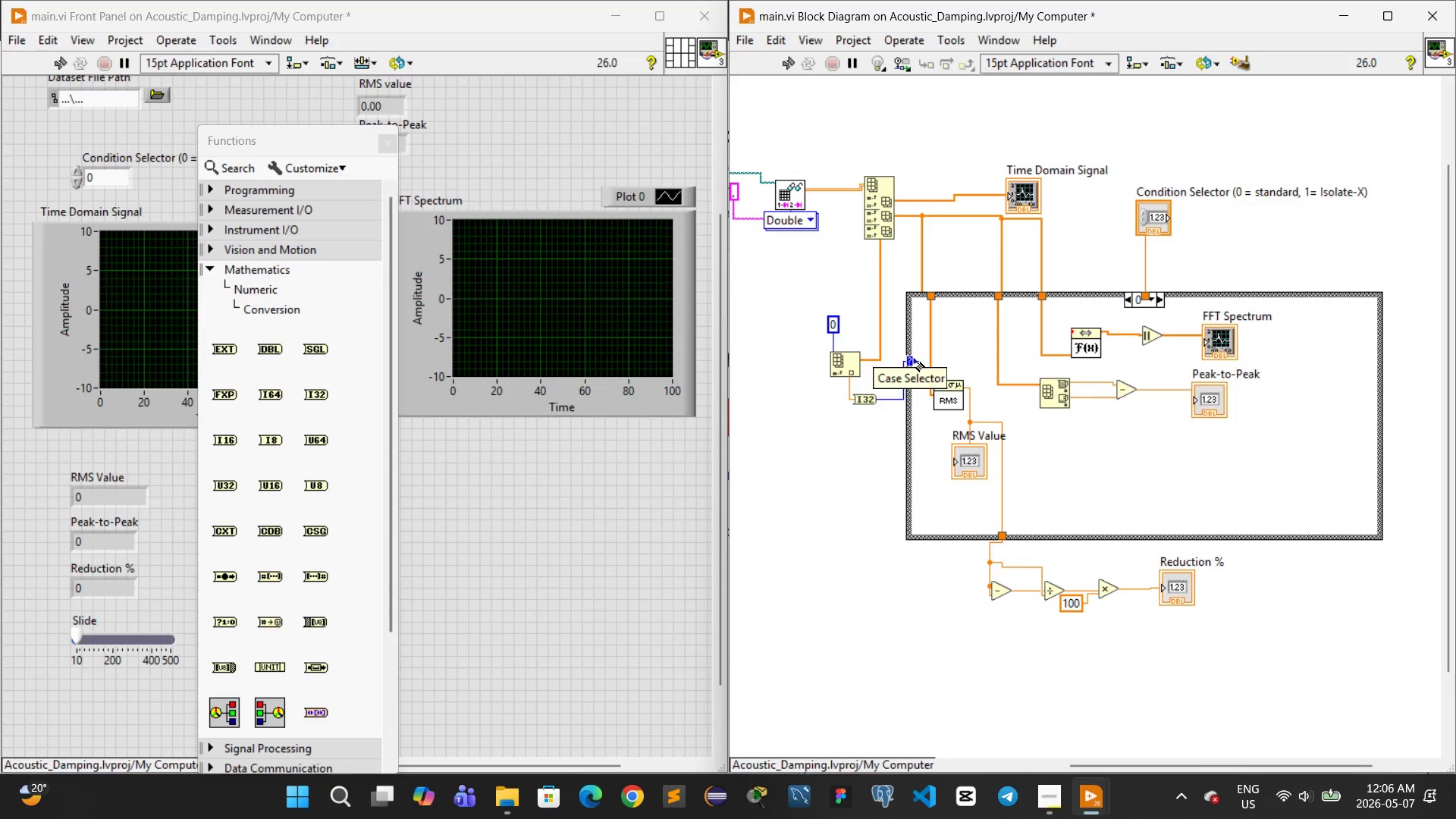 
wait(188.16)
 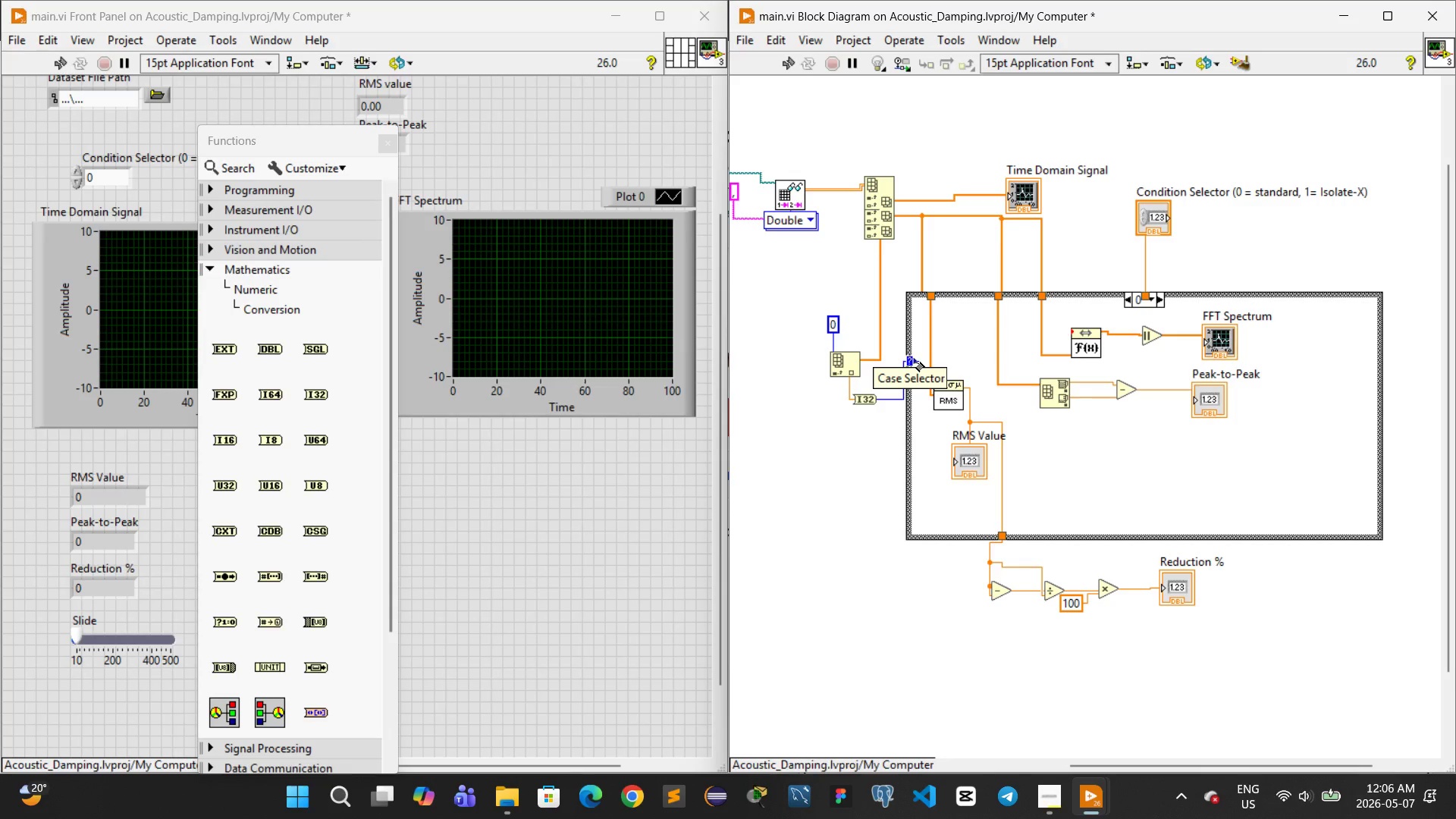 
left_click_drag(start_coordinate=[916, 362], to_coordinate=[1072, 331])
 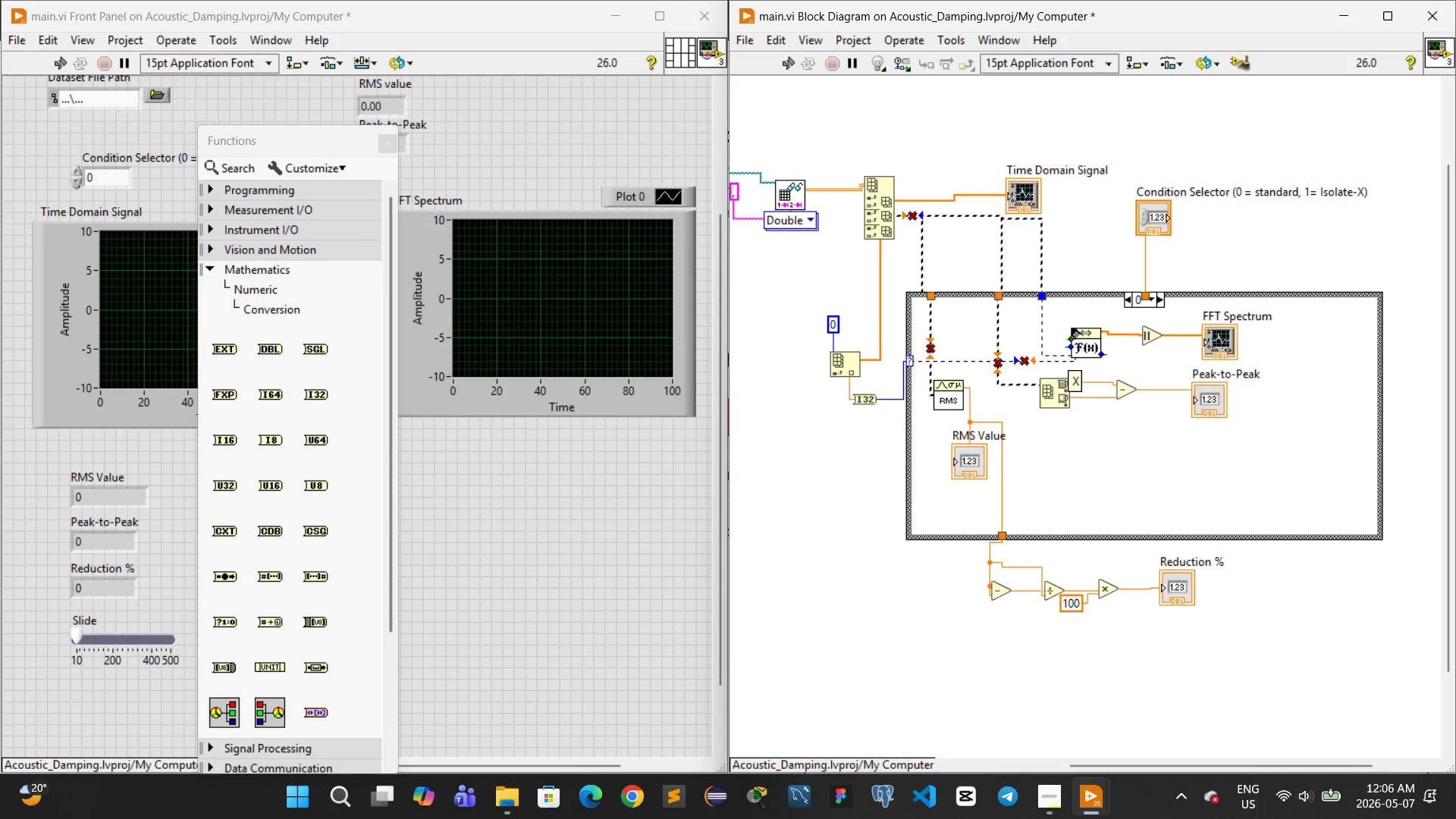 
key(Control+Z)
 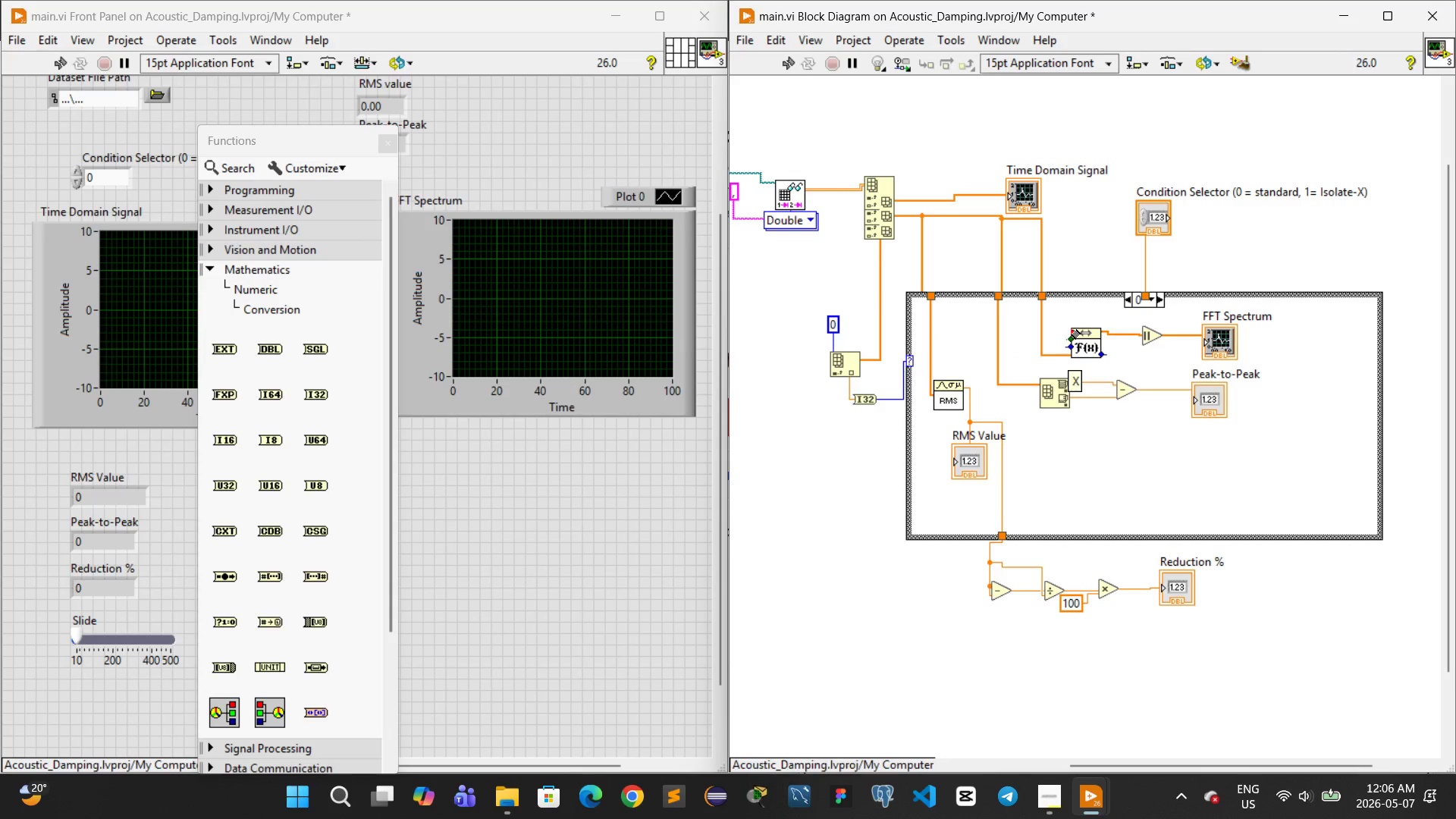 
wait(9.69)
 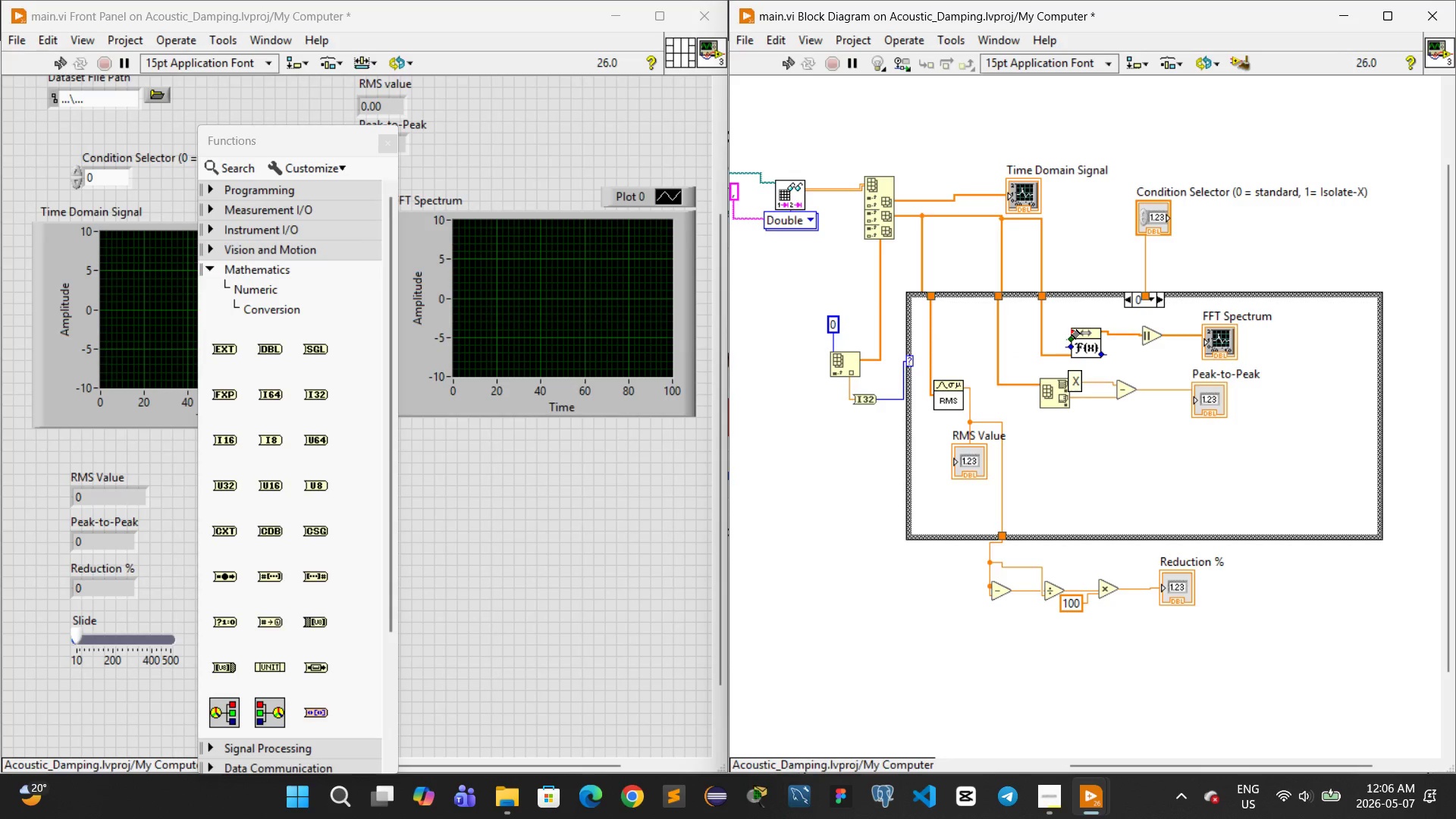 
scroll: coordinate [1072, 330], scroll_direction: up, amount: 1.0
 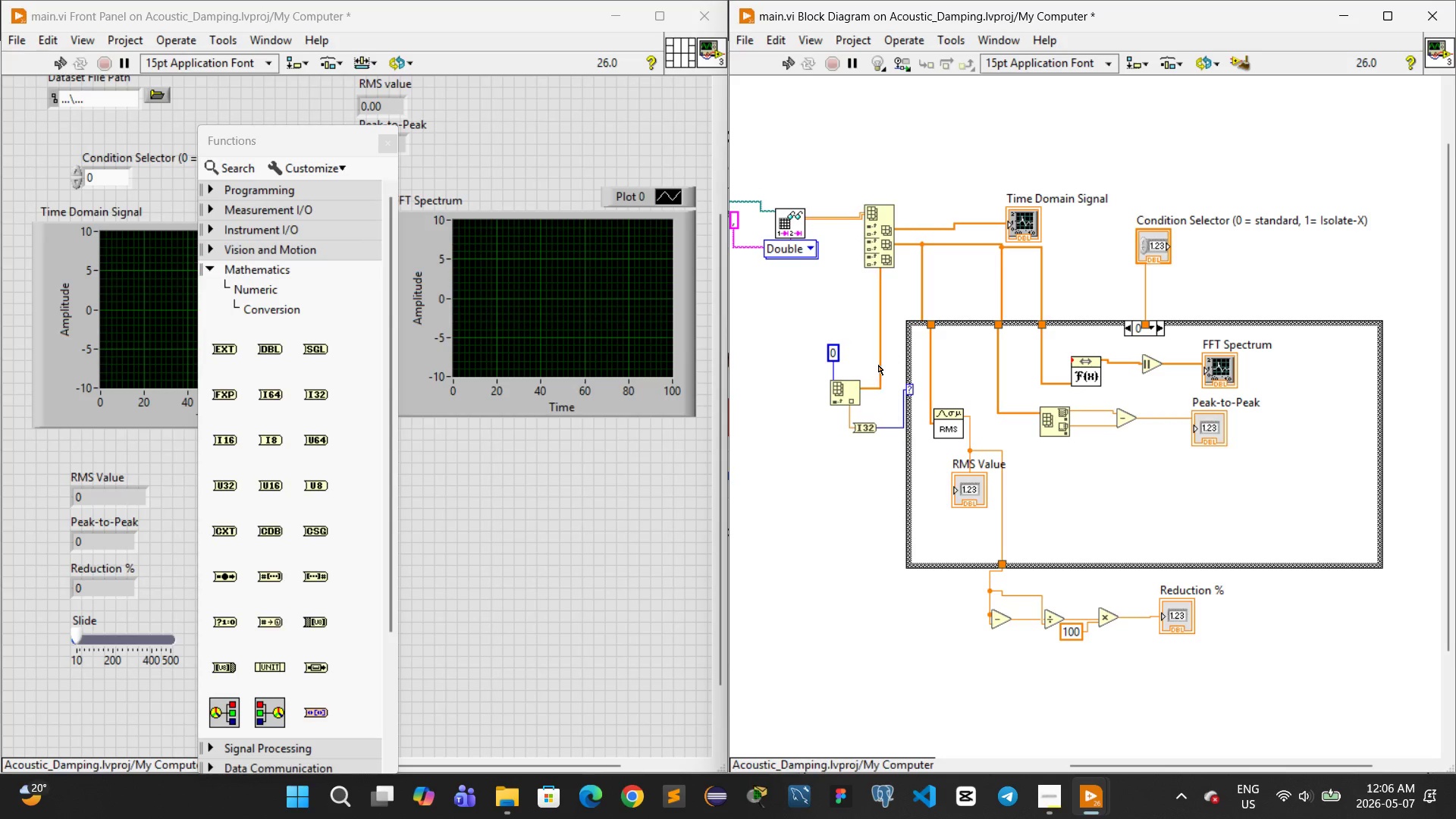 
wait(12.89)
 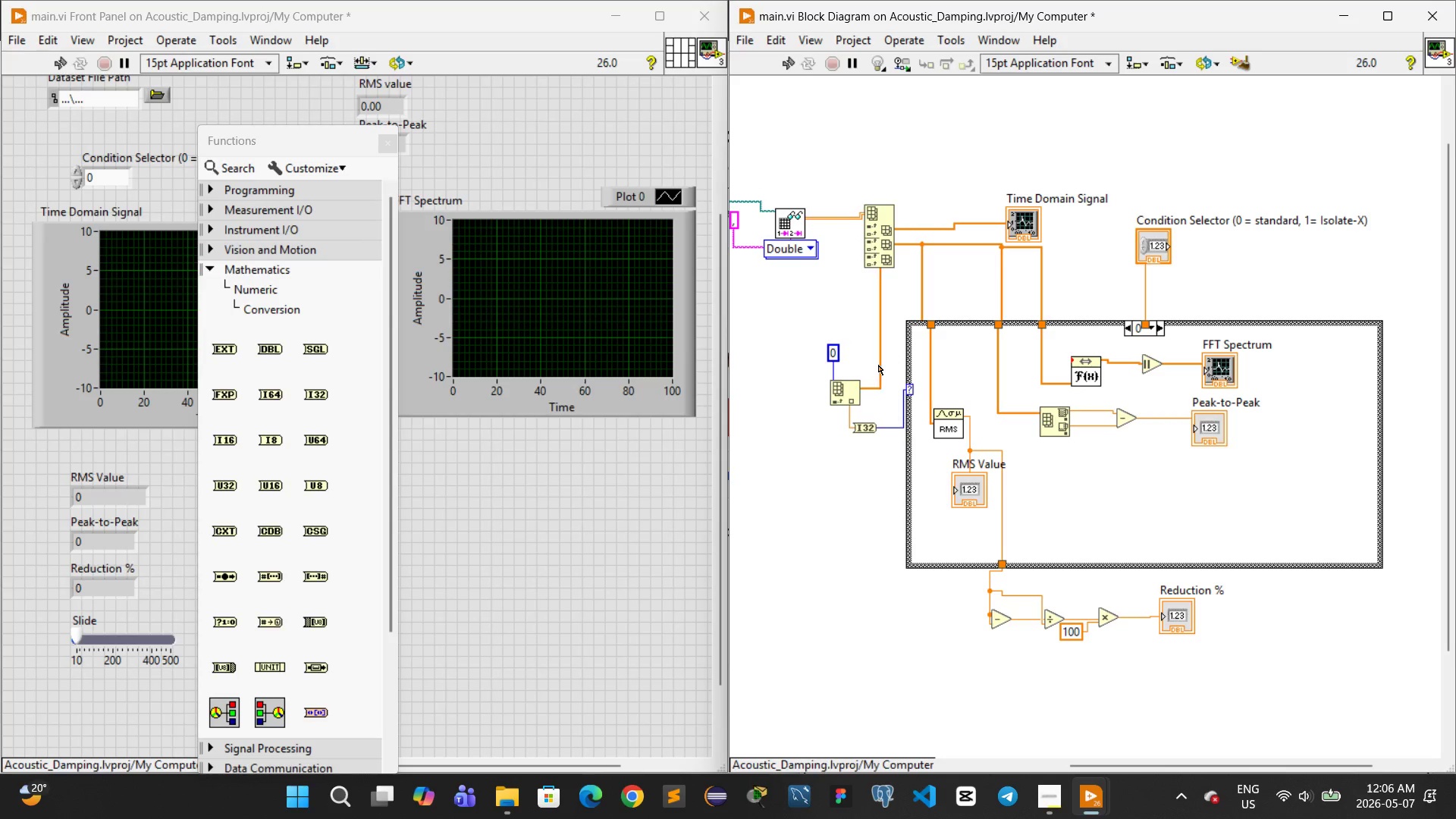 
left_click_drag(start_coordinate=[885, 346], to_coordinate=[916, 346])
 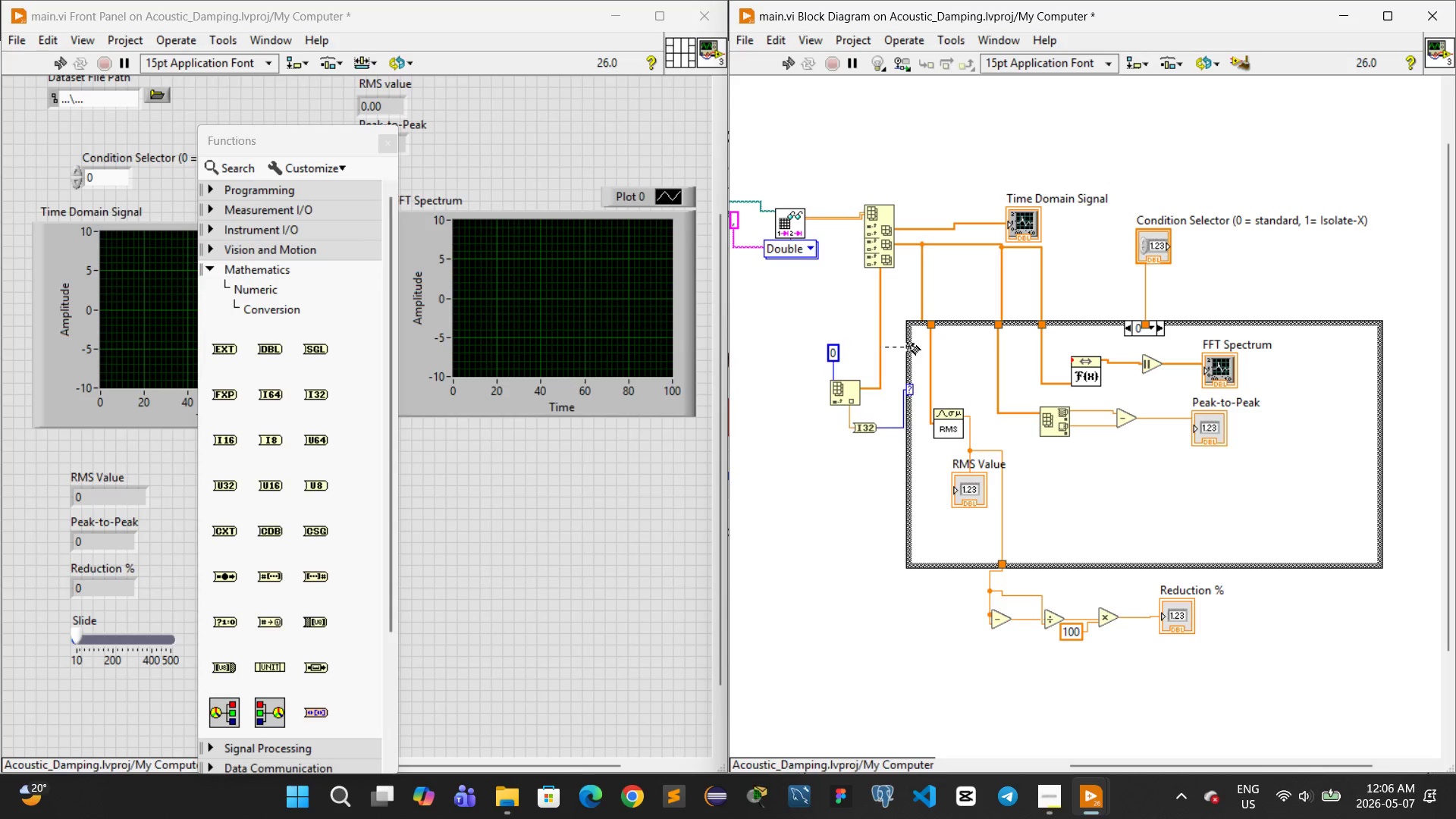 
key(Control+Z)
 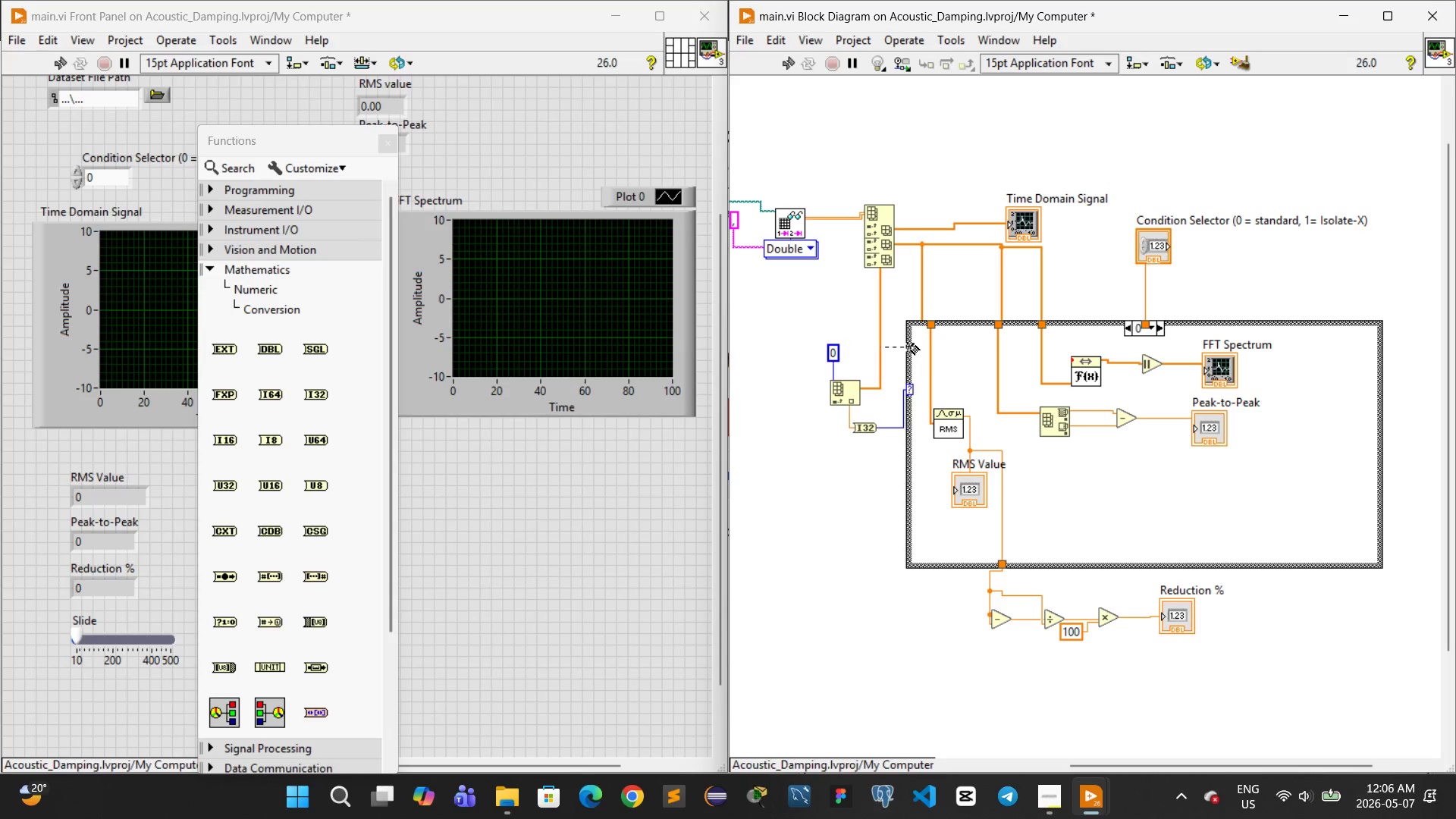 
key(Control+Z)
 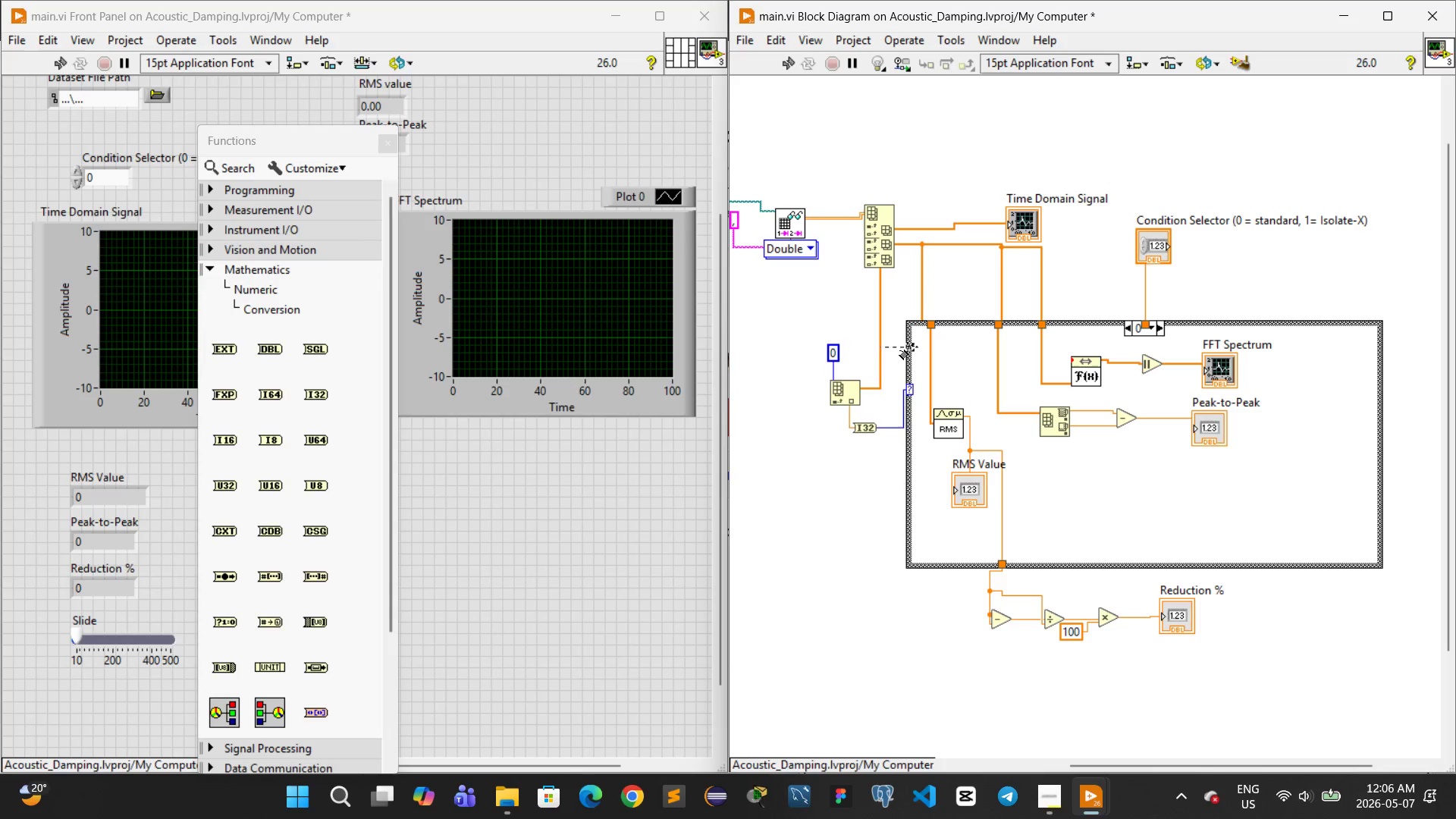 
left_click([896, 352])
 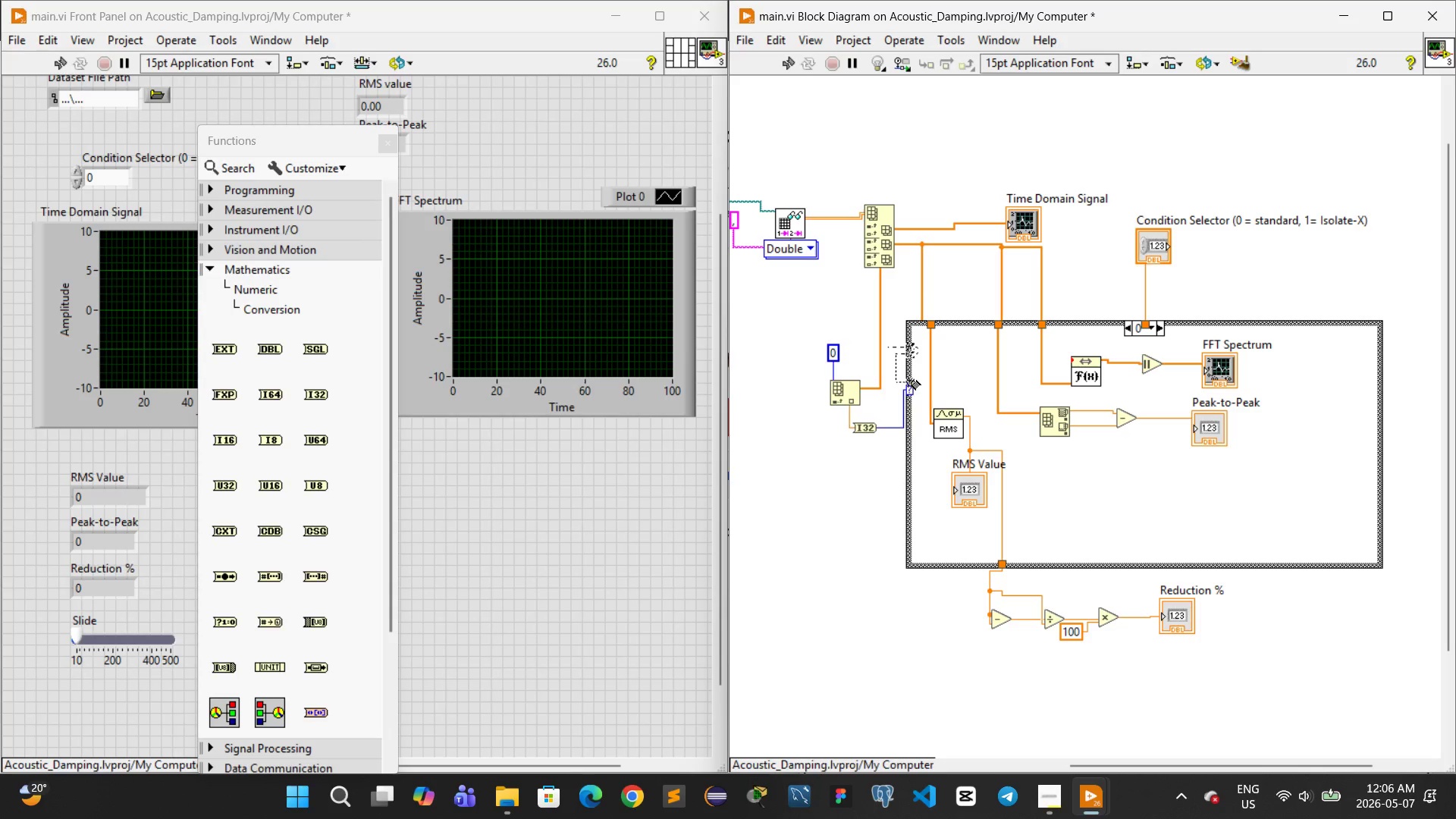 
left_click([912, 385])
 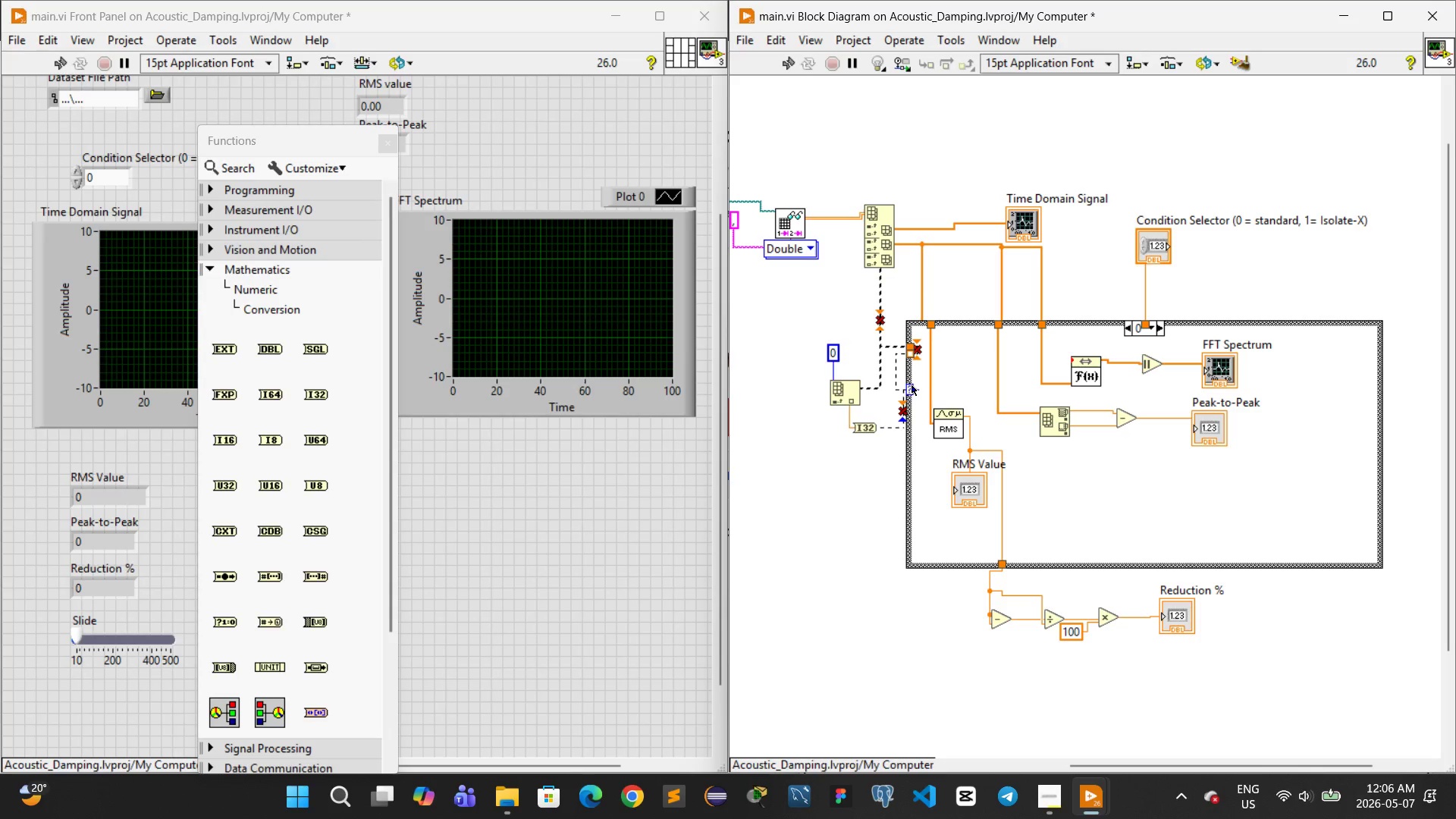 
key(Control+Z)
 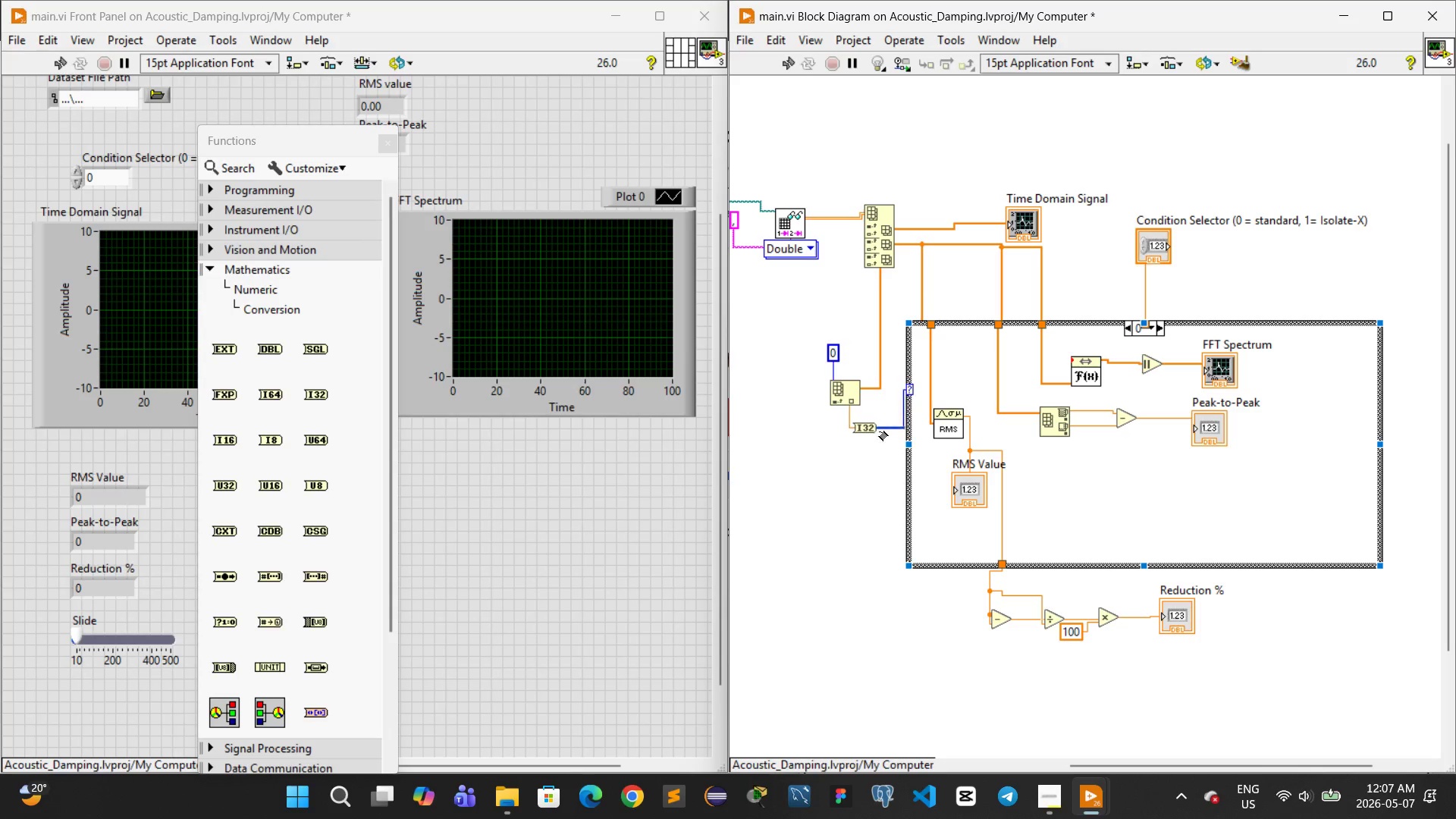 
wait(6.05)
 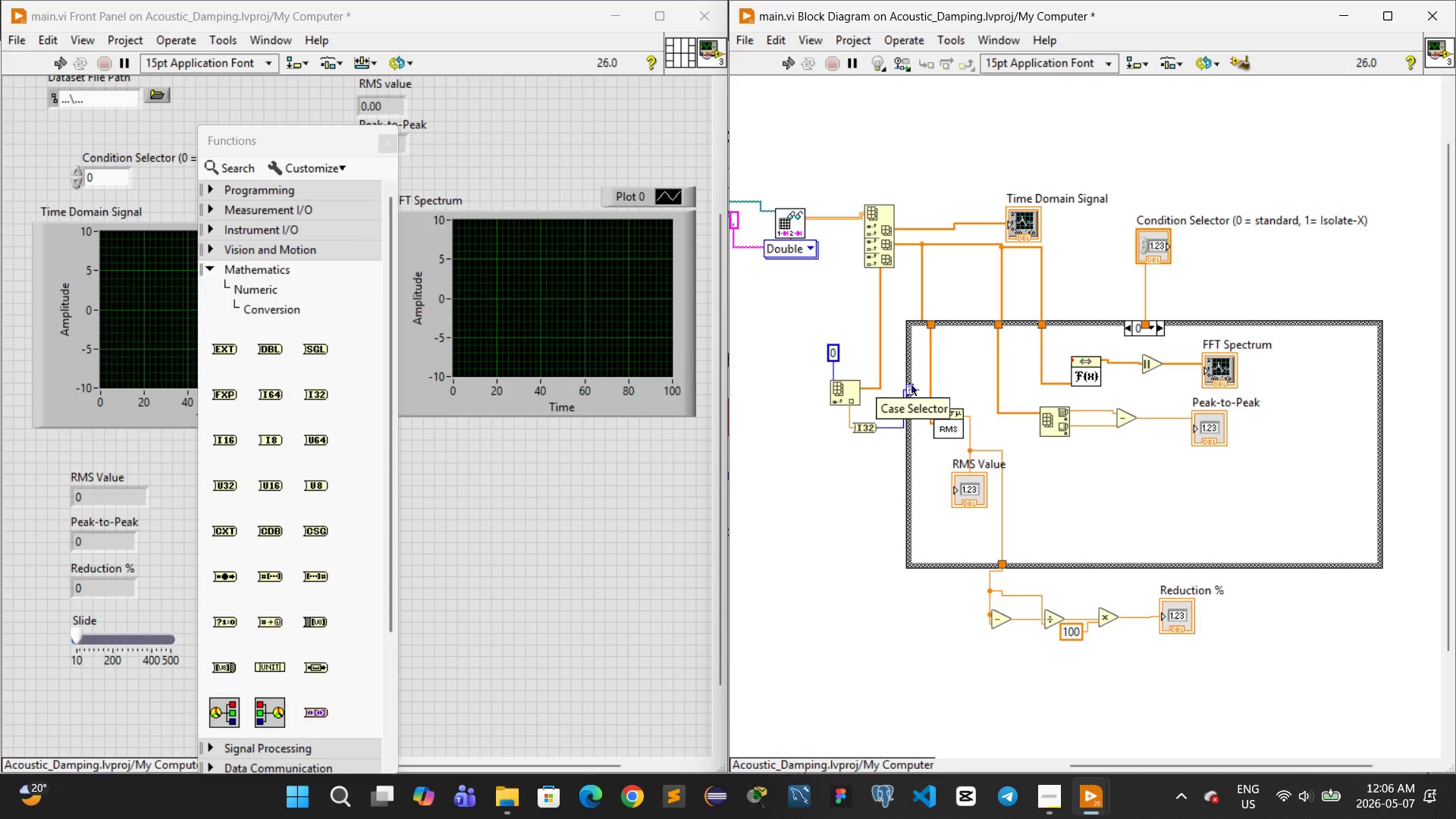 
right_click([794, 441])
 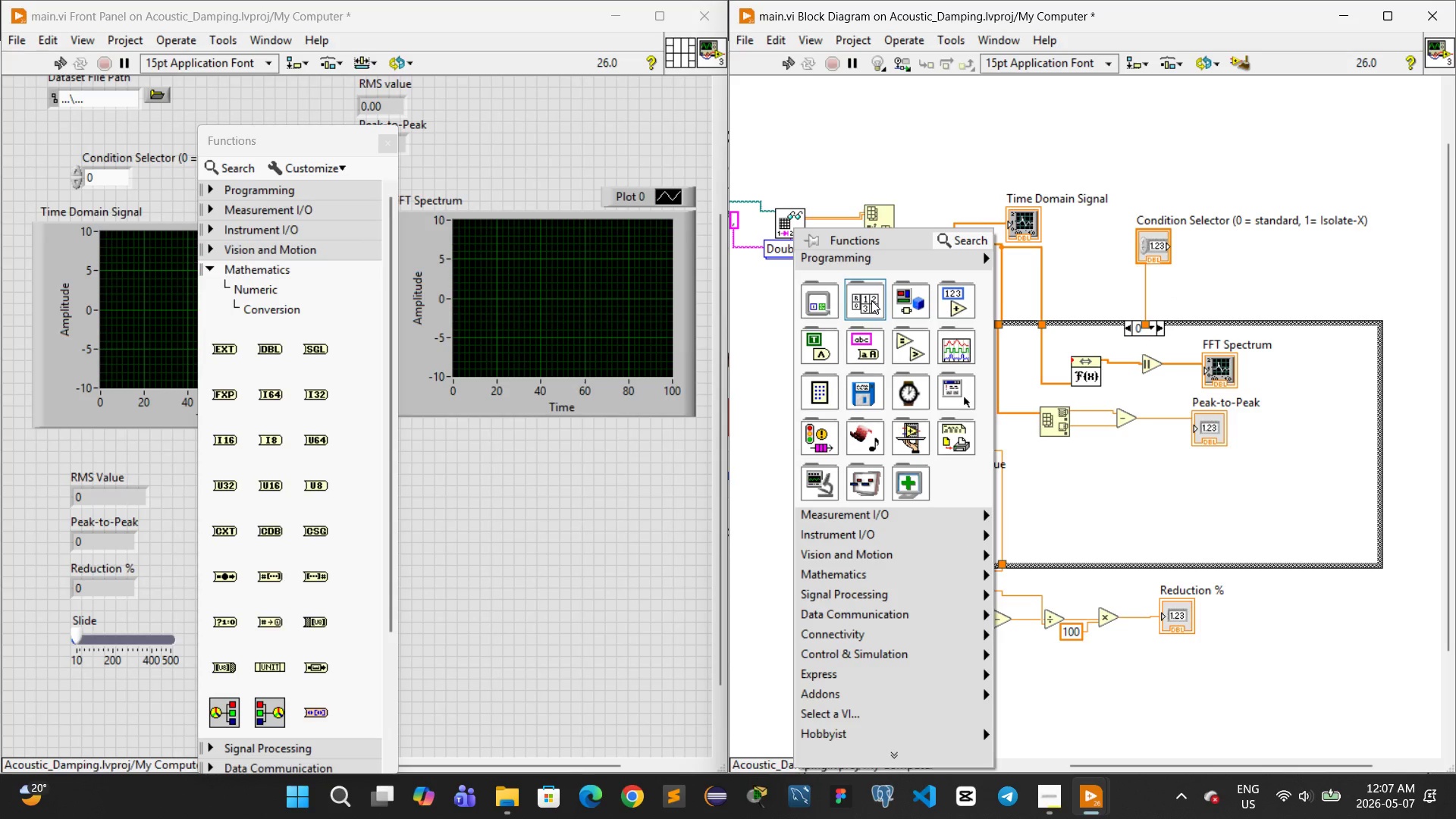 
left_click([758, 457])
 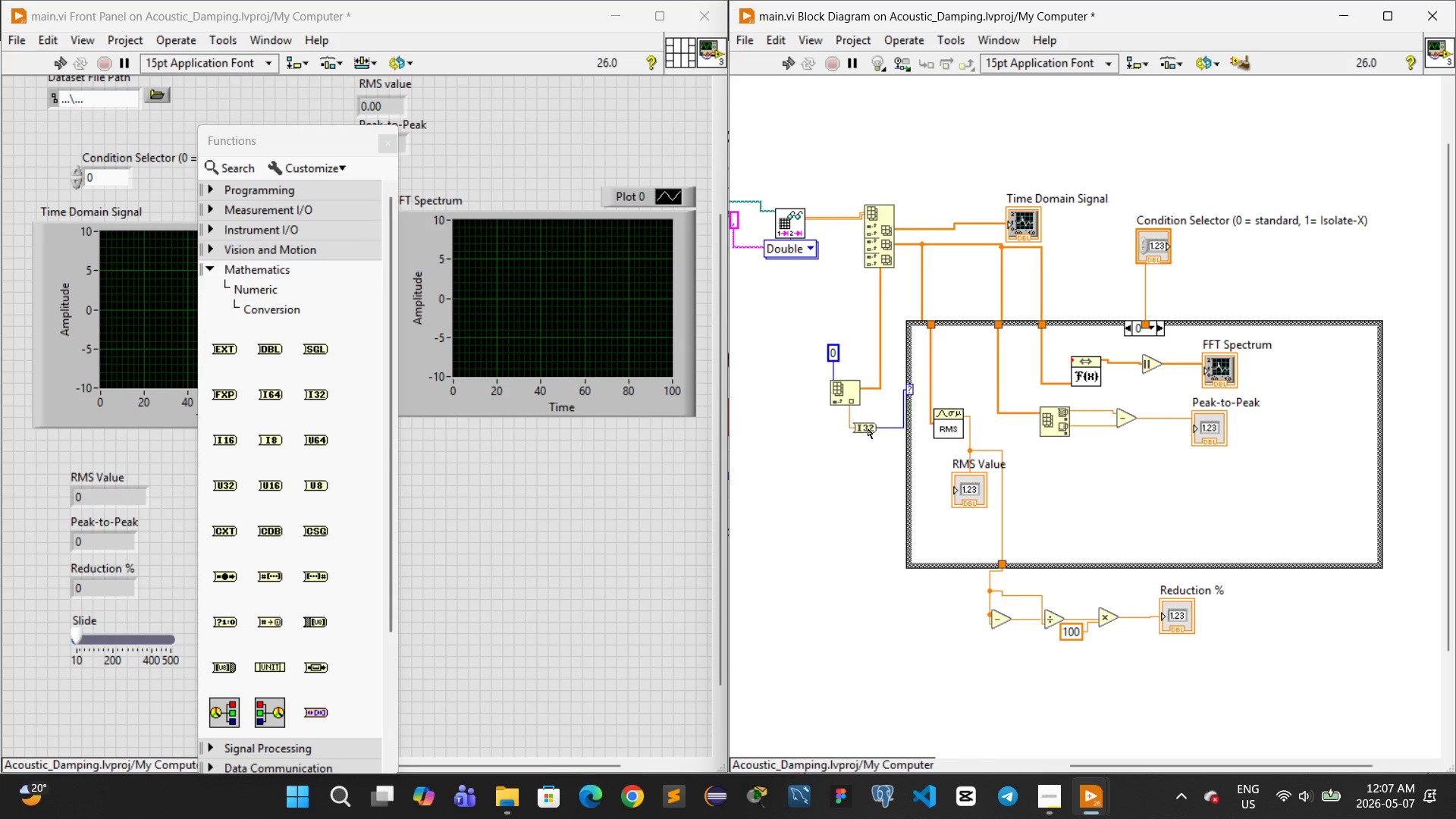 
key(Control+Z)
 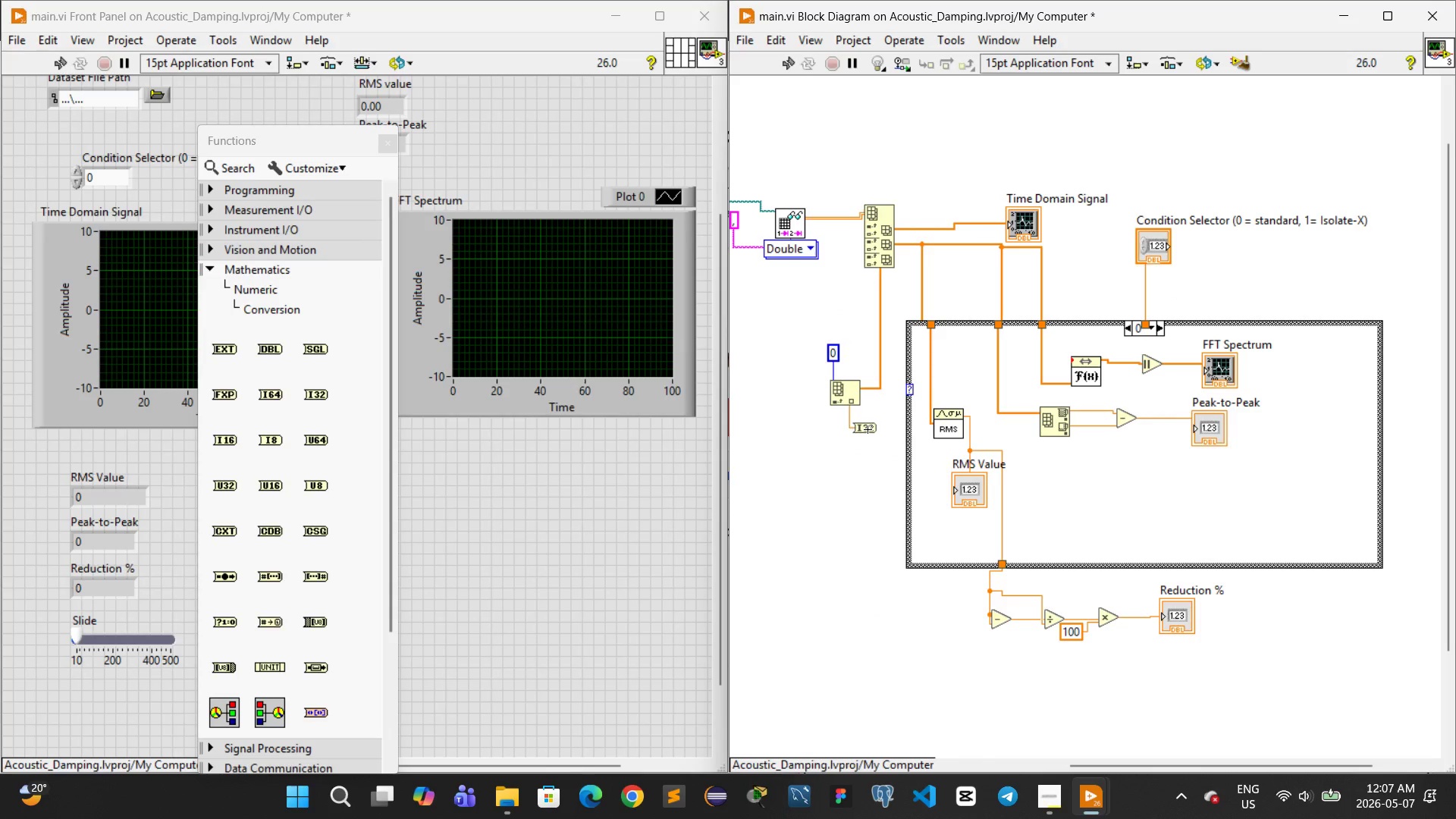 
key(Control+Z)
 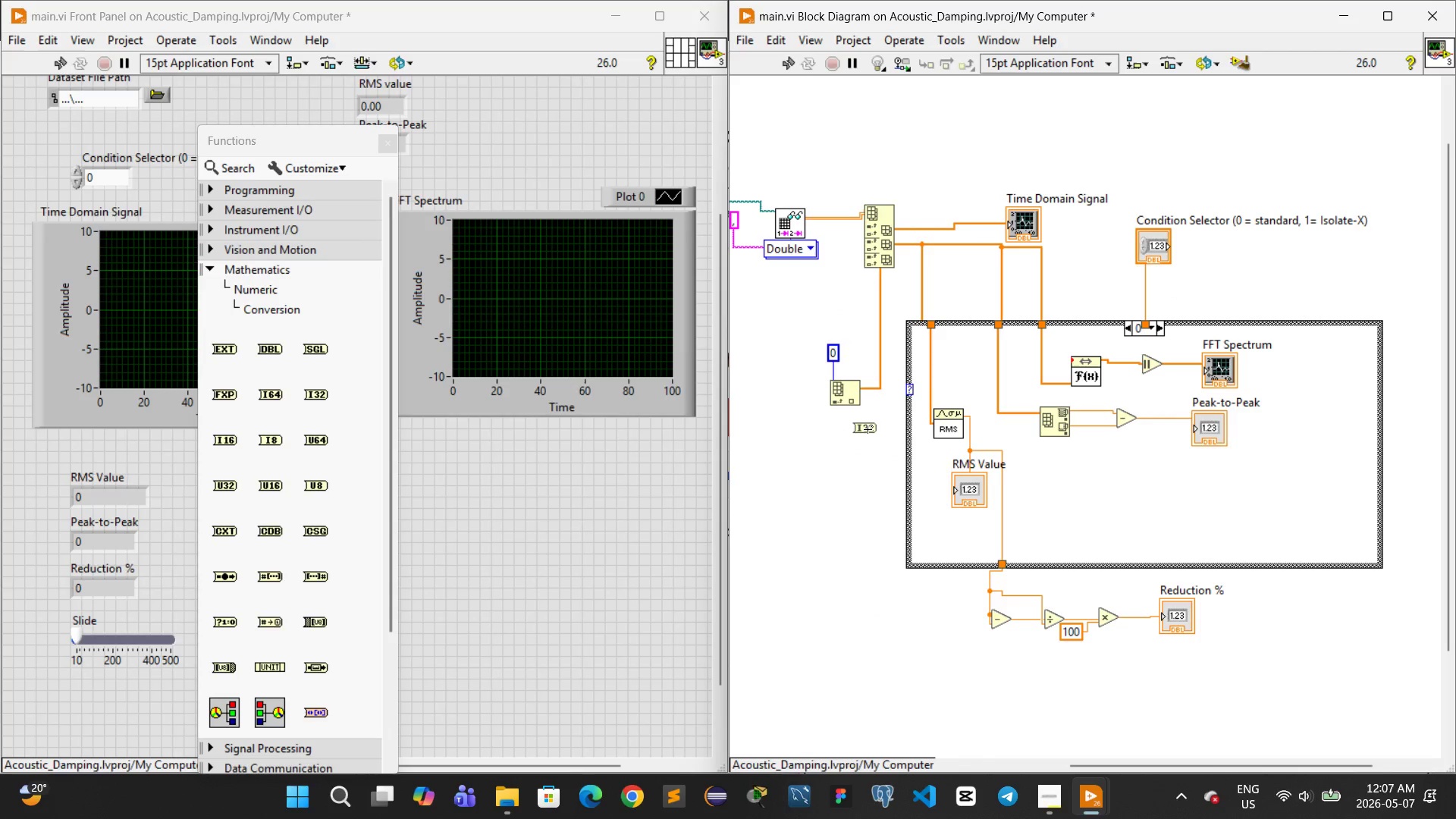 
key(Control+Z)
 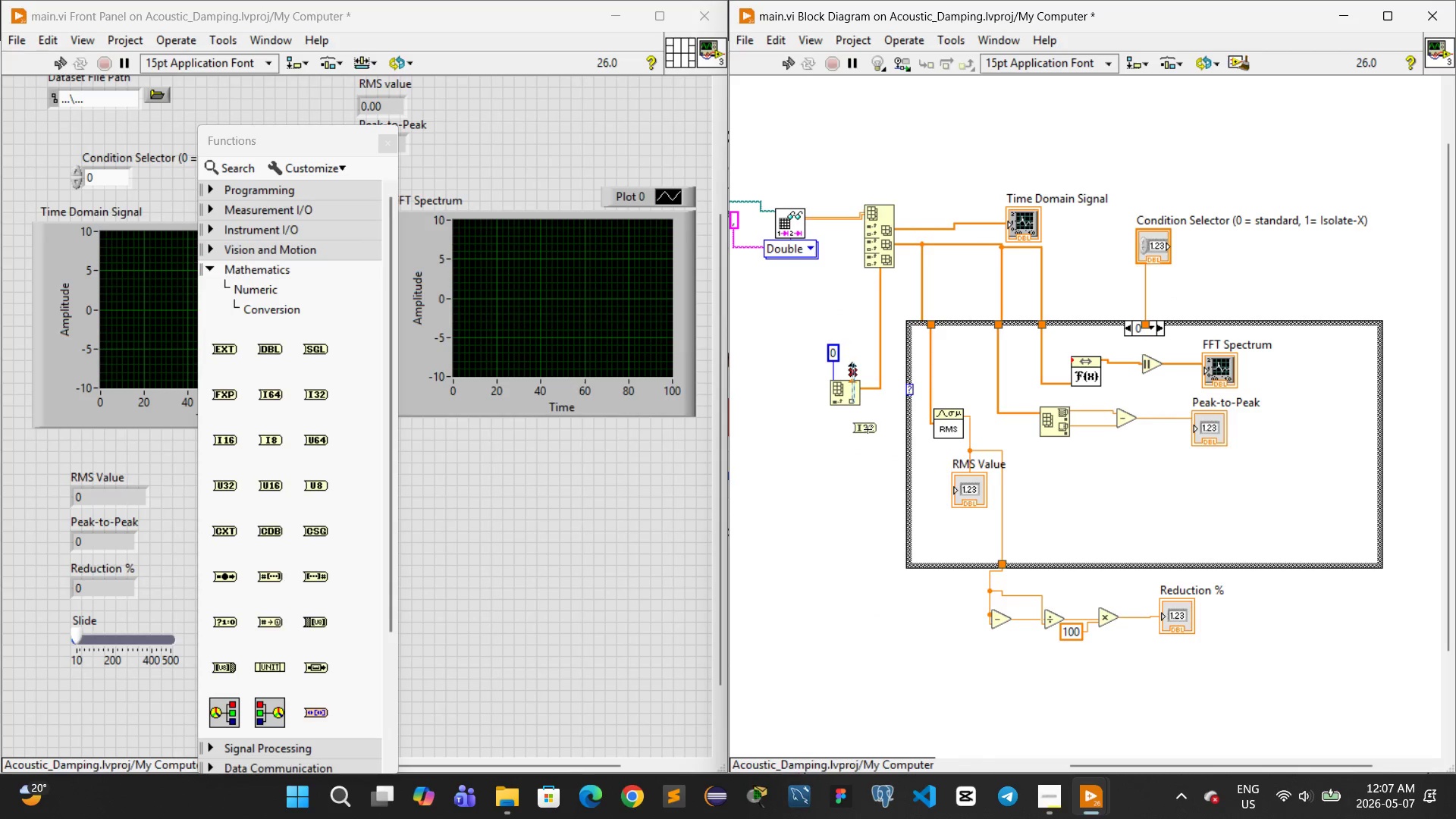 
key(Control+Z)
 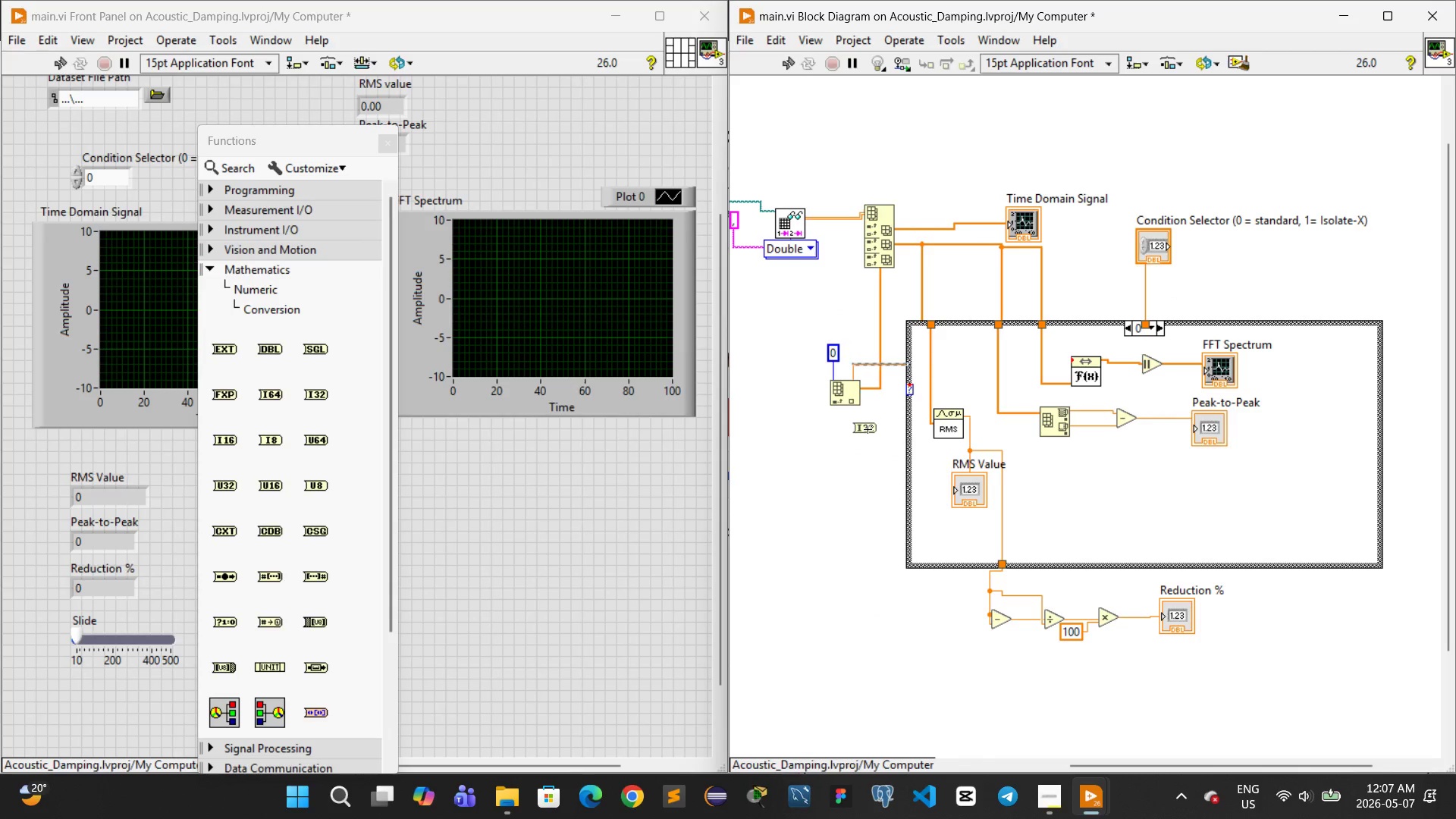 
key(Control+Z)
 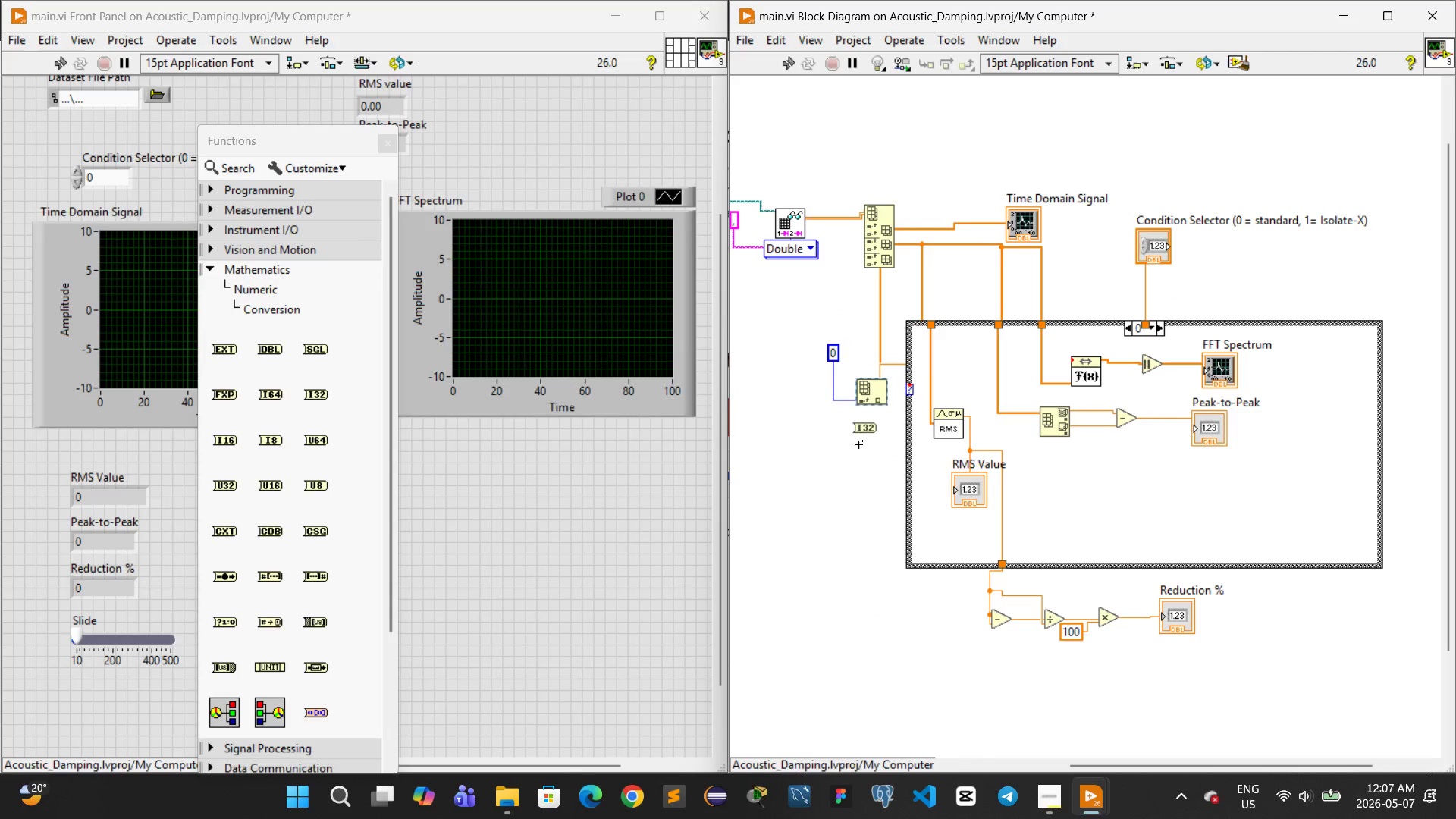 
key(Control+Z)
 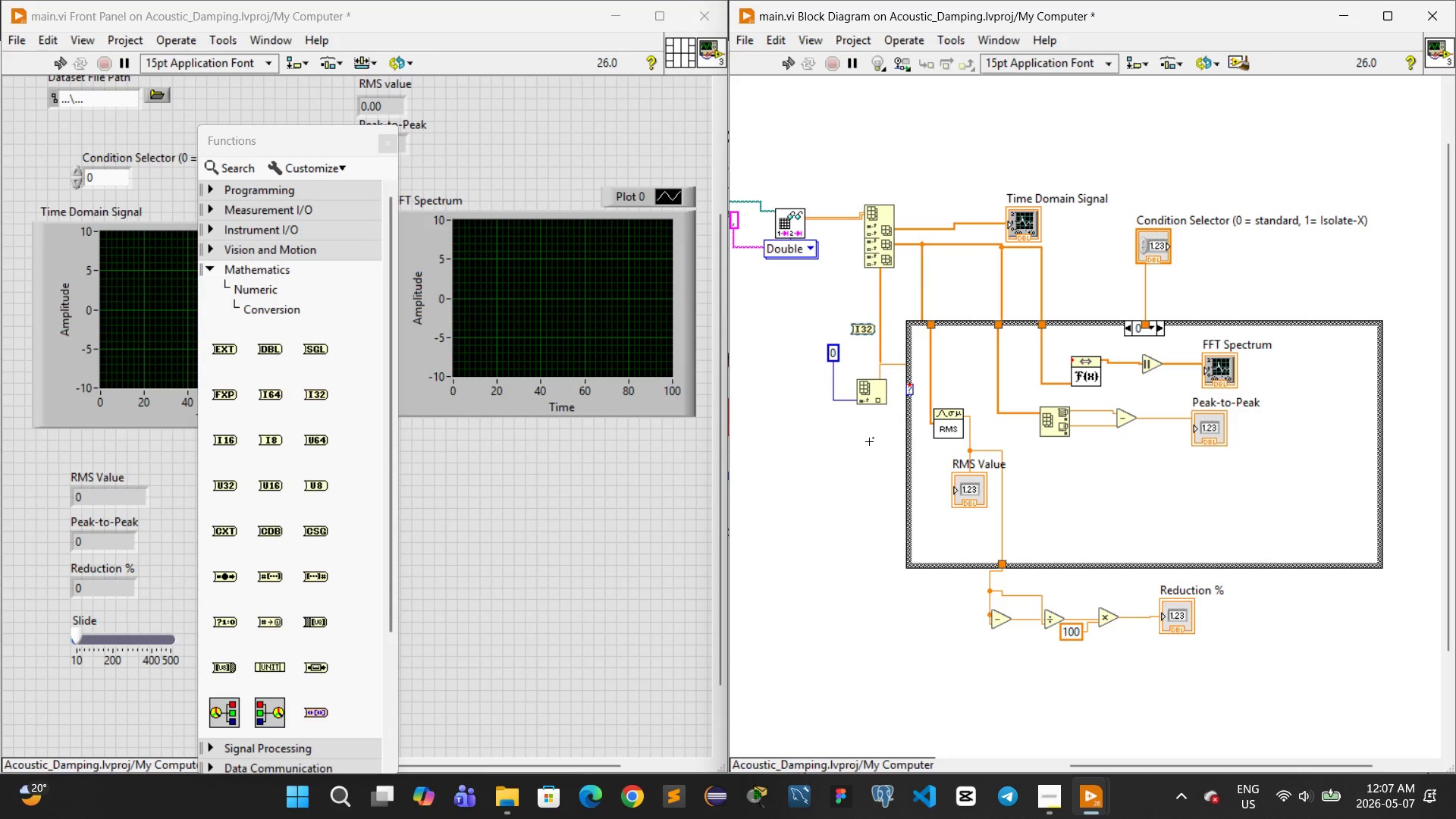 
key(Control+Z)
 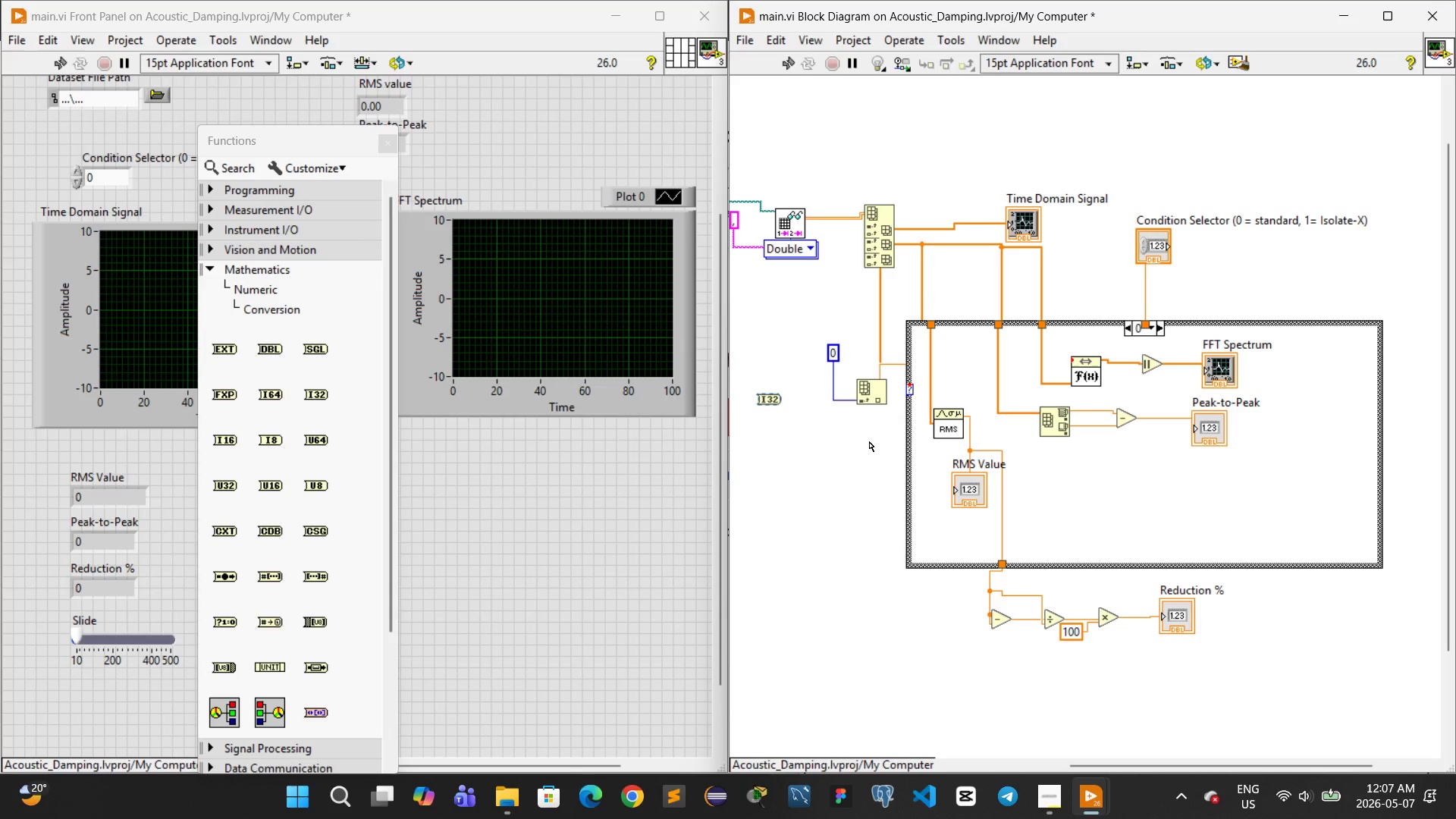 
key(Control+Z)
 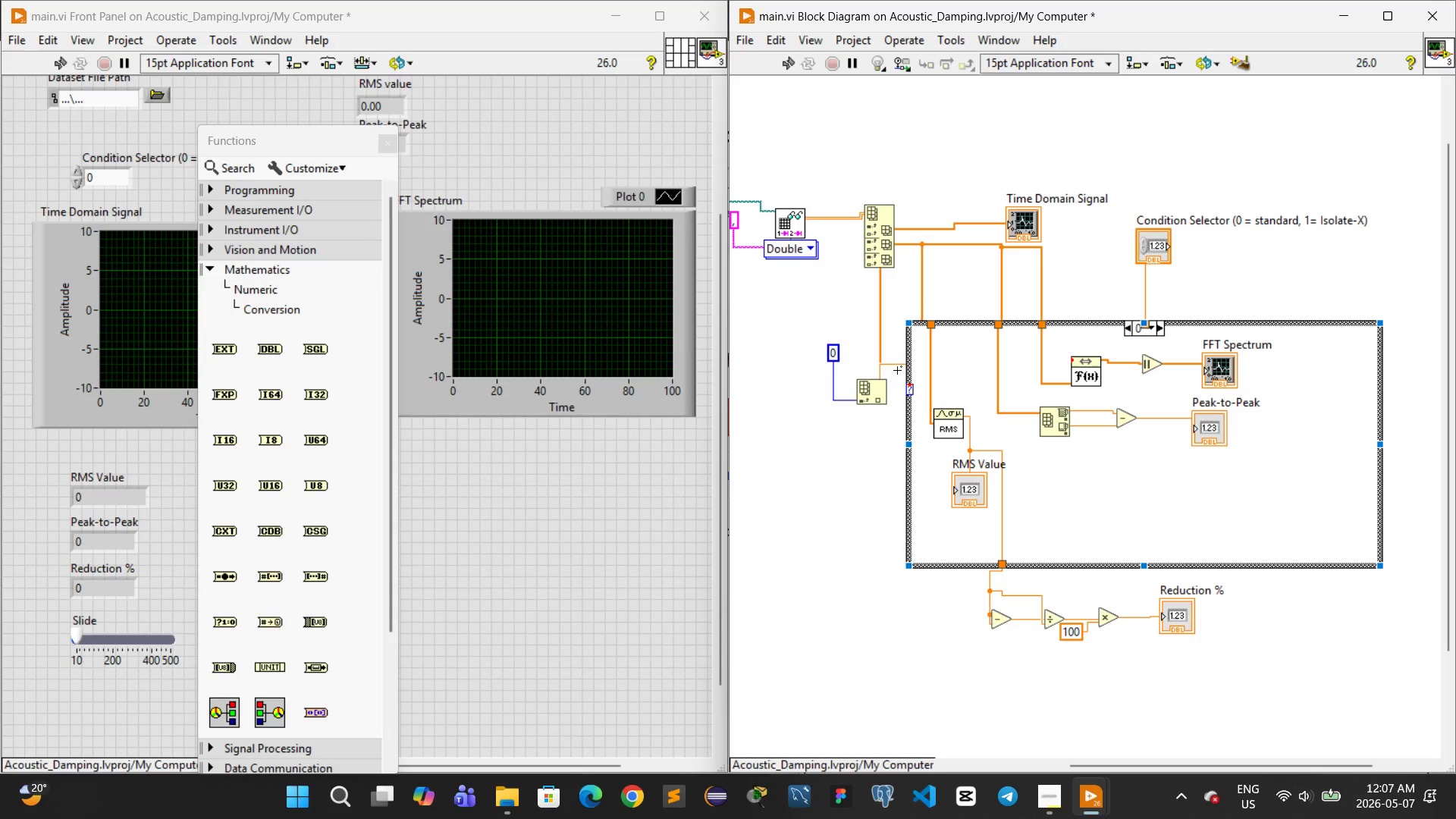 
left_click_drag(start_coordinate=[889, 366], to_coordinate=[890, 391])
 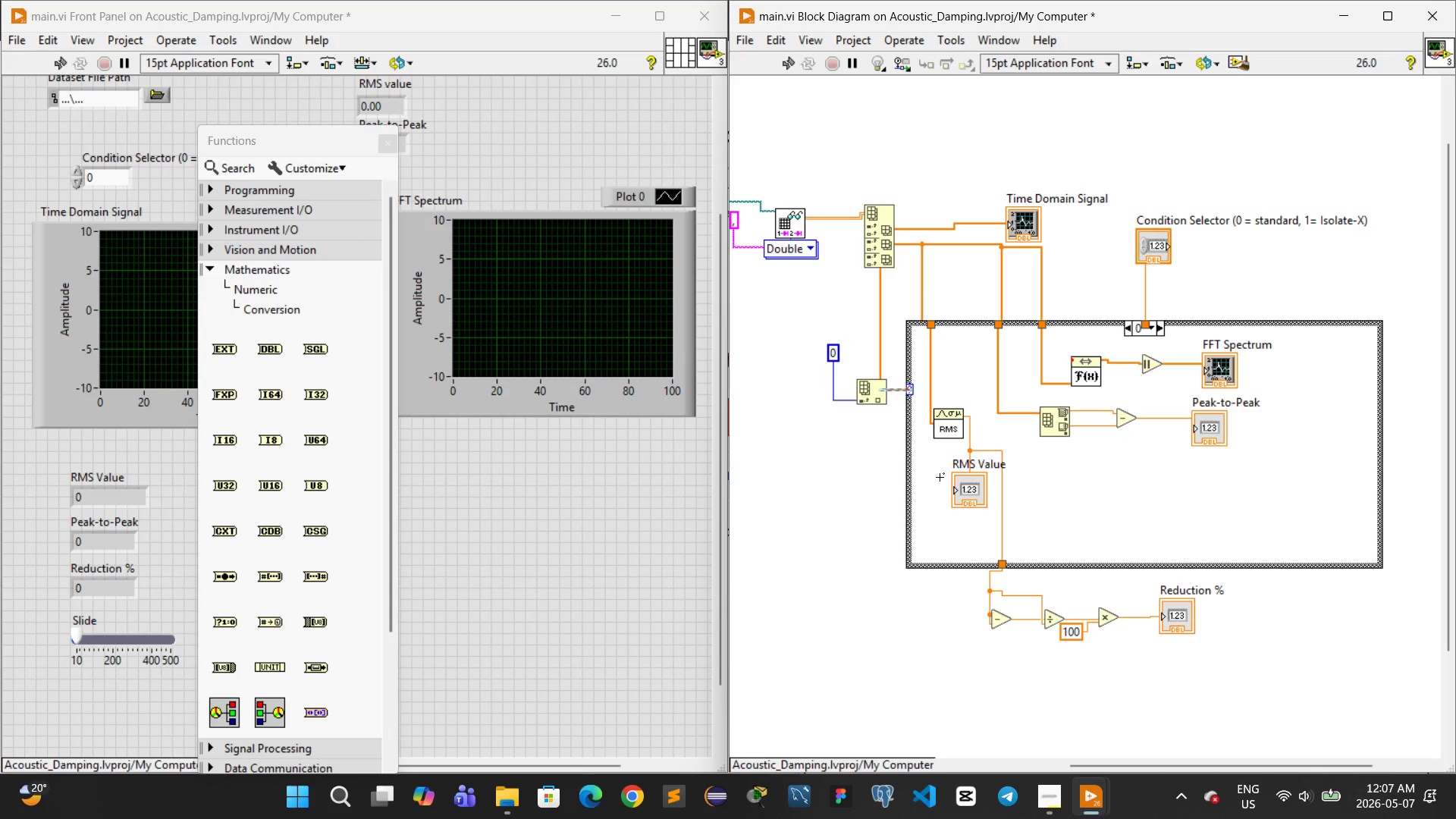 
wait(13.5)
 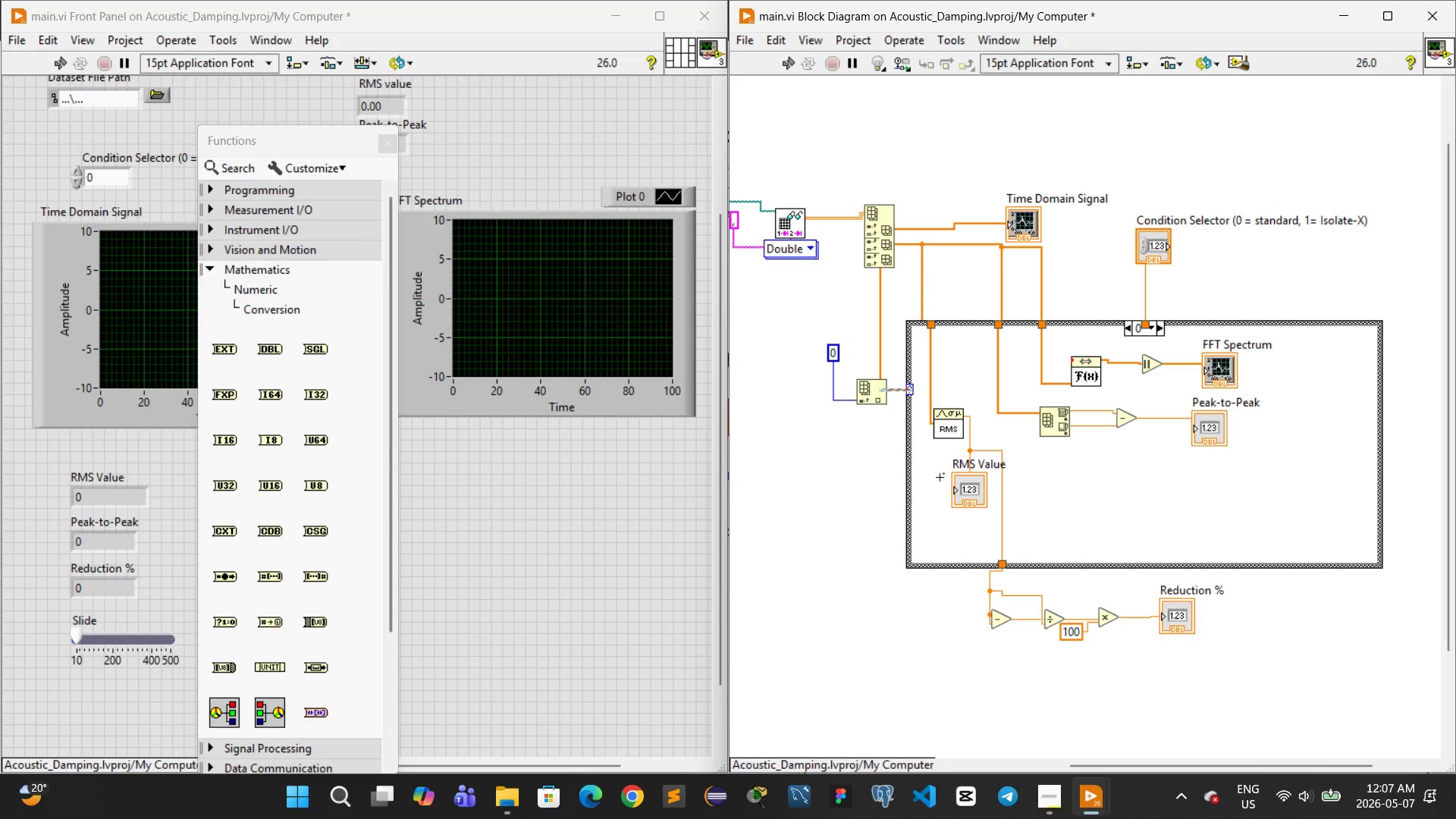 
left_click([1161, 331])
 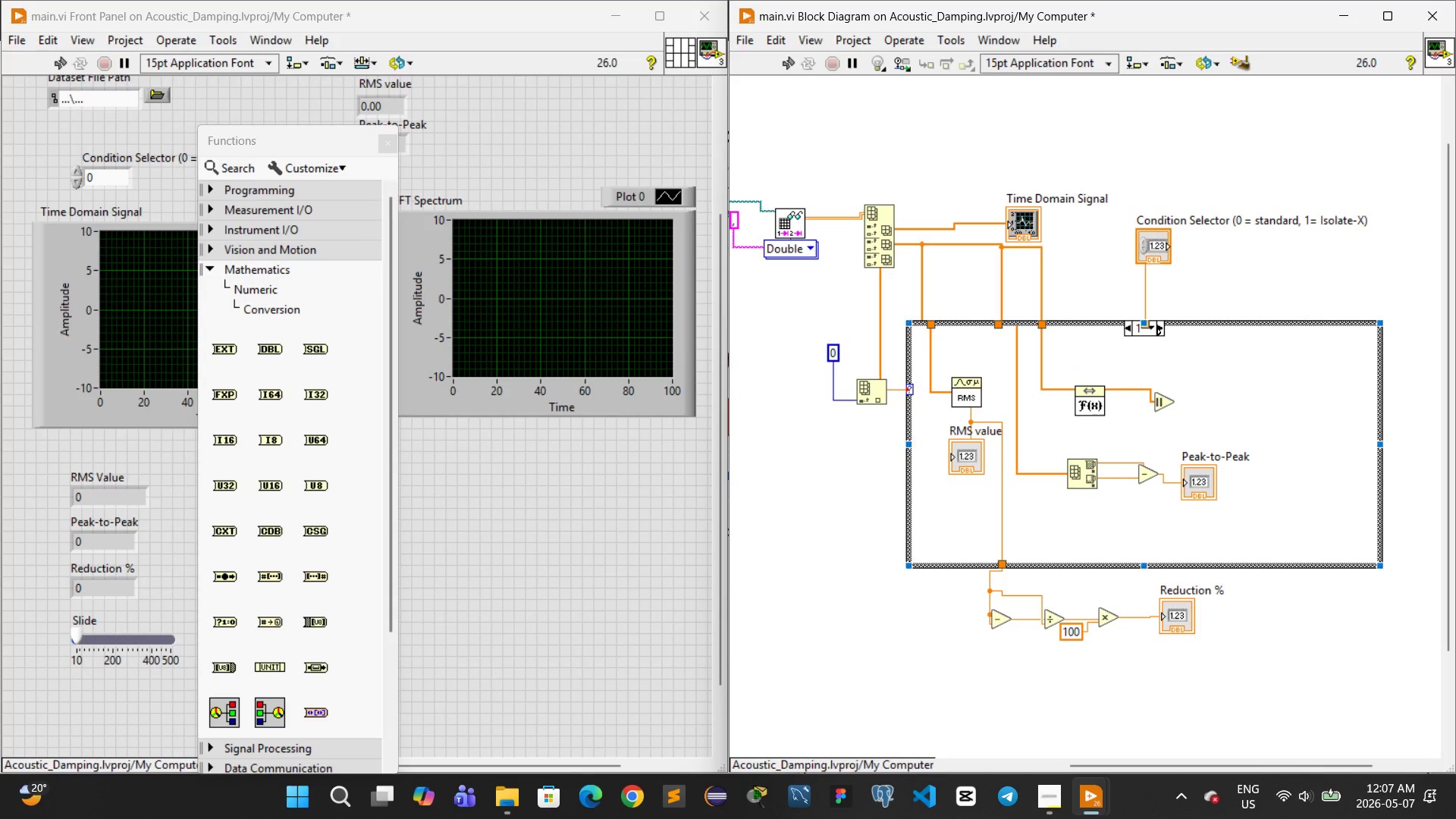 
mouse_move([1119, 353])
 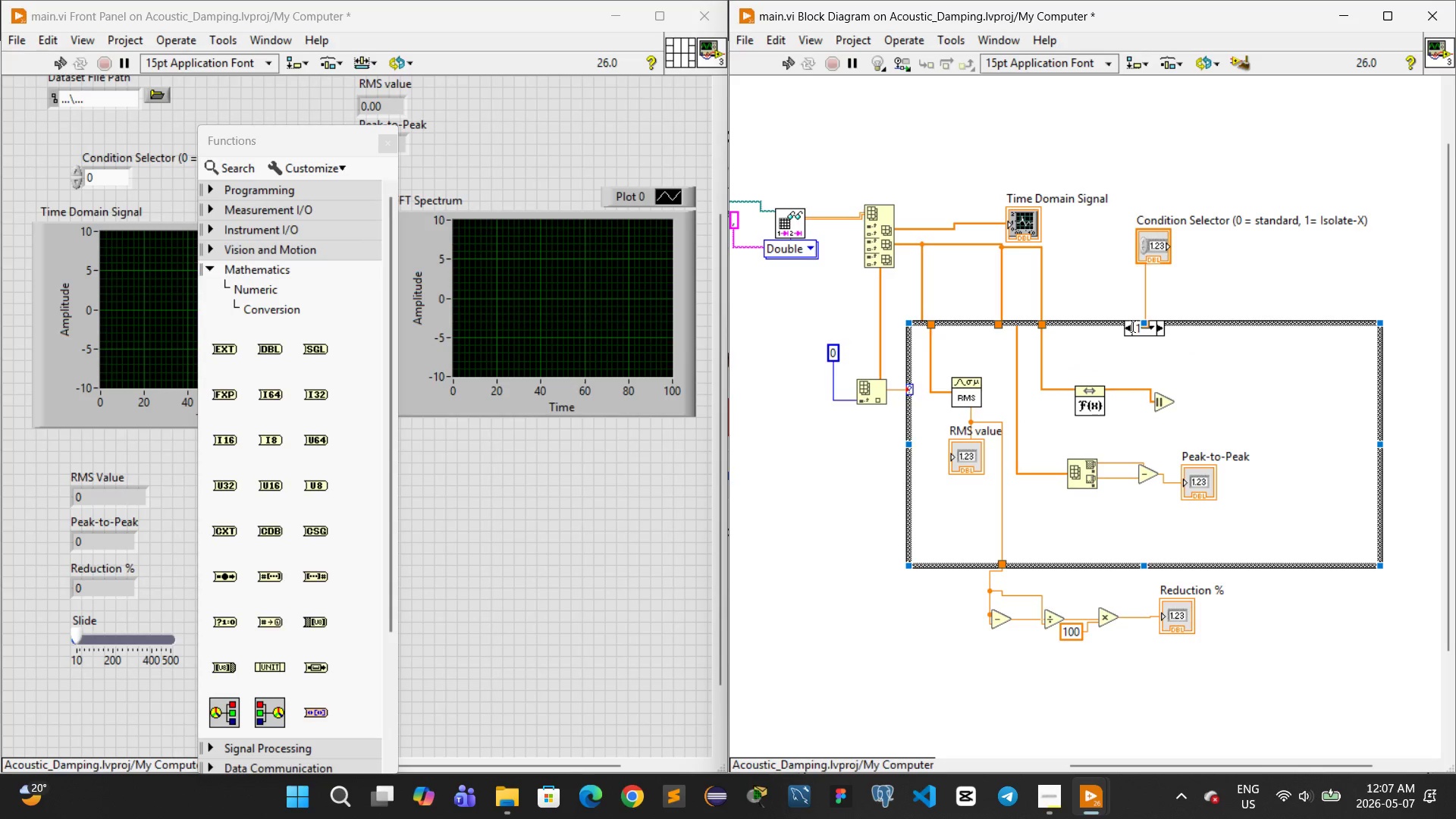 
left_click([1133, 328])
 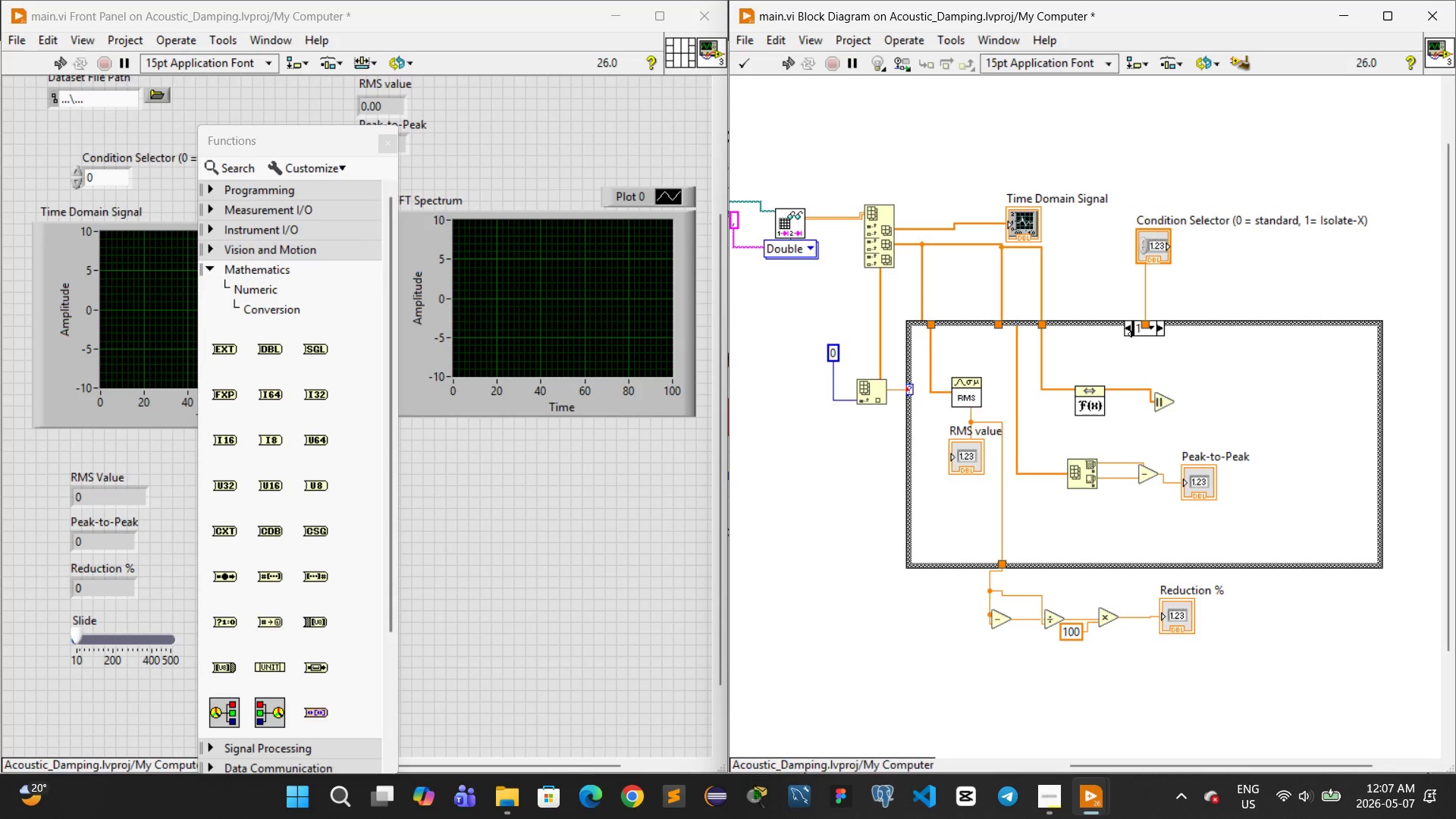 
left_click([1125, 333])
 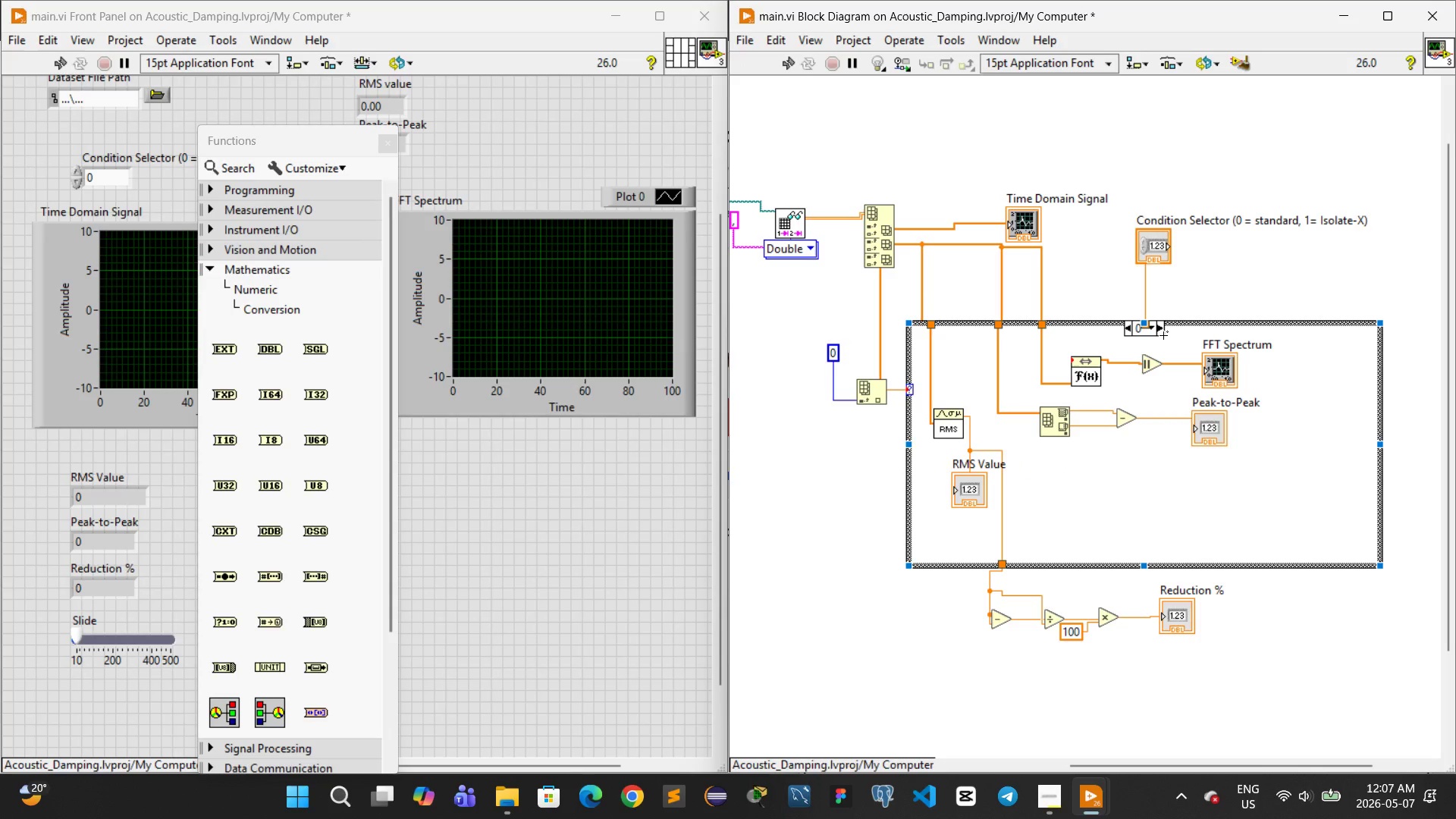 
left_click([1160, 335])
 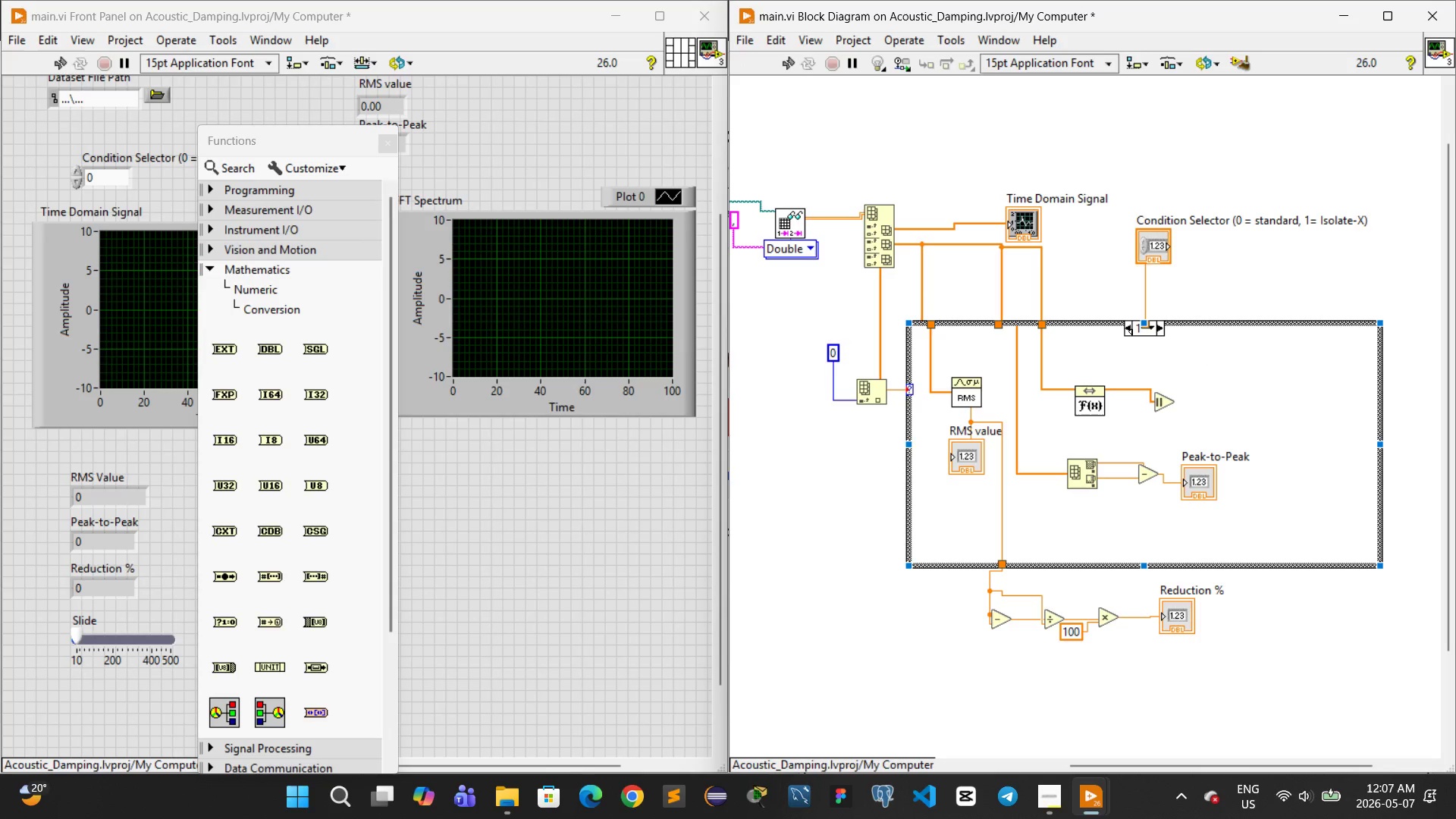 
left_click([1119, 331])
 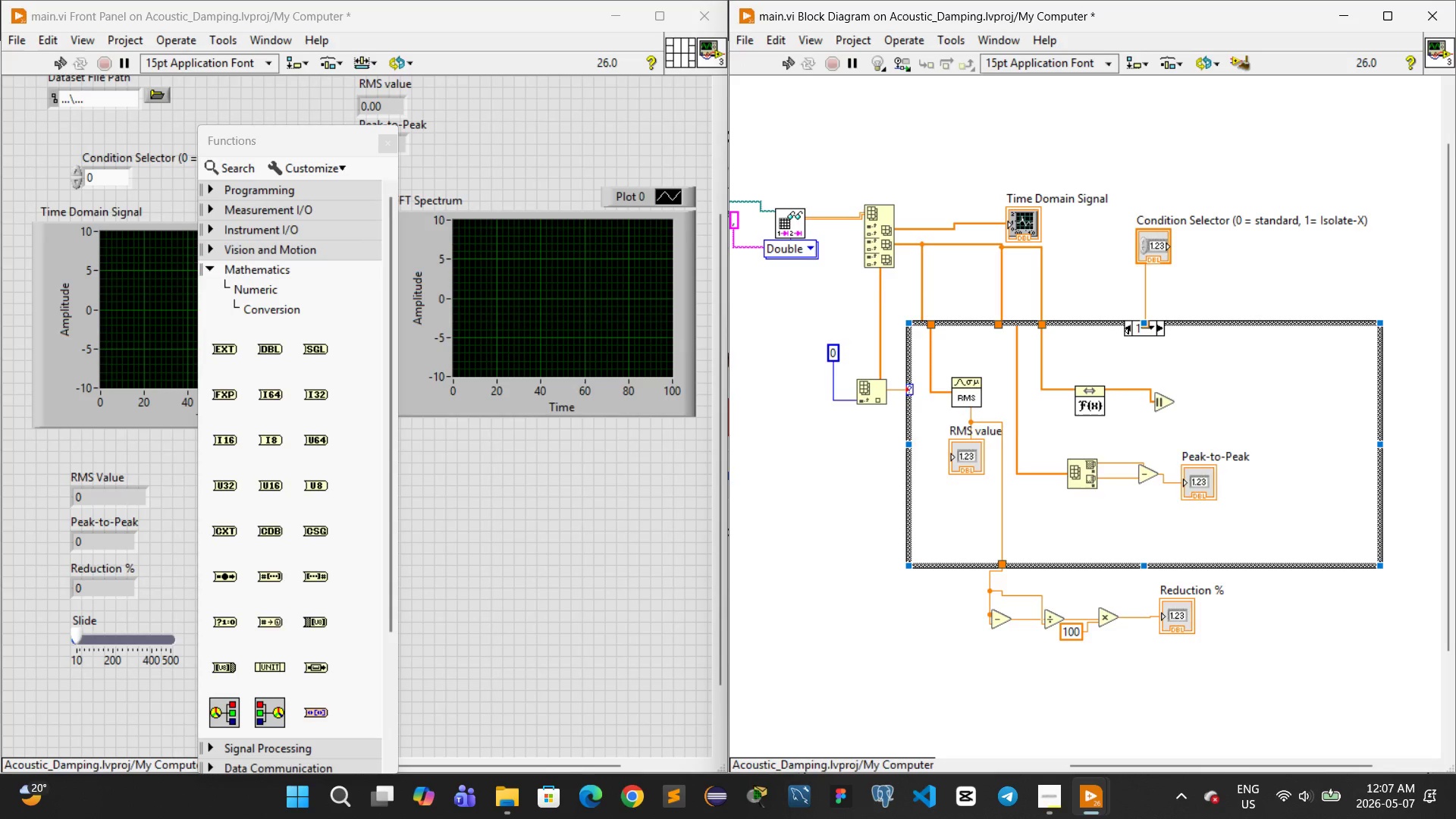 
left_click([1125, 331])
 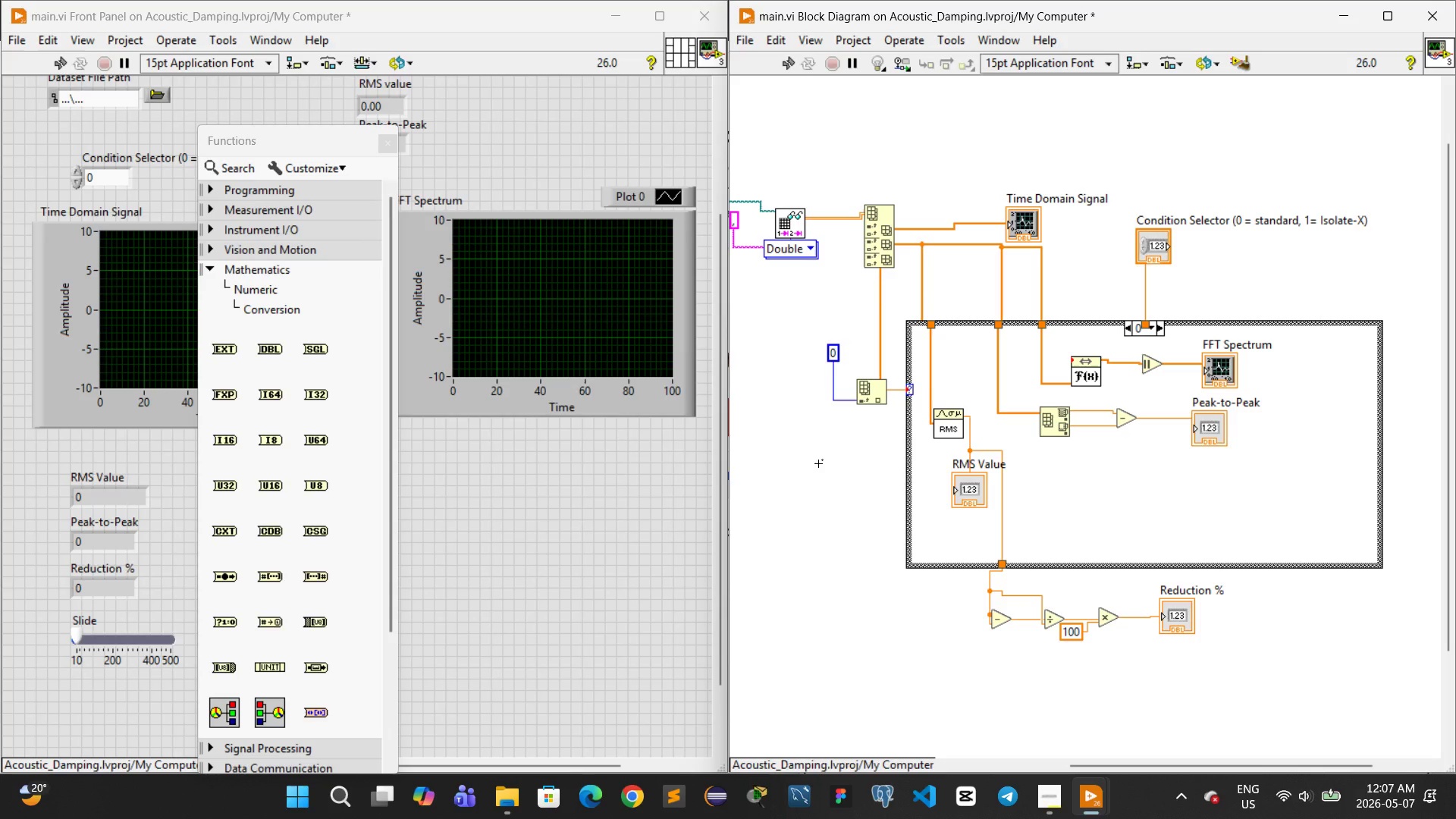 
wait(13.16)
 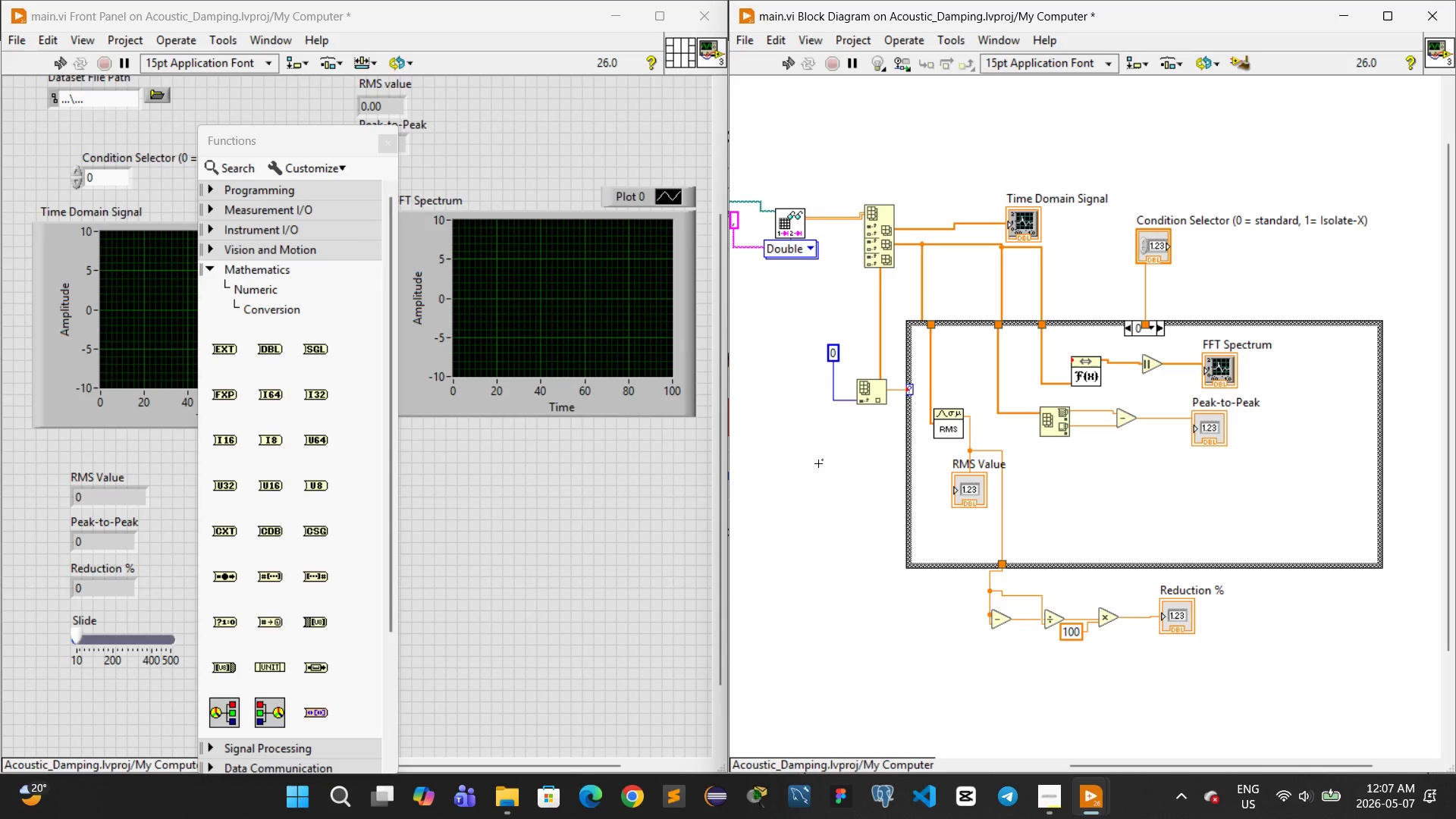 
left_click([799, 466])
 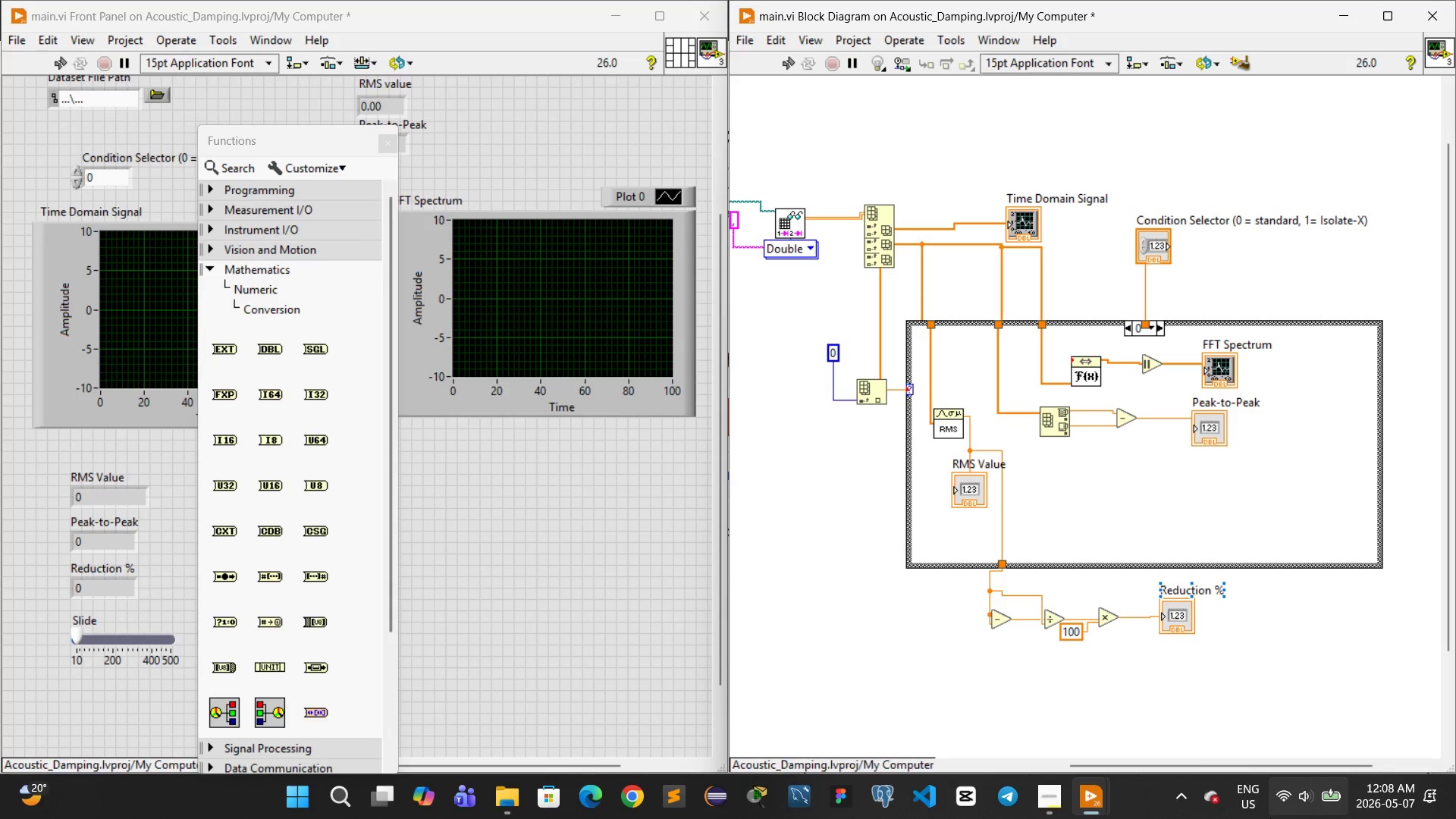 
left_click_drag(start_coordinate=[1279, 767], to_coordinate=[1257, 769])
 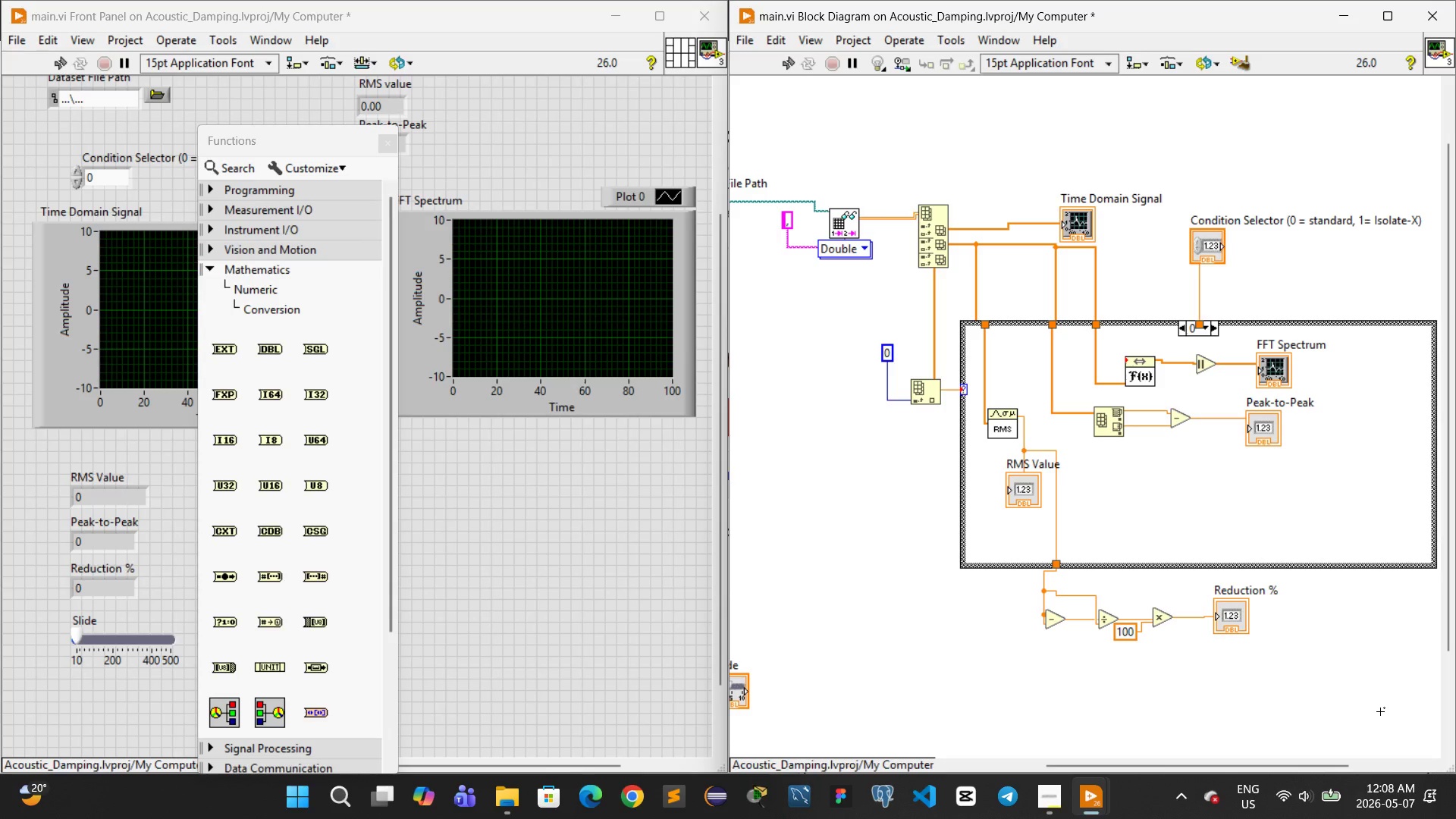 
wait(48.75)
 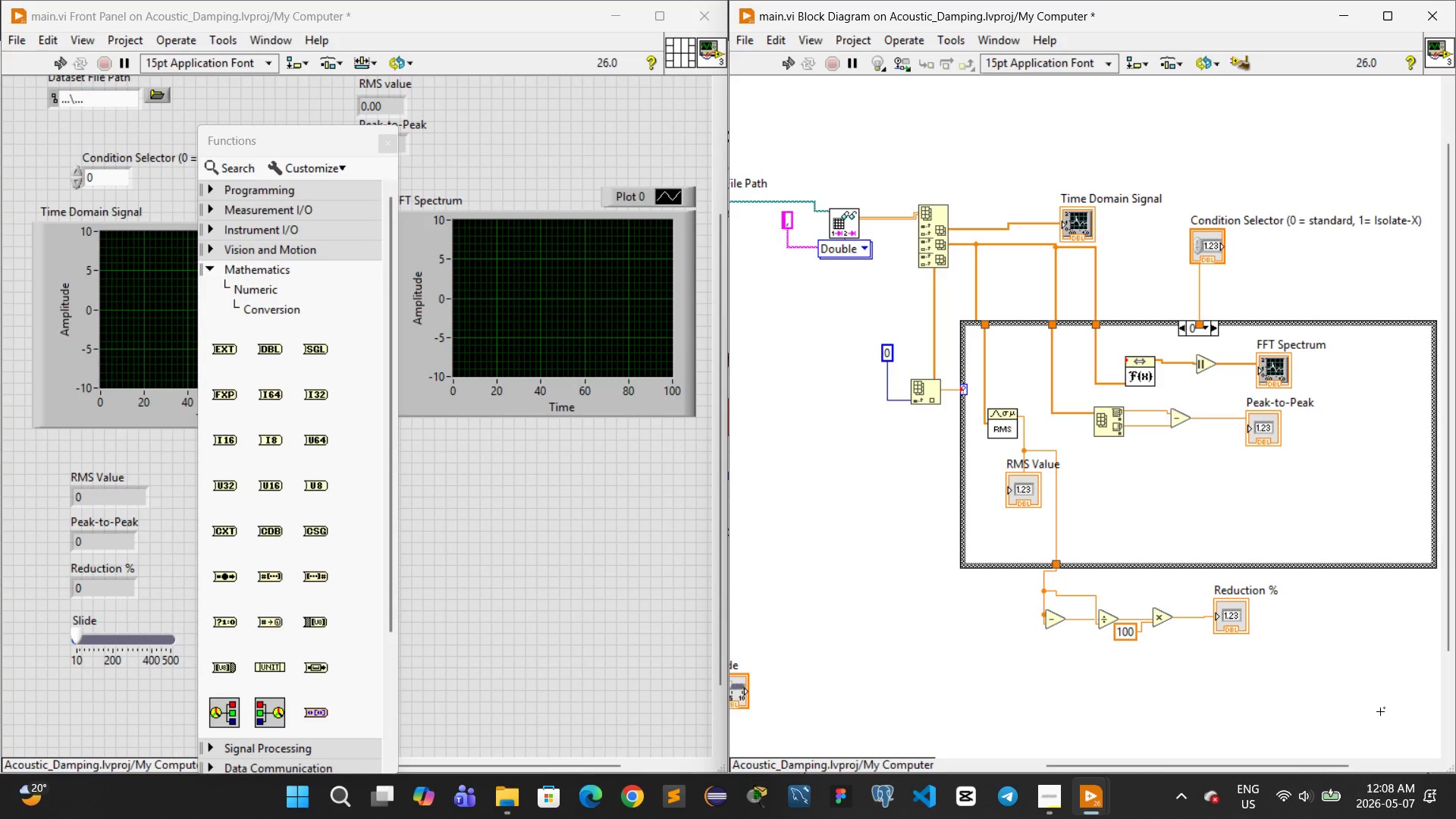 
left_click([792, 64])
 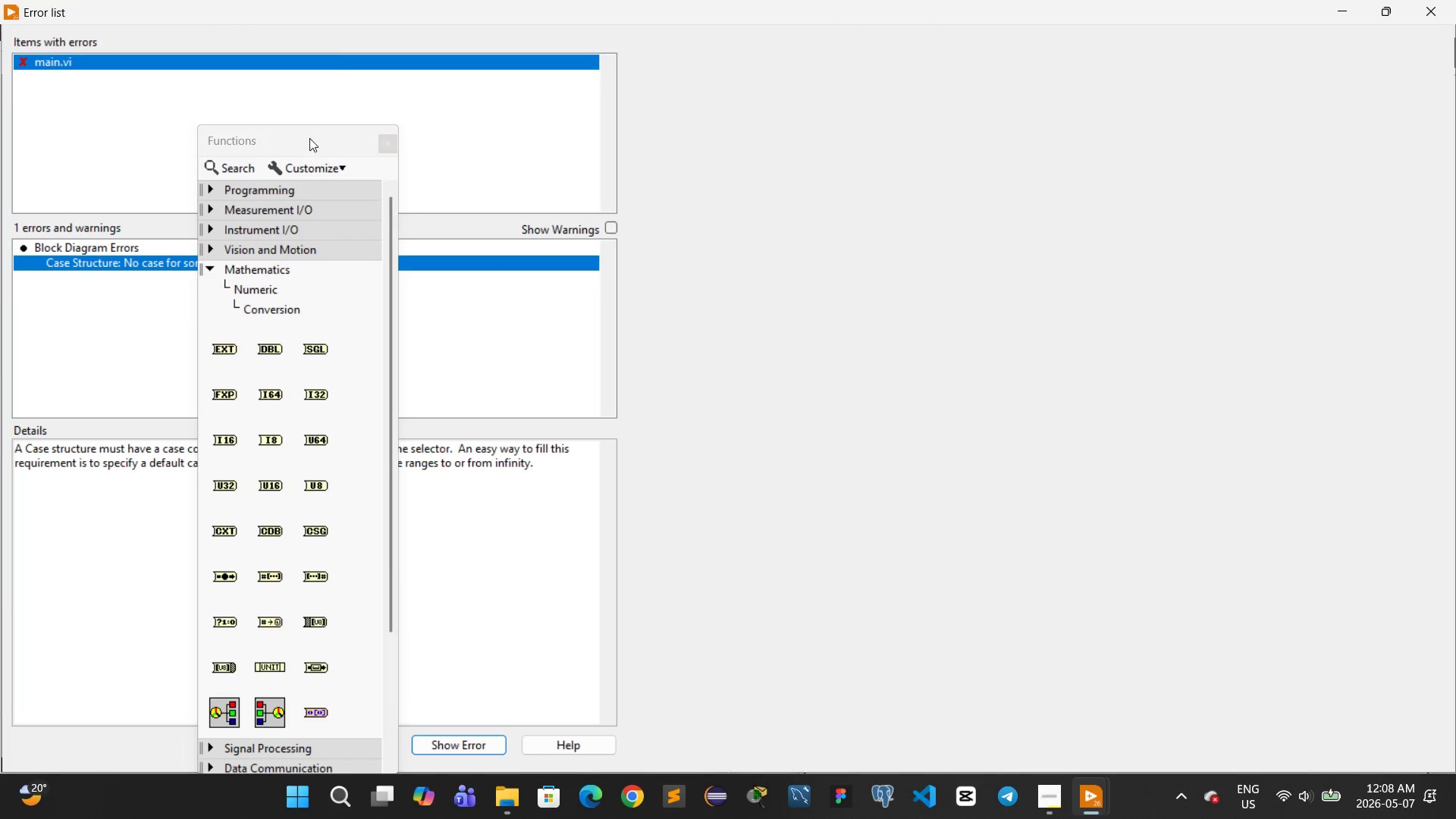 
left_click([381, 143])
 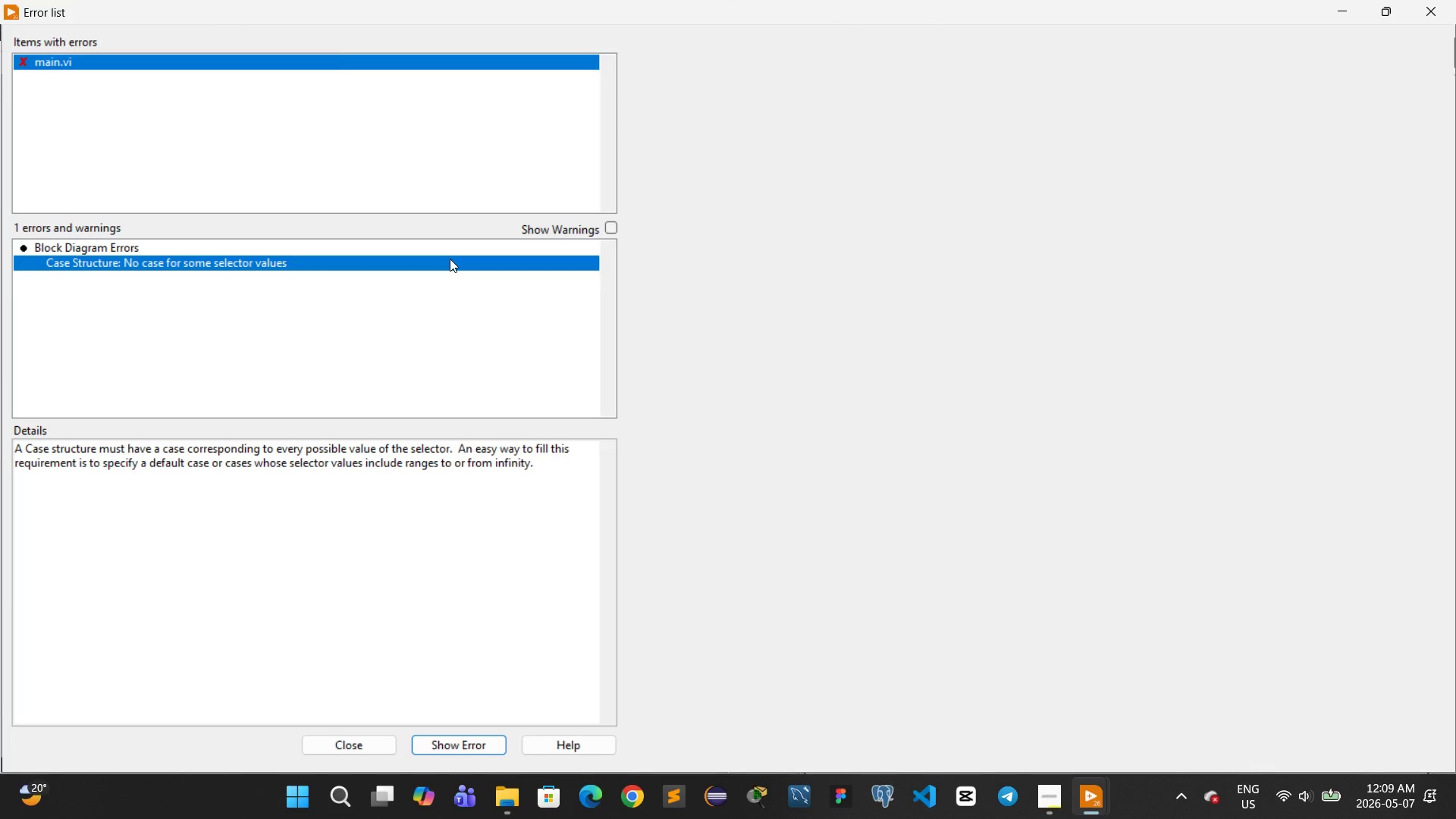 
wait(7.61)
 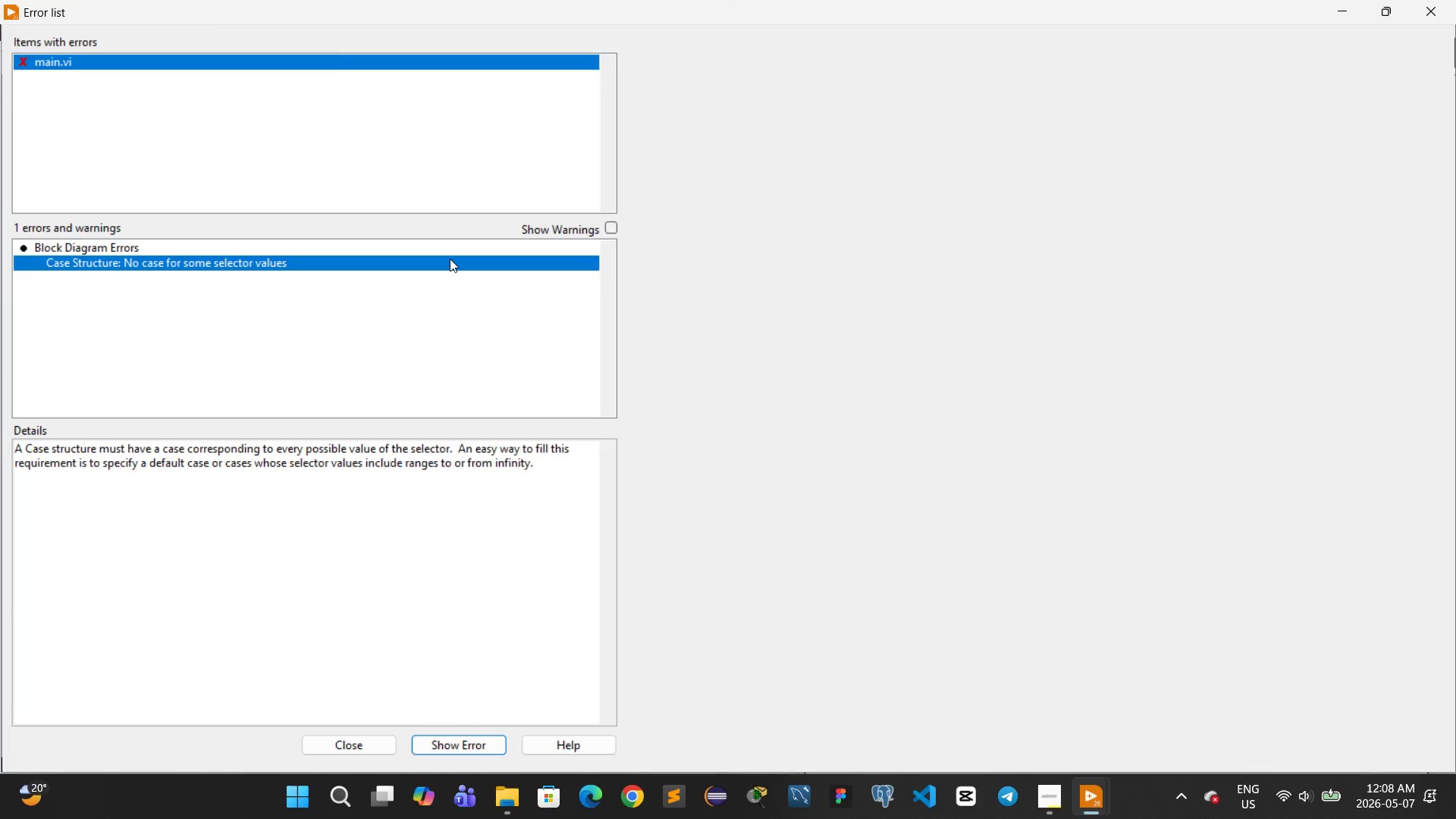 
left_click([345, 748])
 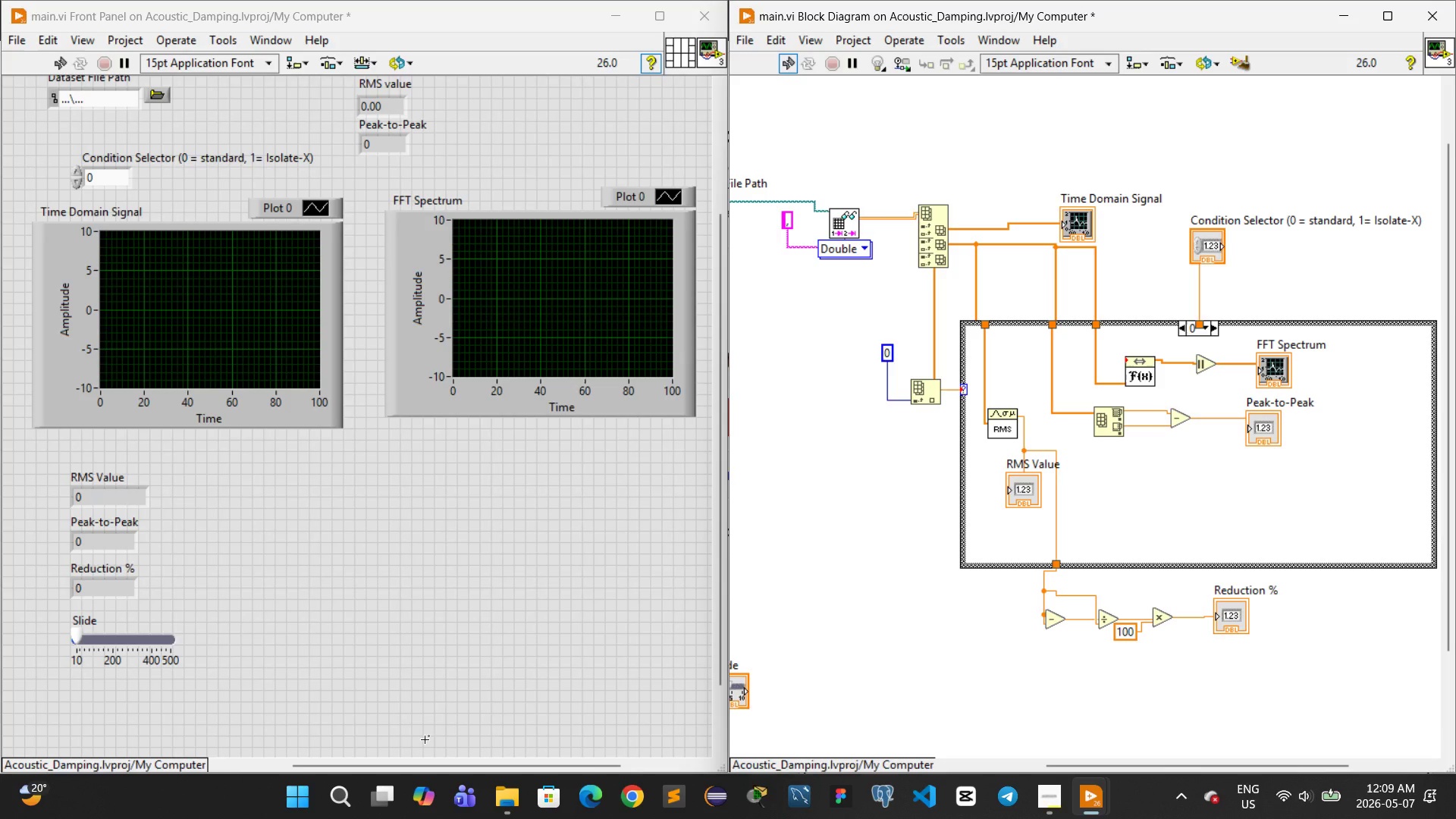 
wait(43.88)
 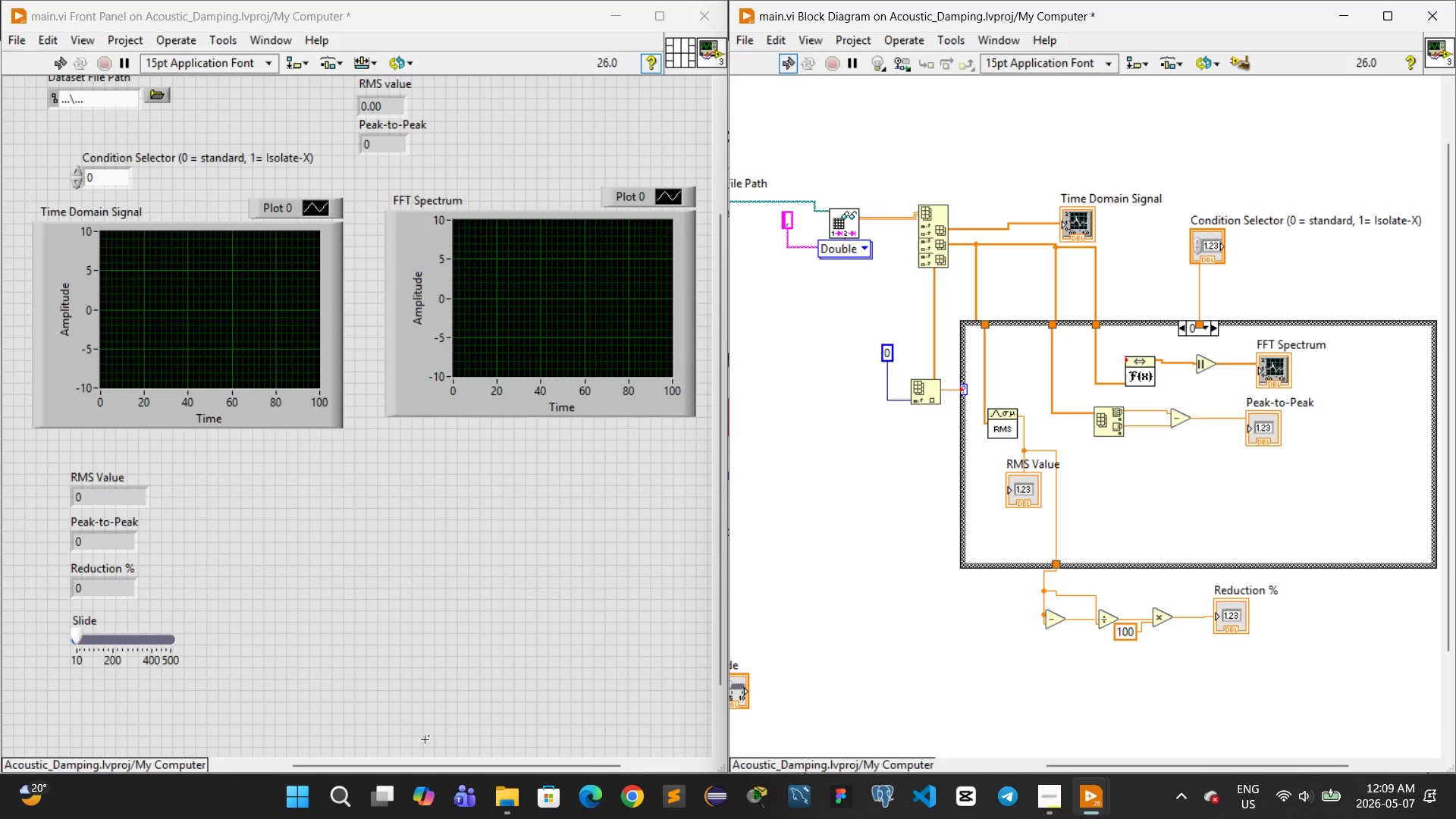 
scroll: coordinate [790, 637], scroll_direction: down, amount: 1.0
 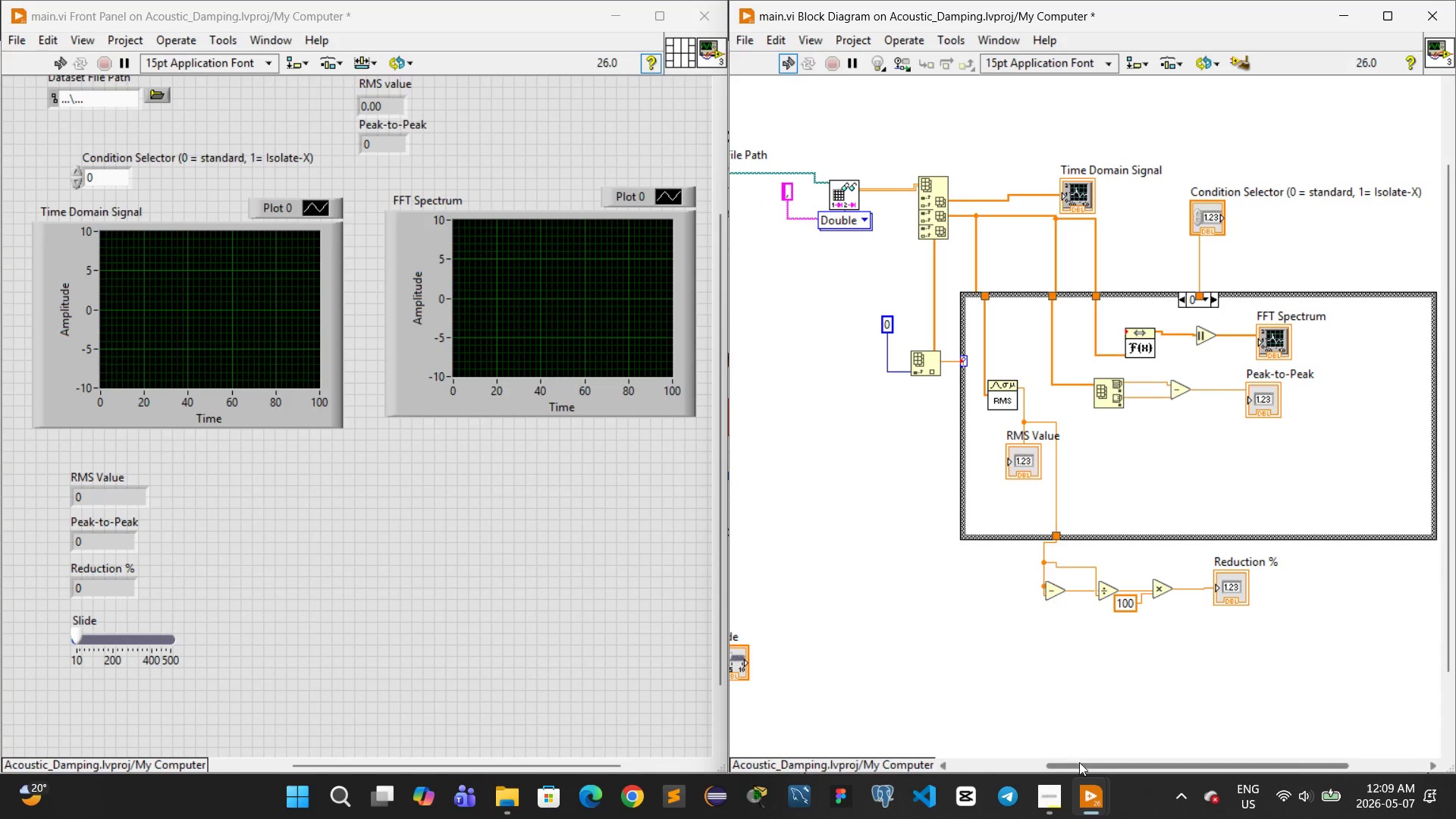 
left_click_drag(start_coordinate=[1079, 762], to_coordinate=[1053, 769])
 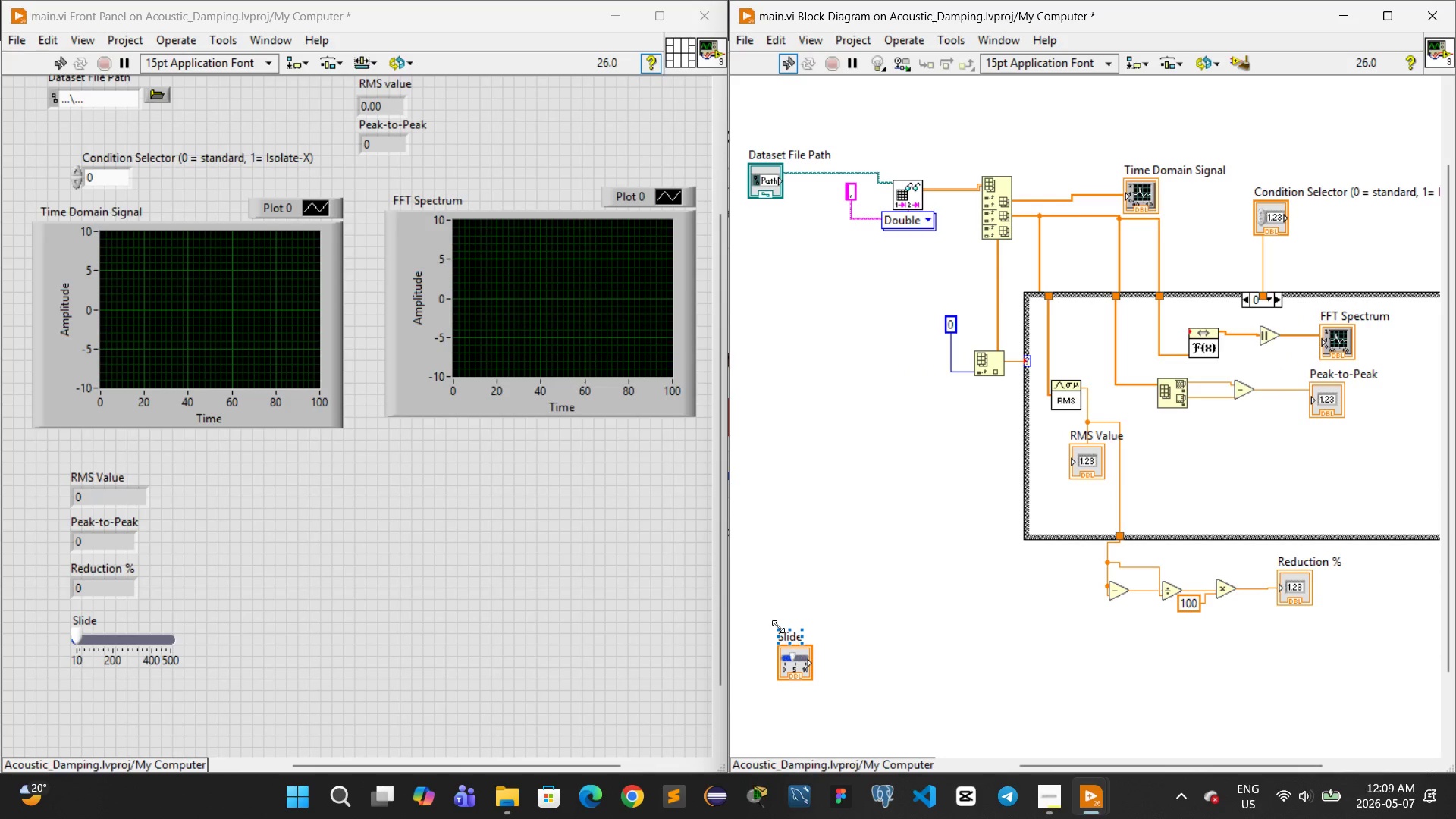 
left_click_drag(start_coordinate=[764, 617], to_coordinate=[829, 675])
 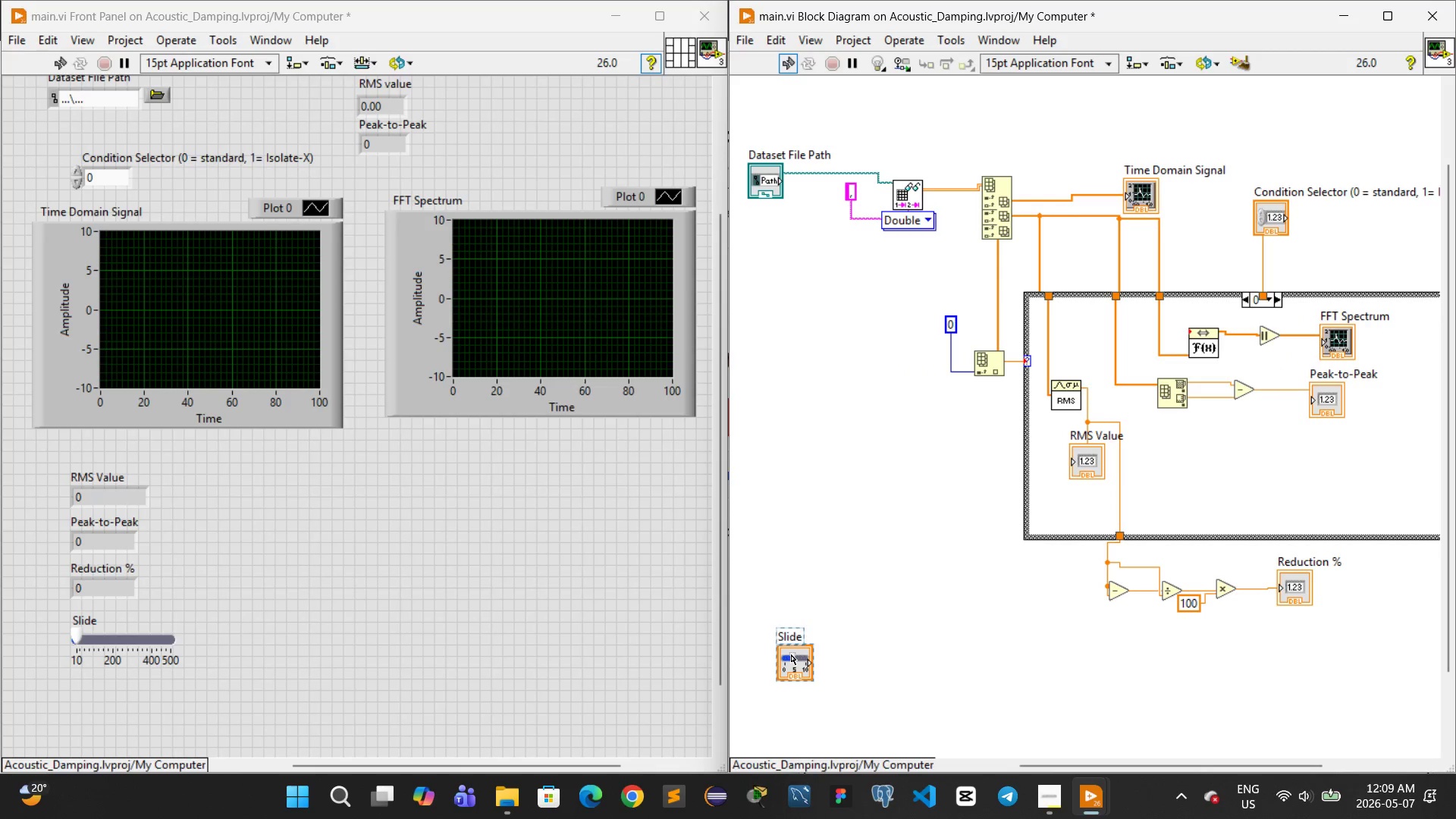 
left_click_drag(start_coordinate=[791, 654], to_coordinate=[941, 440])
 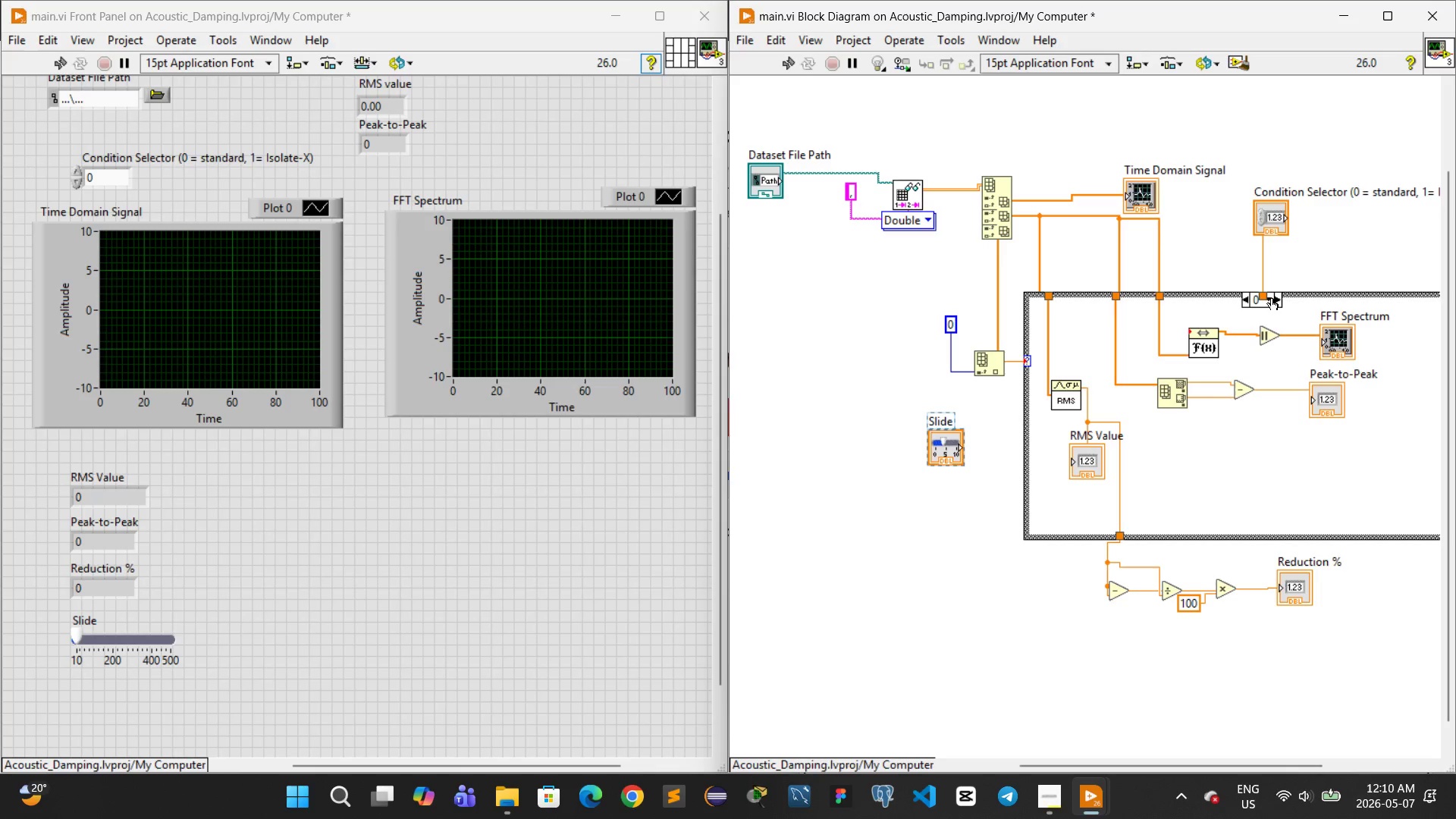 
wait(33.27)
 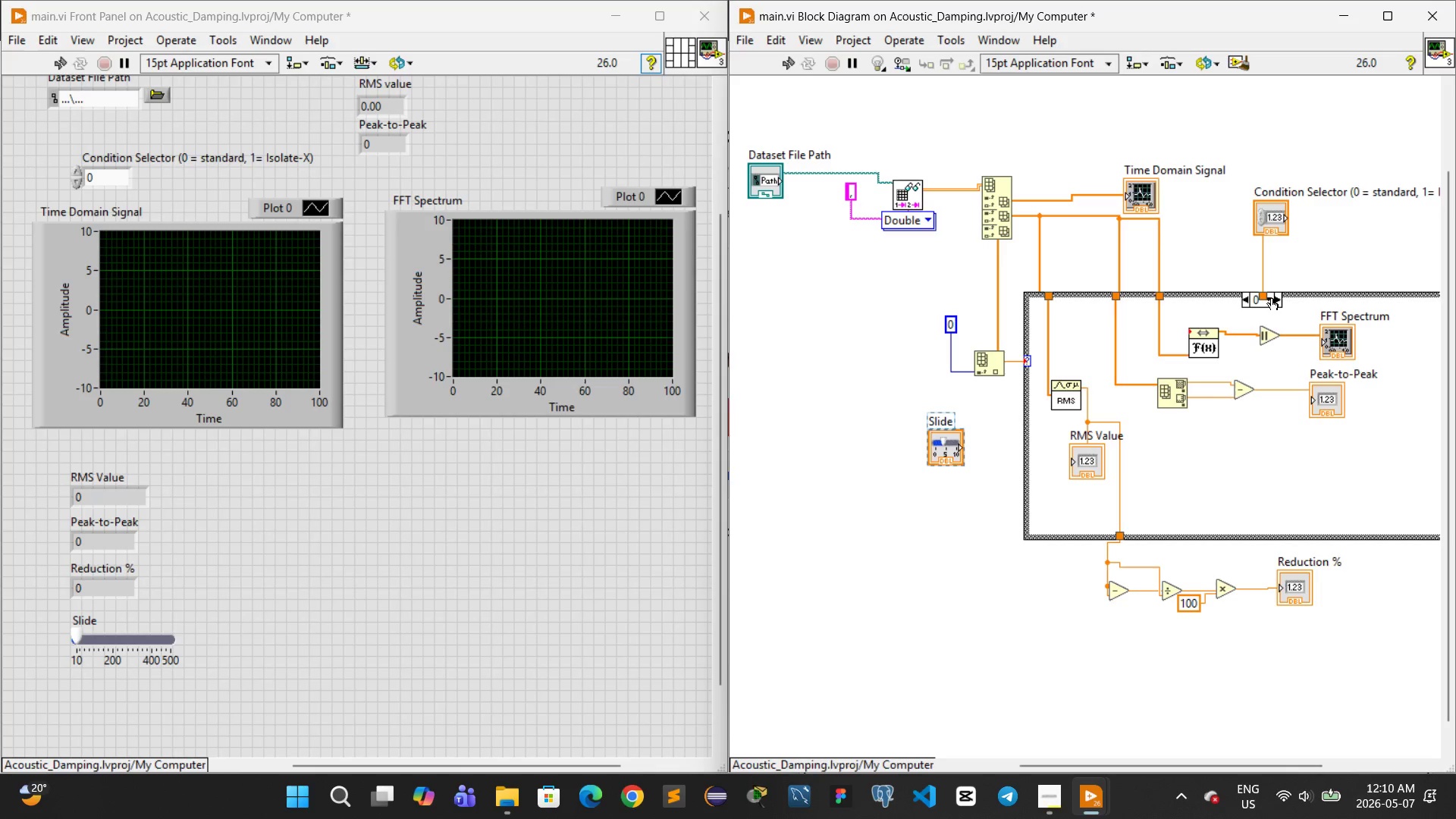 
right_click([1272, 298])
 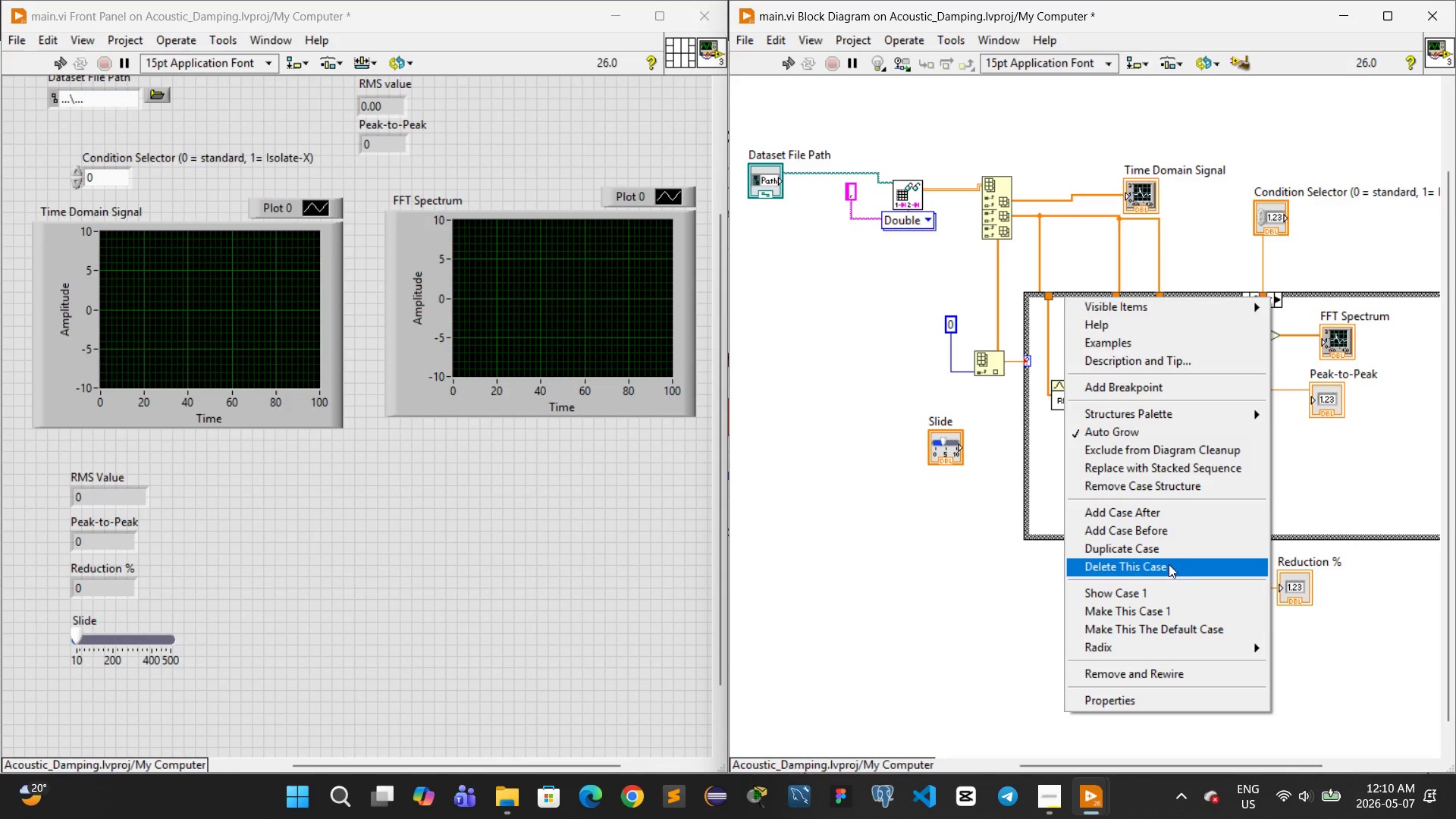 
wait(7.27)
 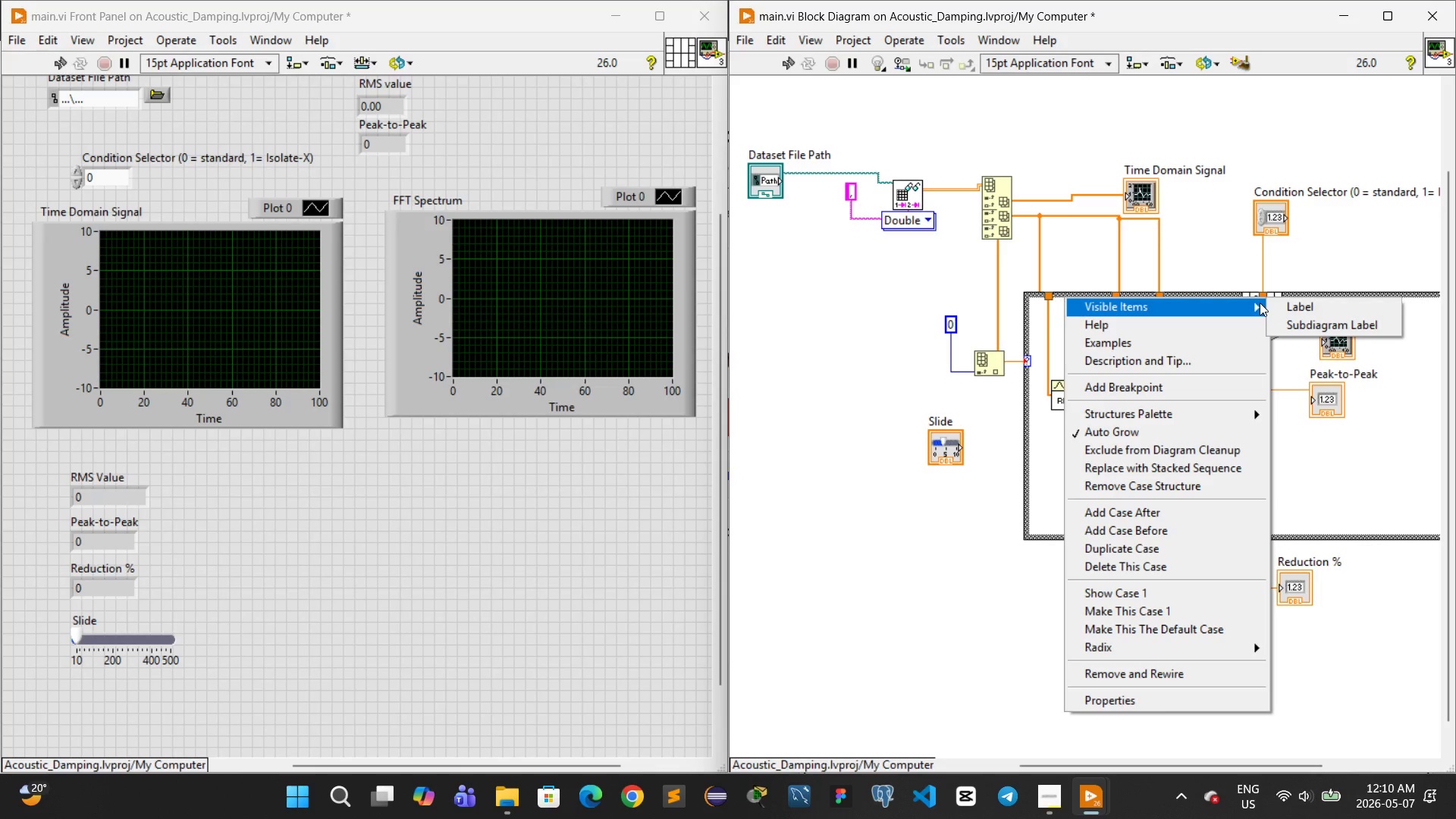 
left_click([1338, 402])
 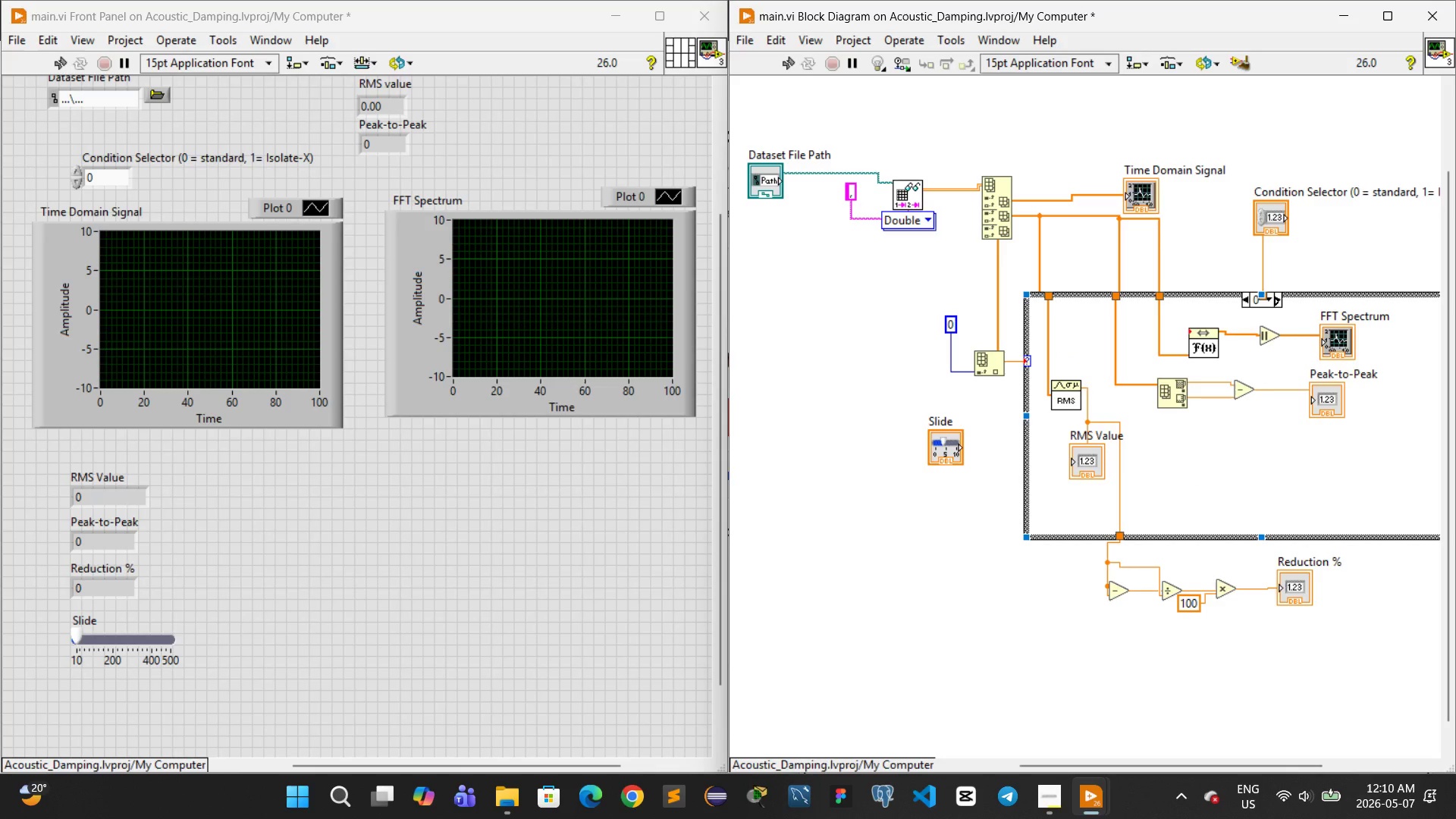 
left_click([1279, 300])
 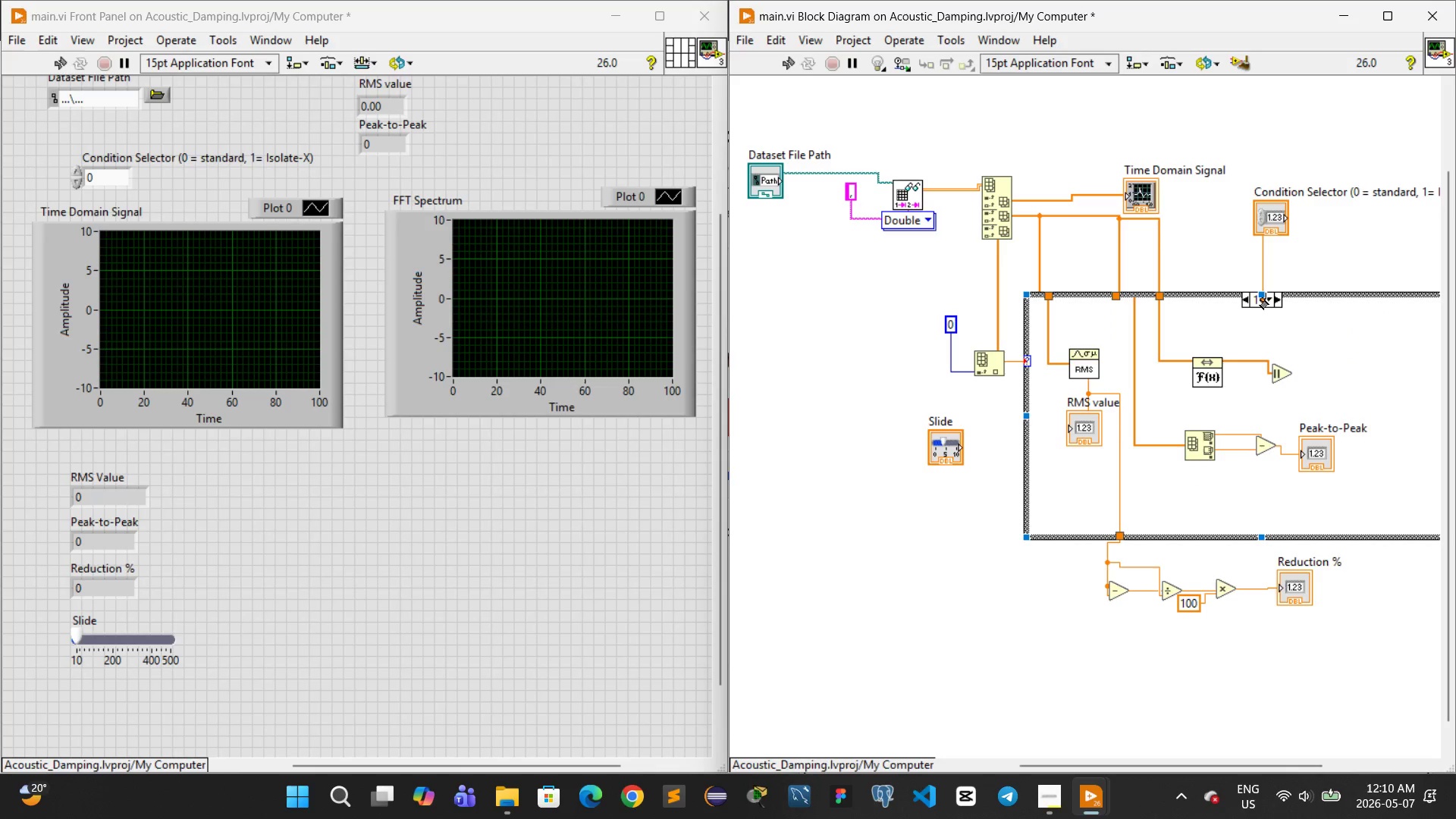 
right_click([1260, 300])
 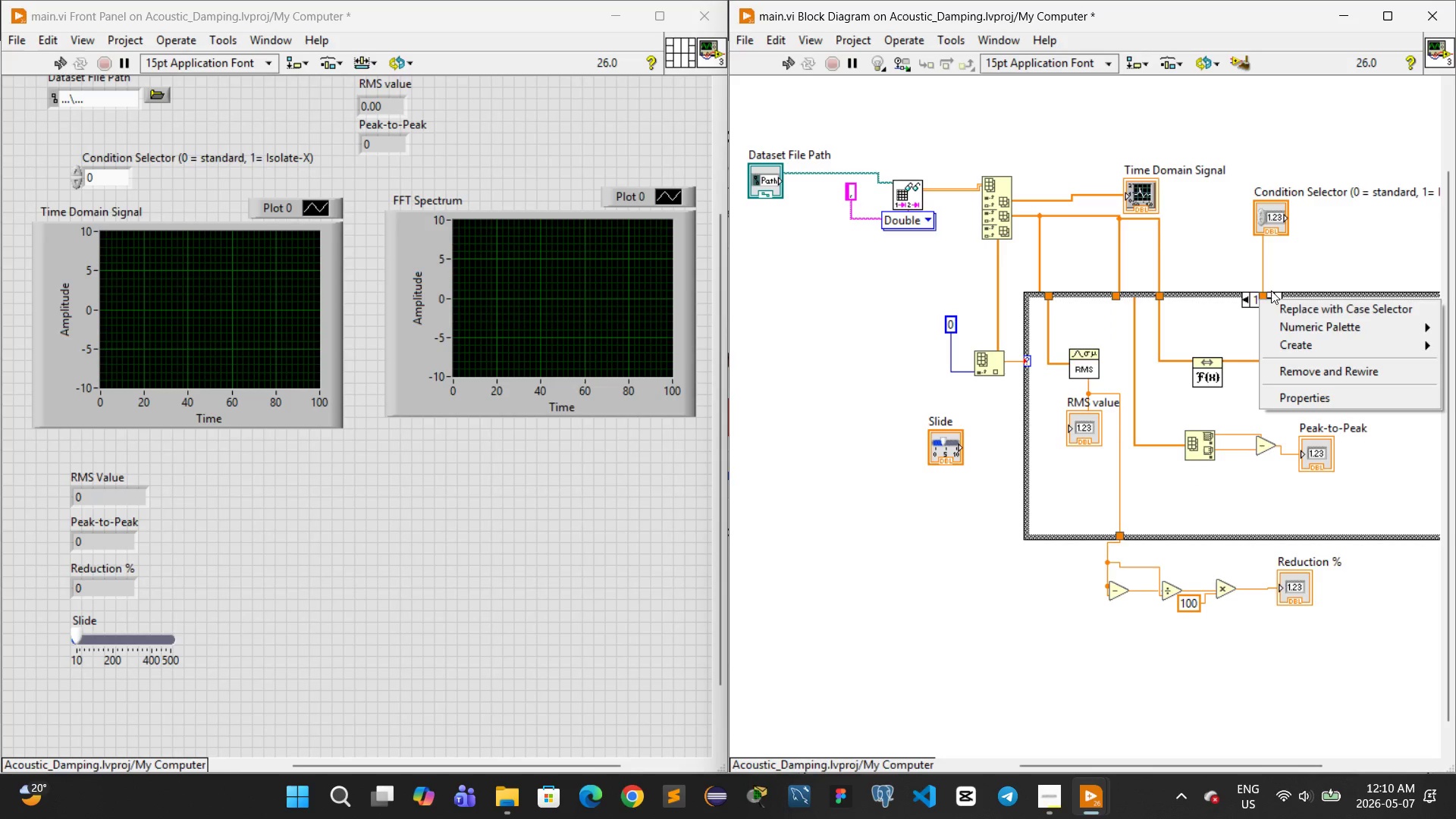 
left_click([1287, 263])
 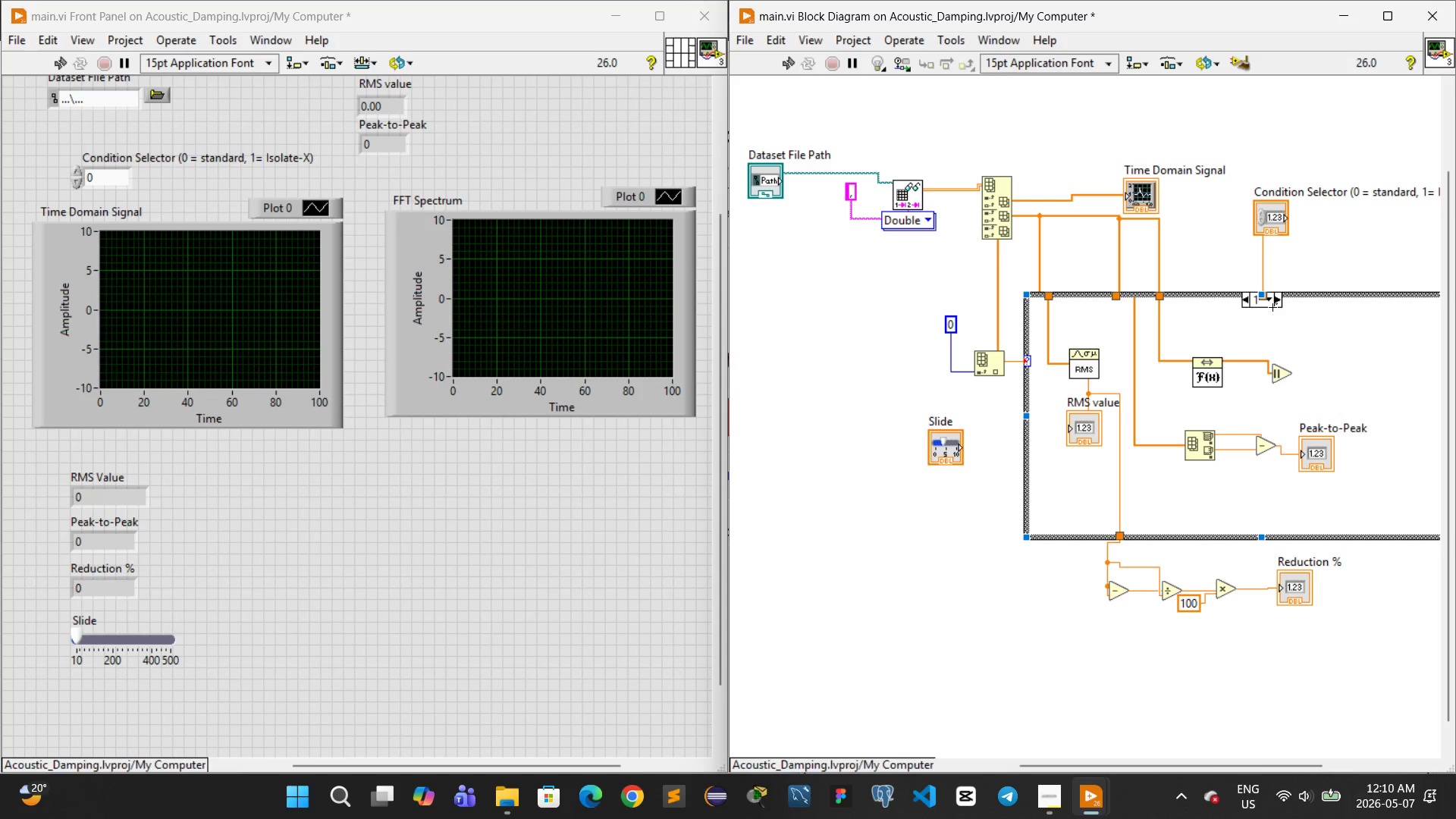 
left_click([1272, 309])
 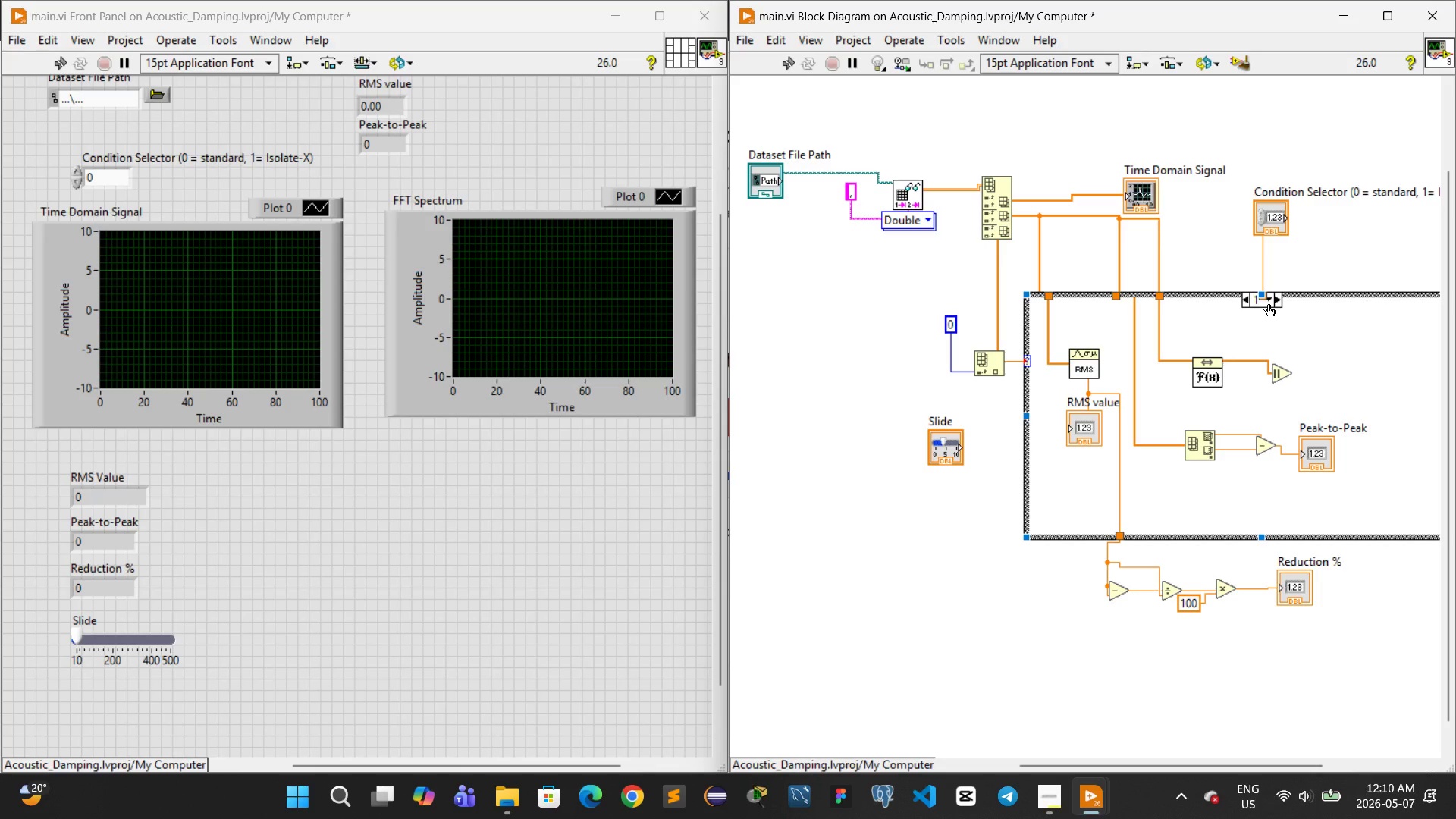 
right_click([1269, 304])
 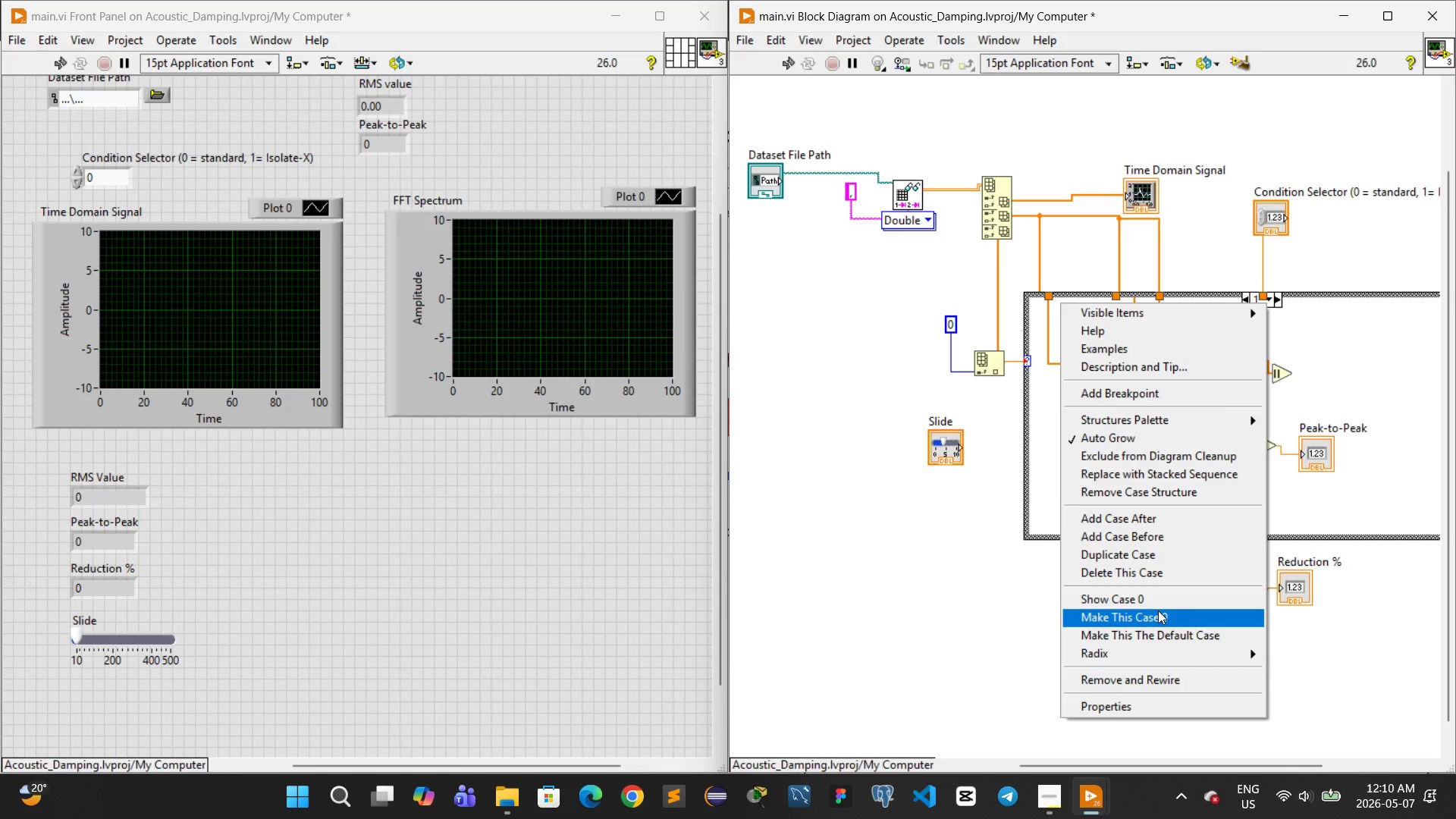 
left_click([1319, 256])
 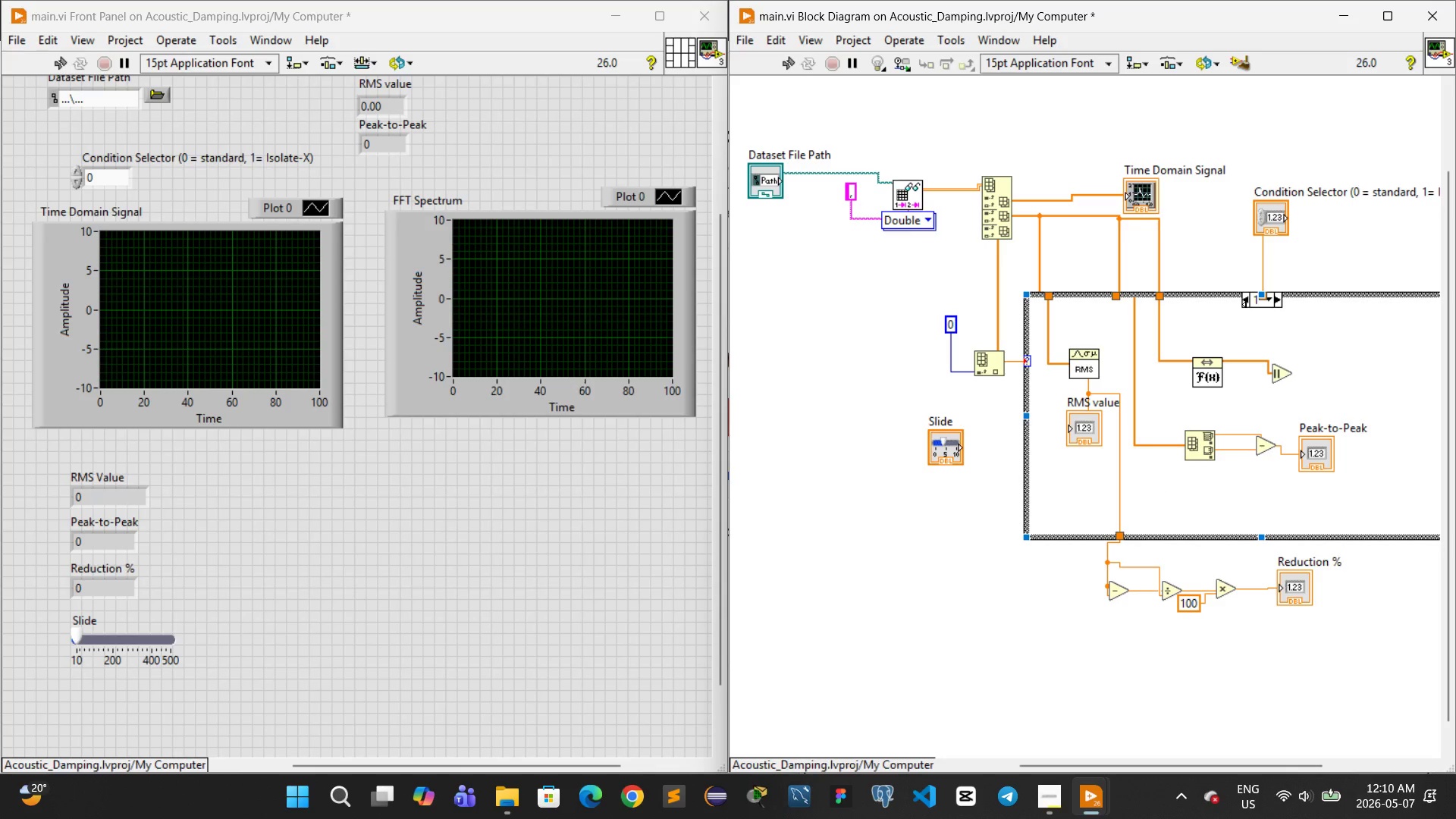 
left_click([1241, 303])
 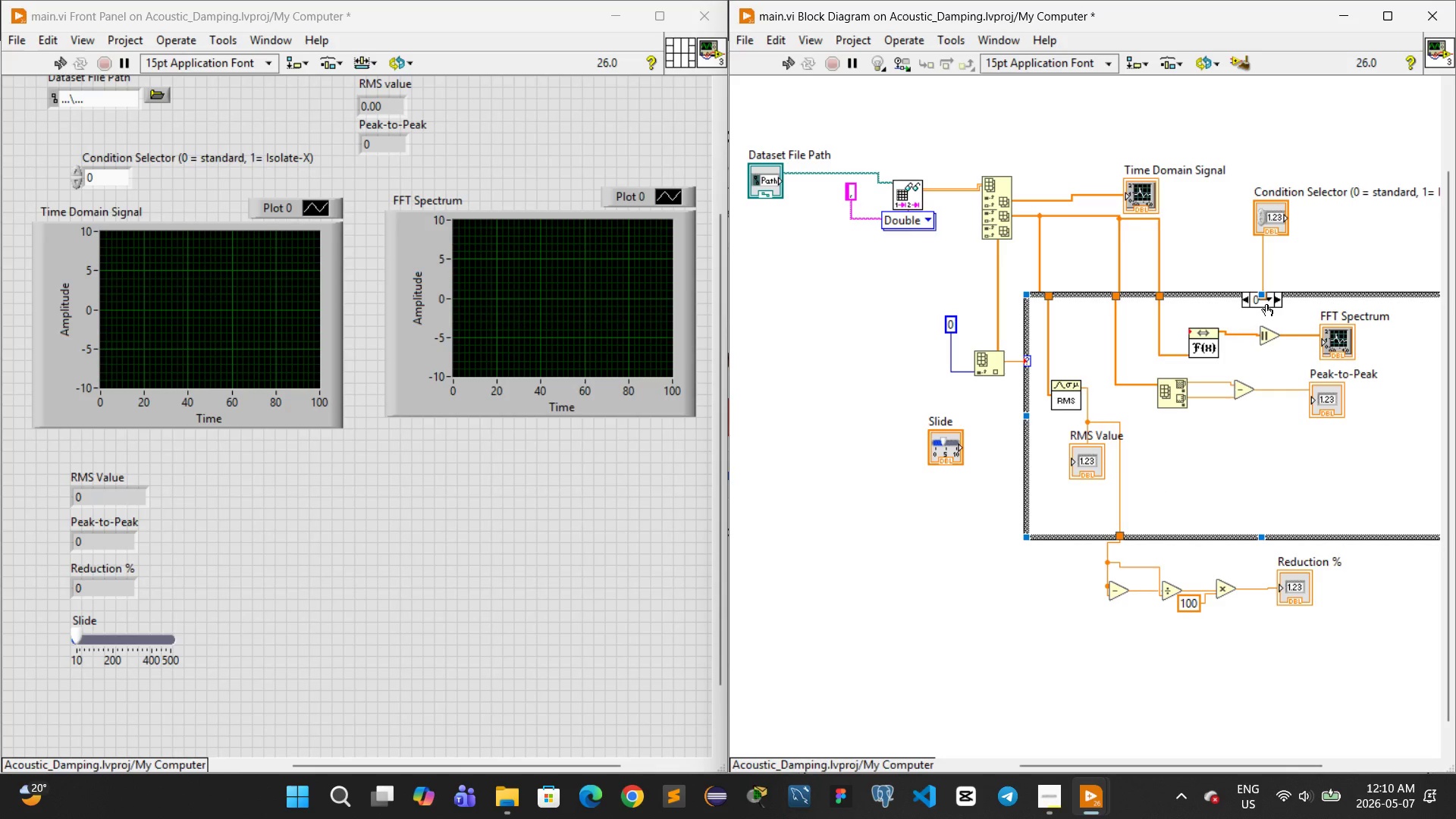 
right_click([1266, 304])
 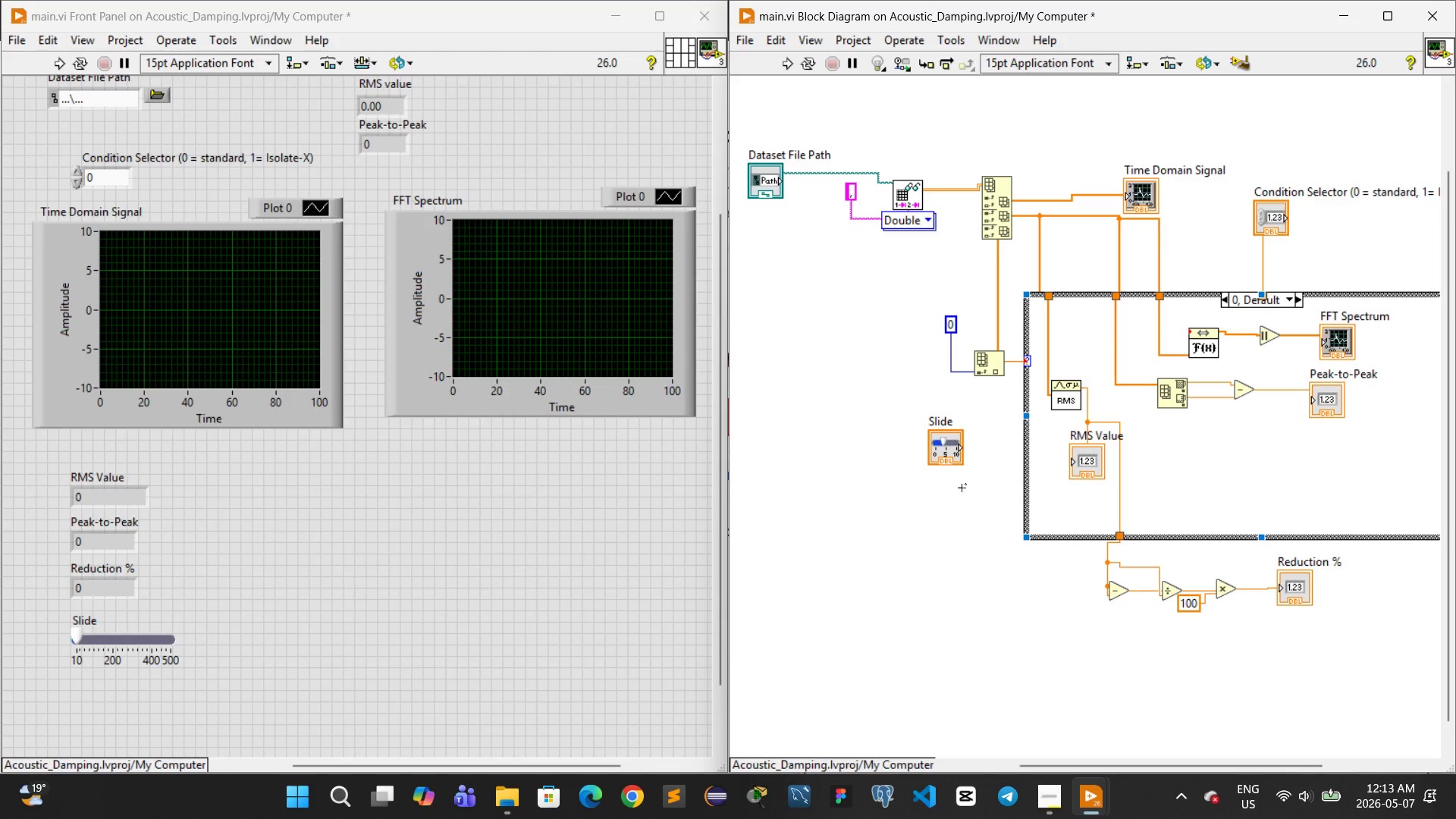 
wait(195.34)
 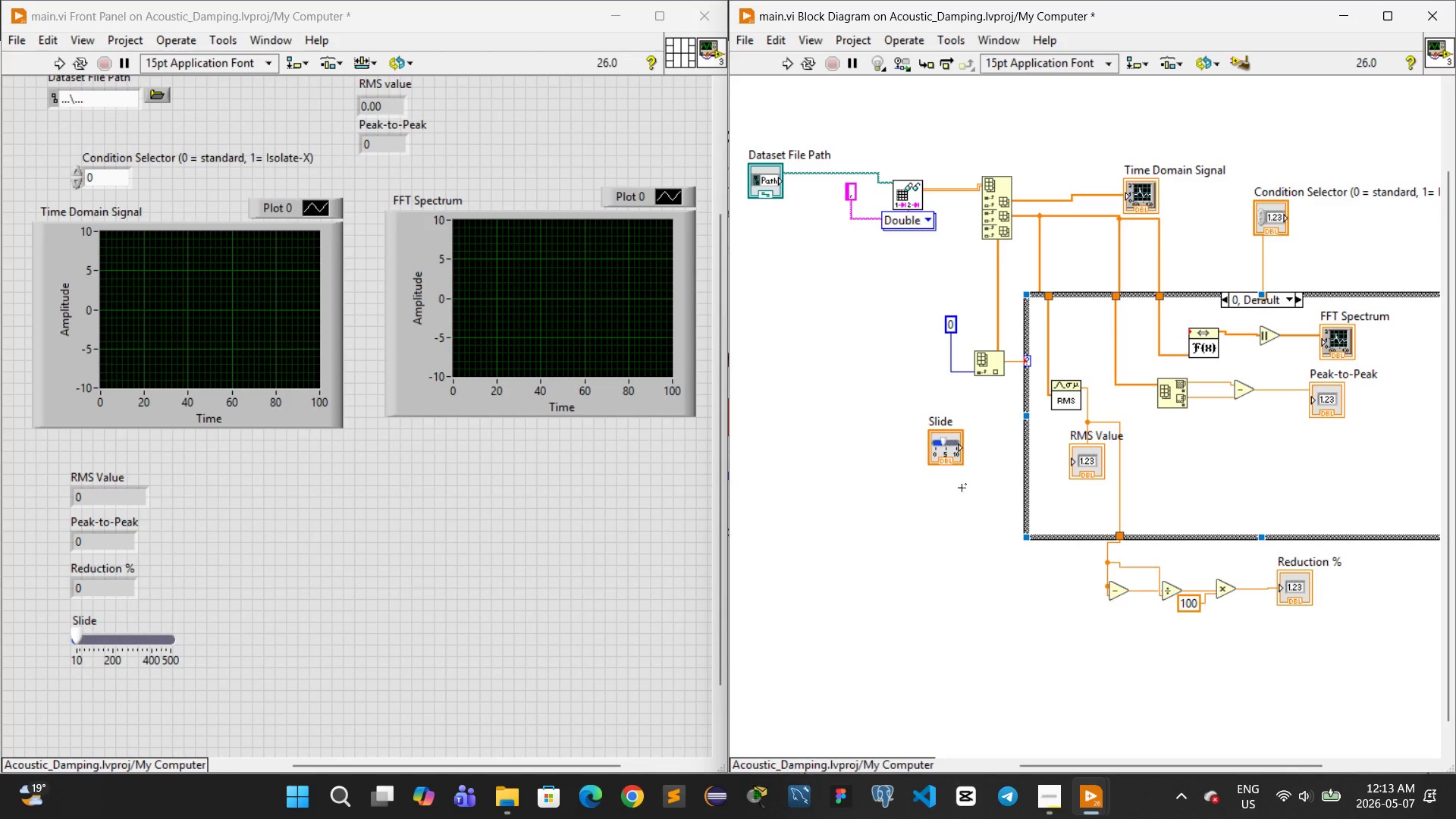 
left_click([64, 67])
 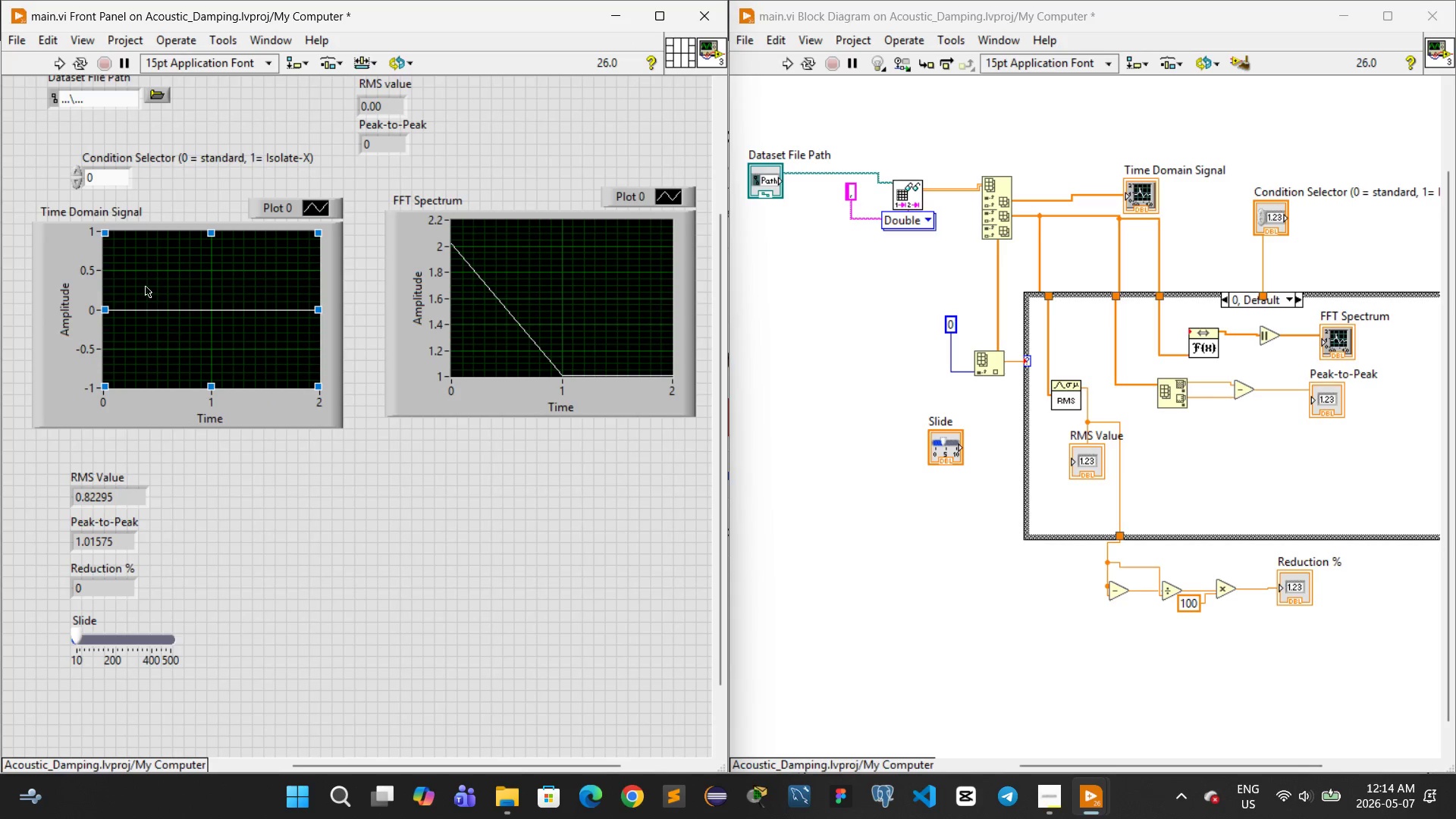 
wait(7.33)
 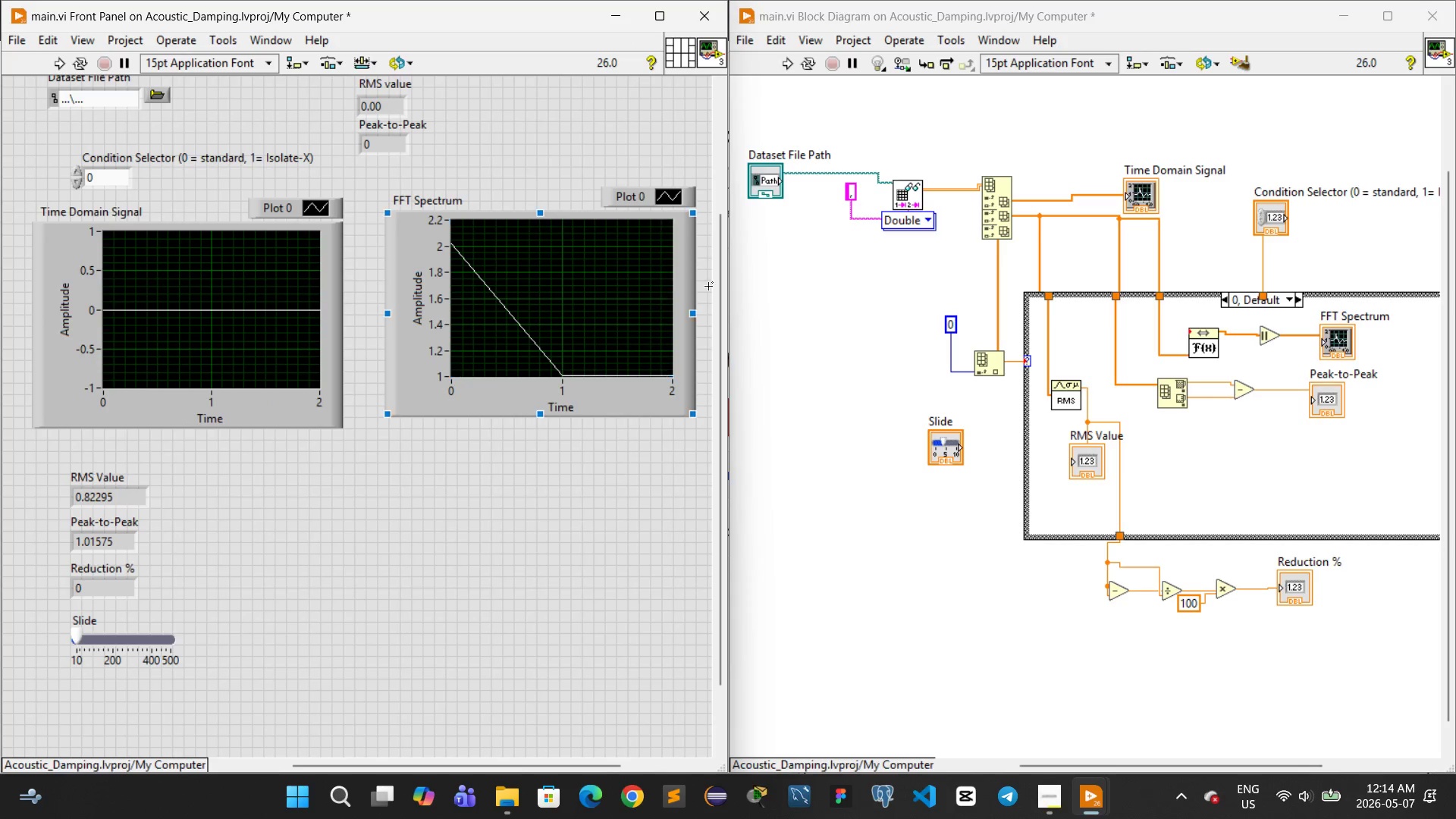 
left_click([80, 171])
 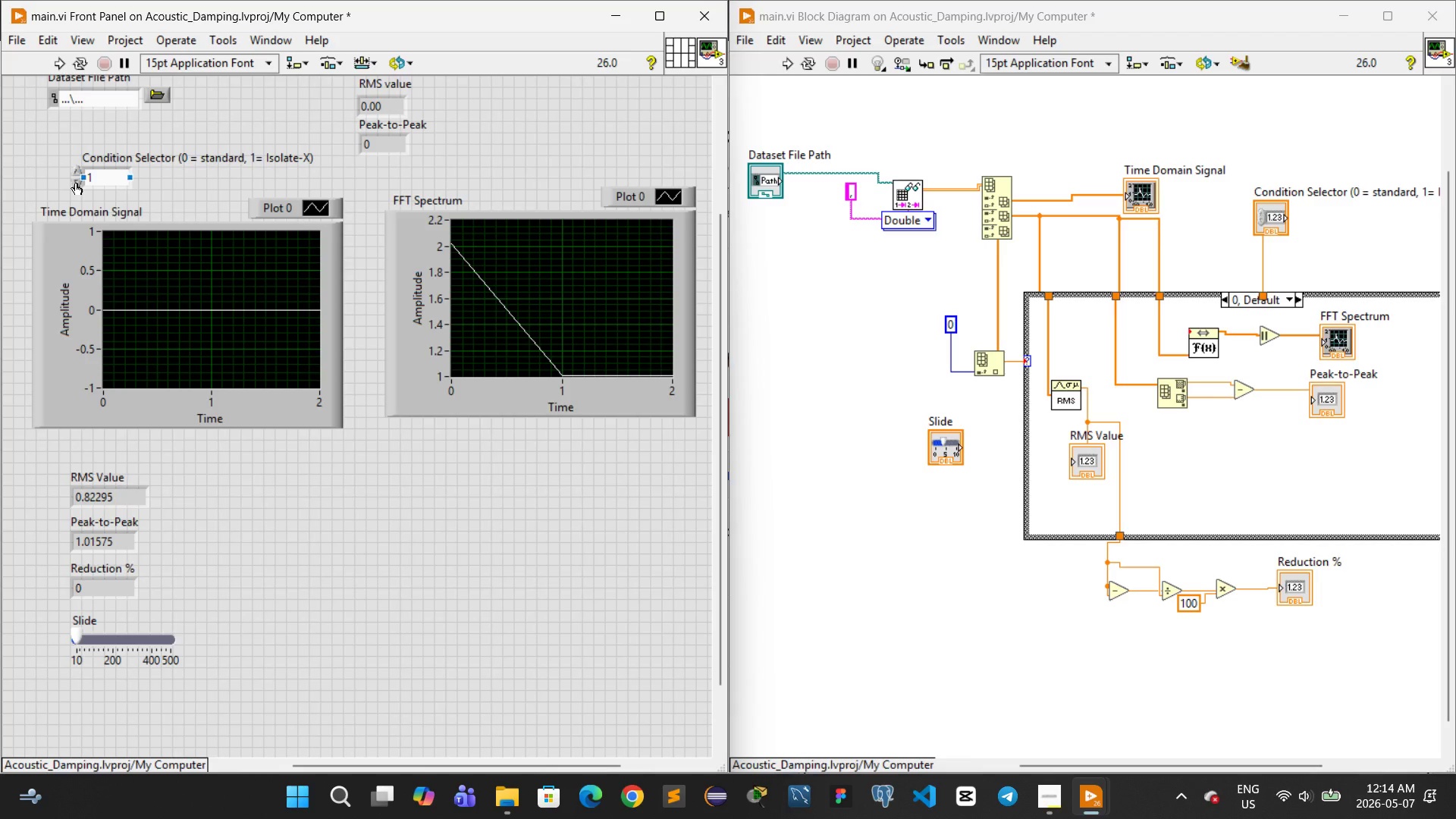 
left_click([76, 183])
 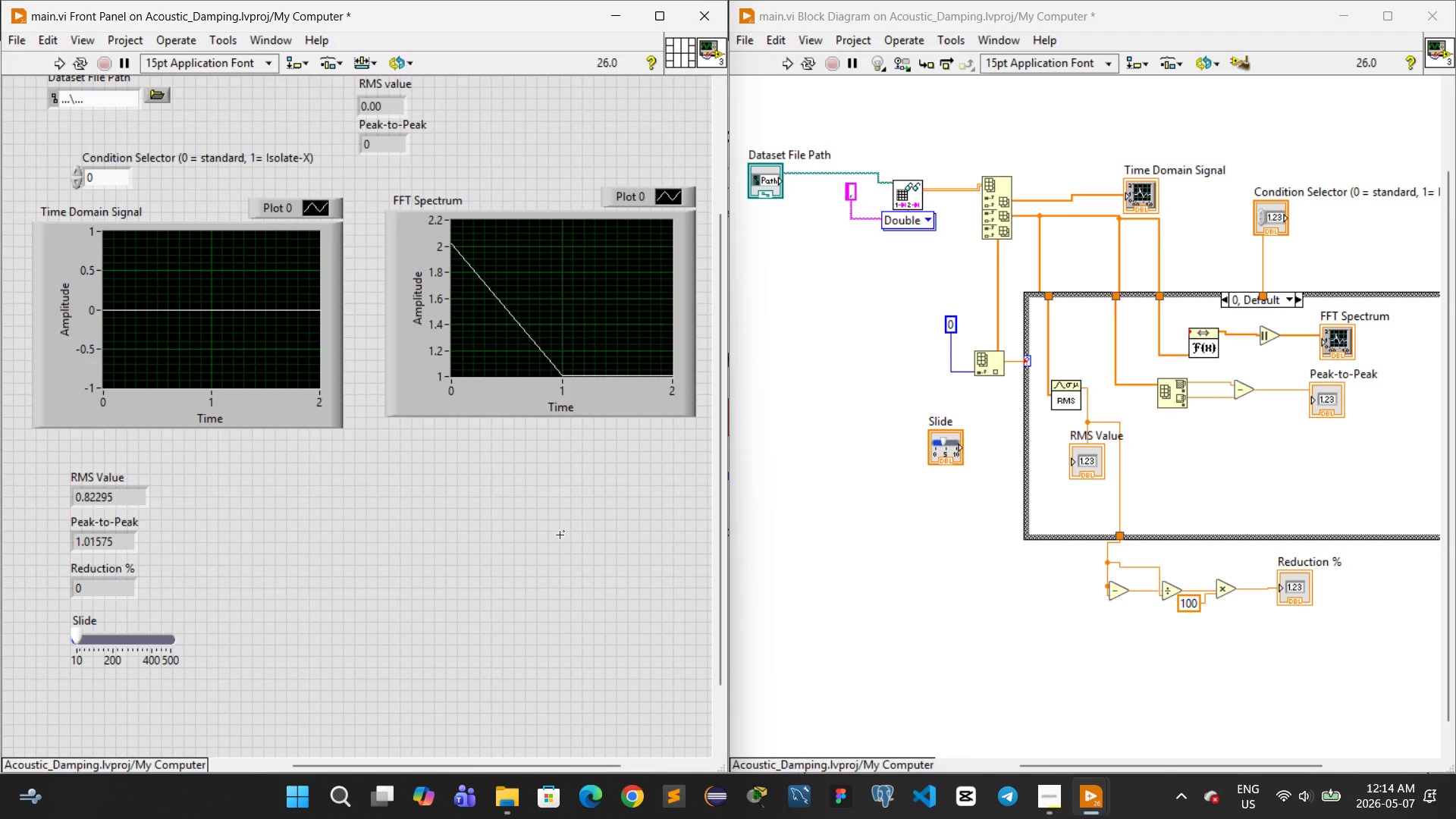 
wait(35.16)
 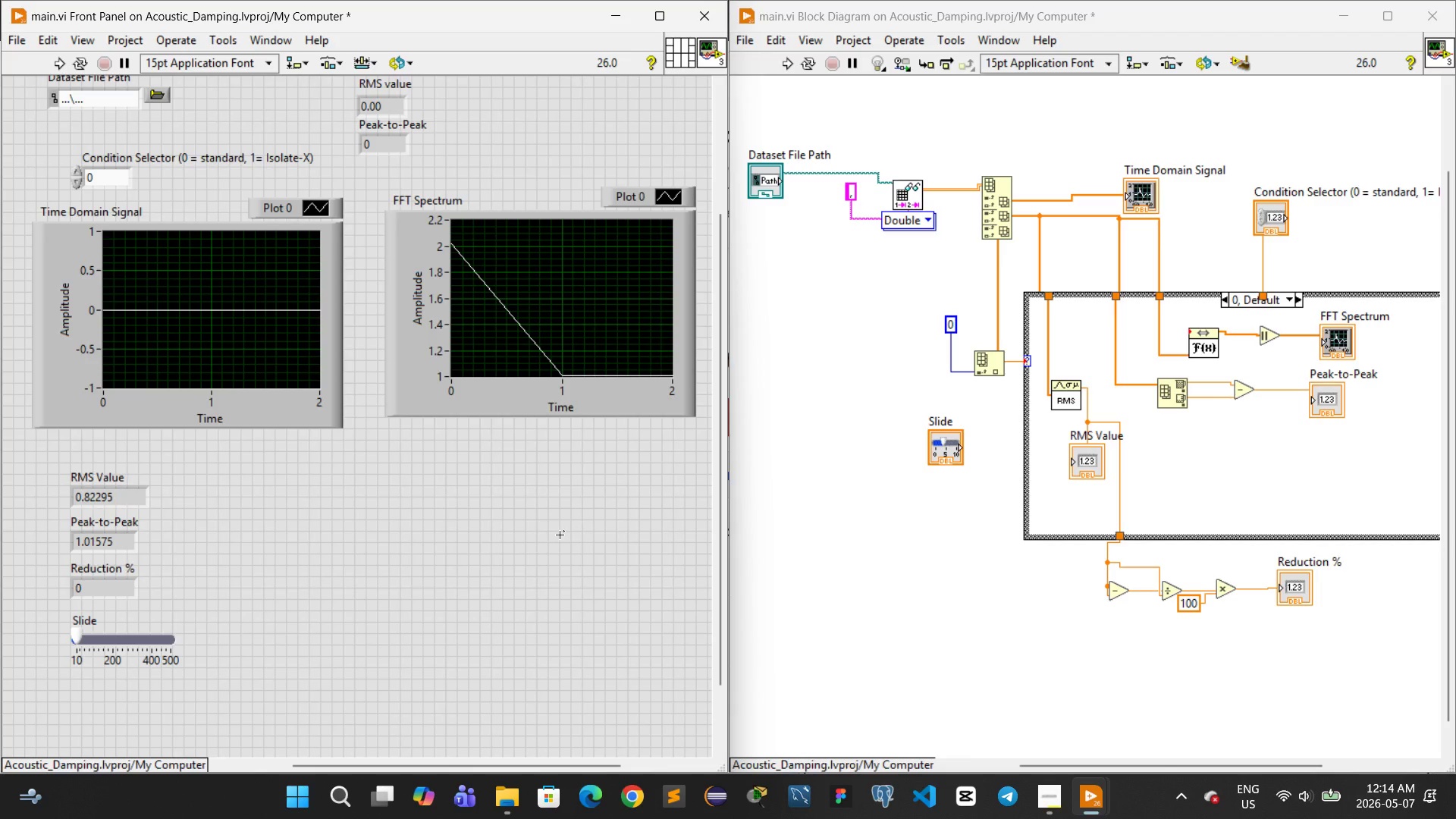 
scroll: coordinate [393, 174], scroll_direction: up, amount: 1.0
 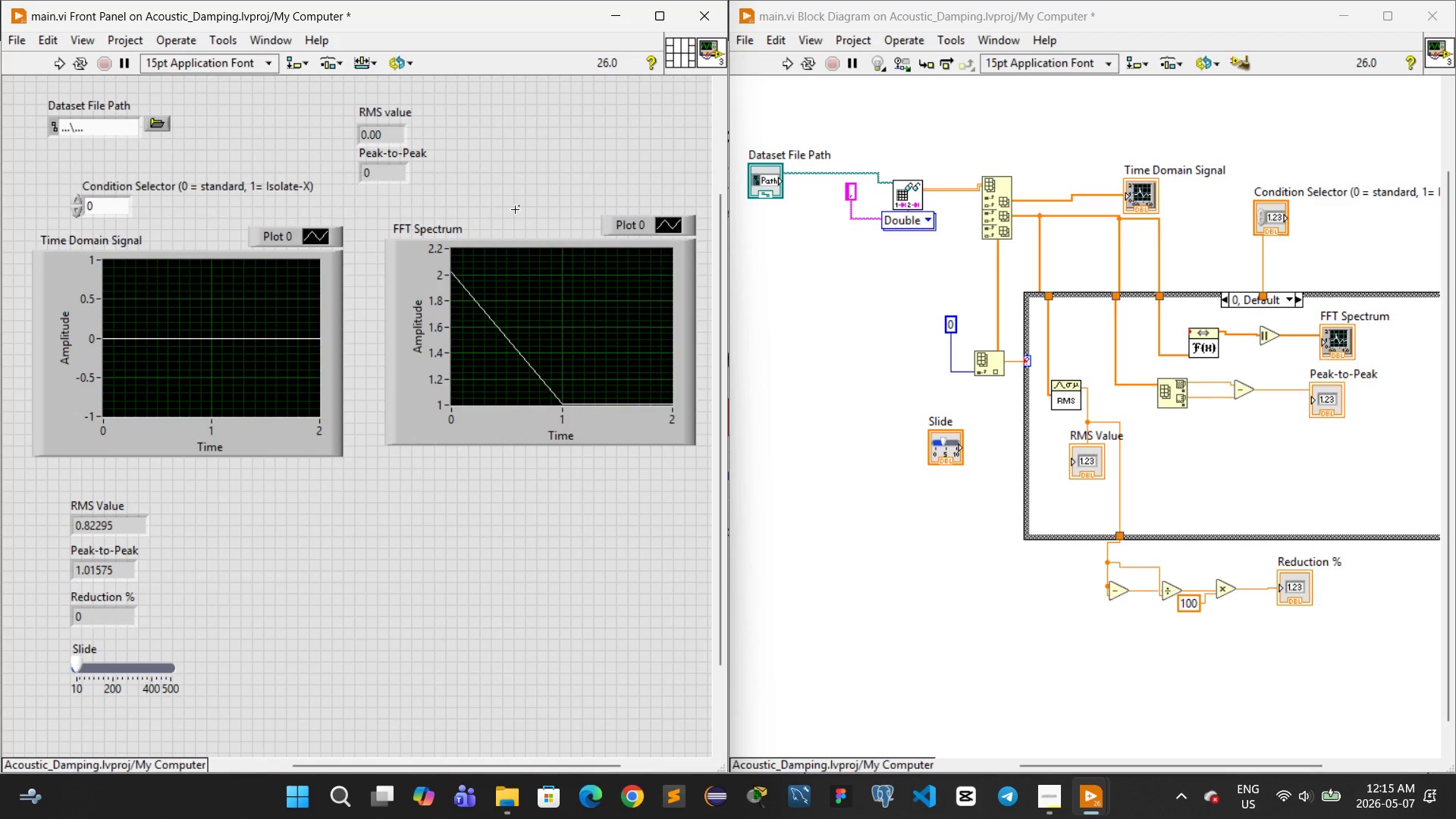 
wait(60.52)
 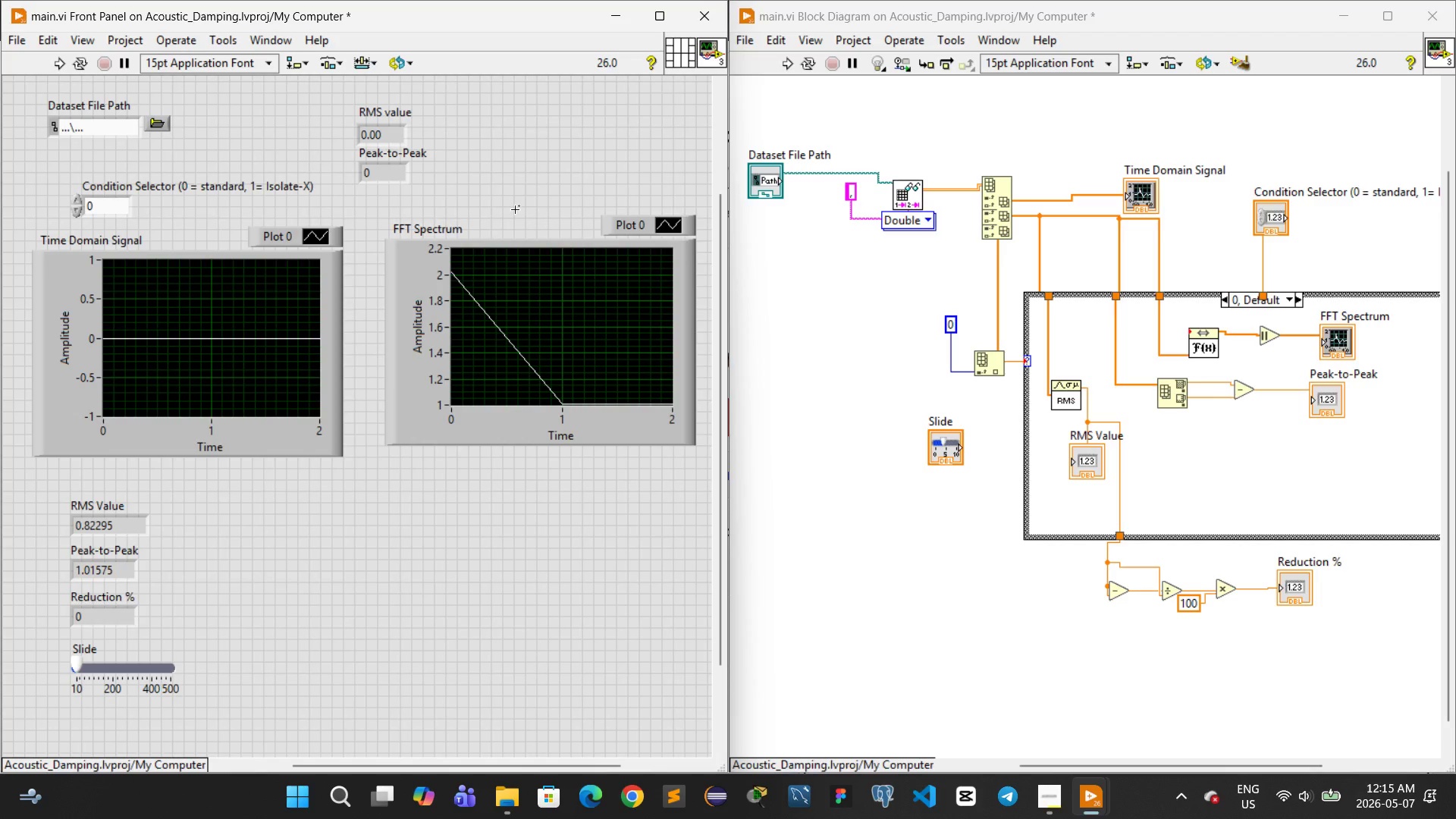 
left_click_drag(start_coordinate=[441, 105], to_coordinate=[352, 181])
 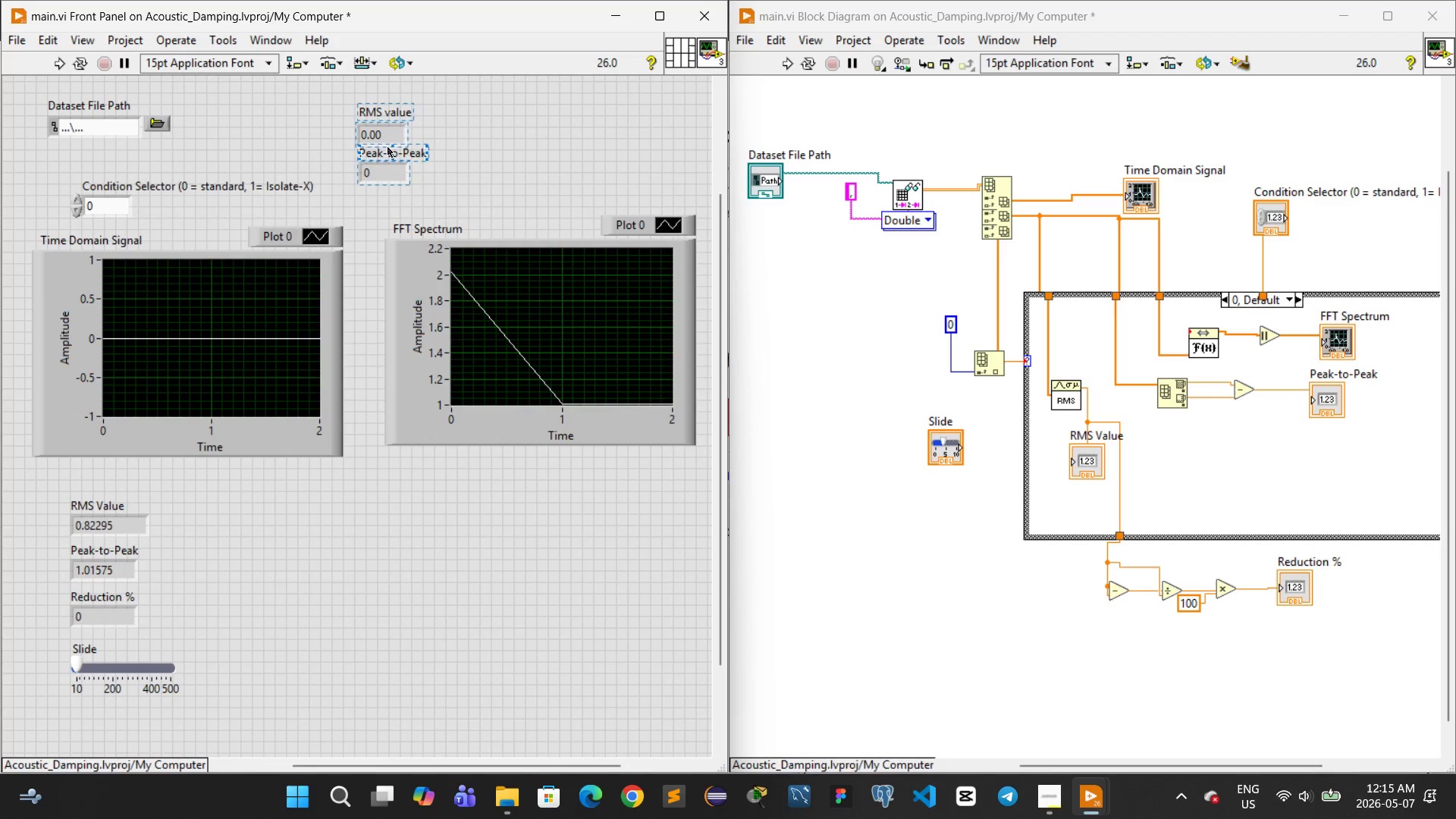 
key(Control+X)
 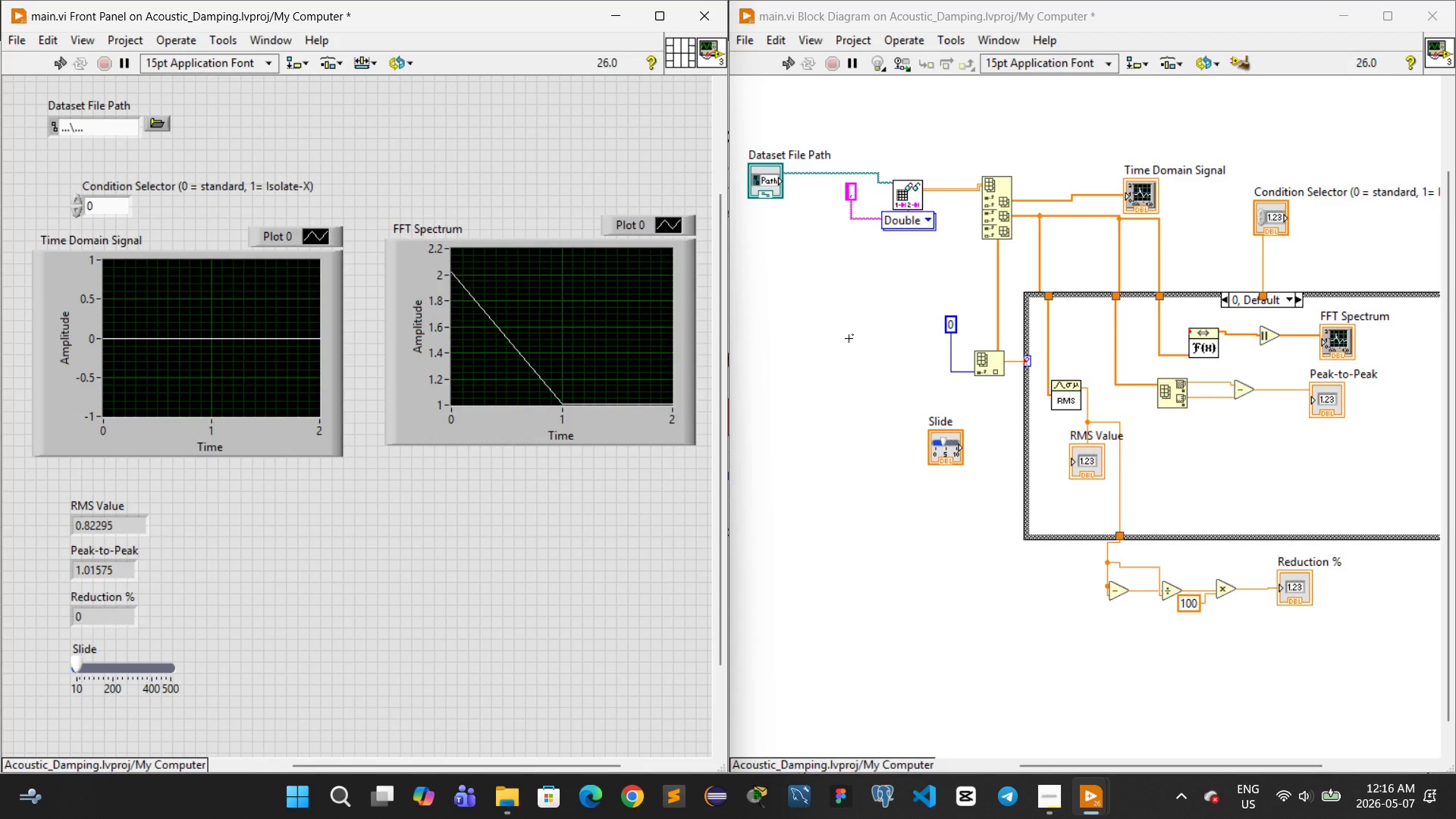 
wait(43.2)
 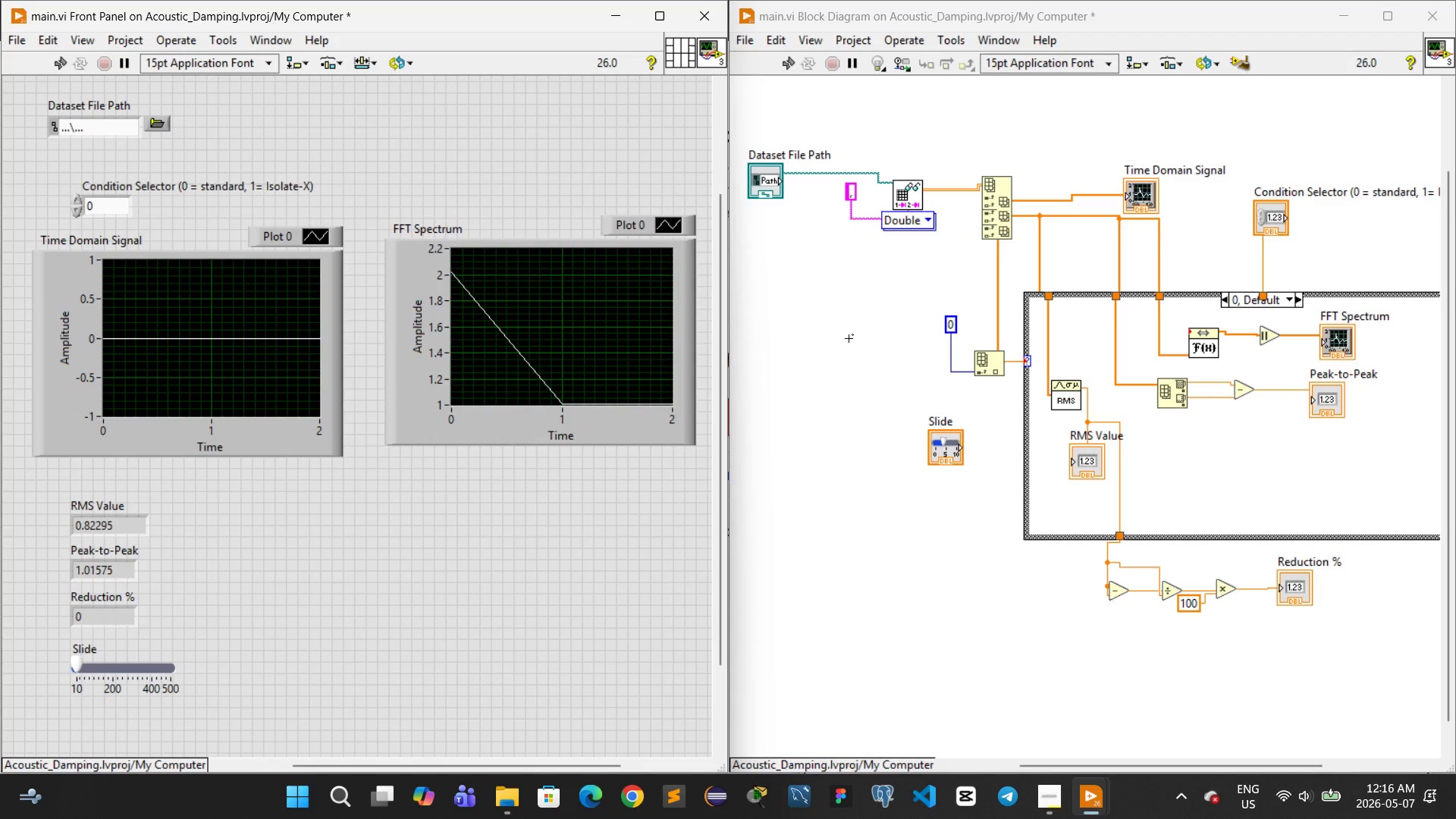 
left_click_drag(start_coordinate=[924, 757], to_coordinate=[957, 750])
 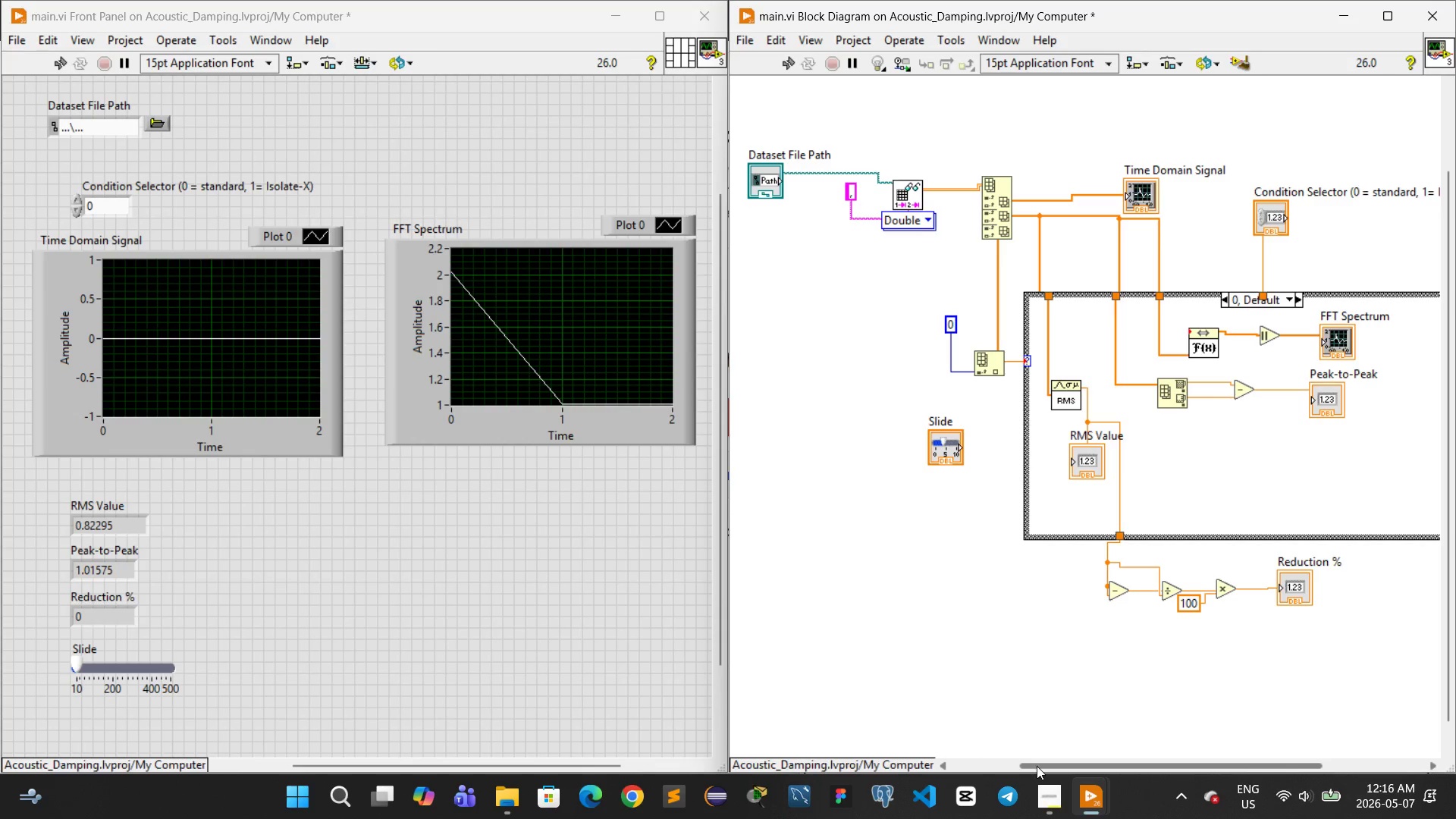 
left_click_drag(start_coordinate=[1037, 766], to_coordinate=[1065, 767])
 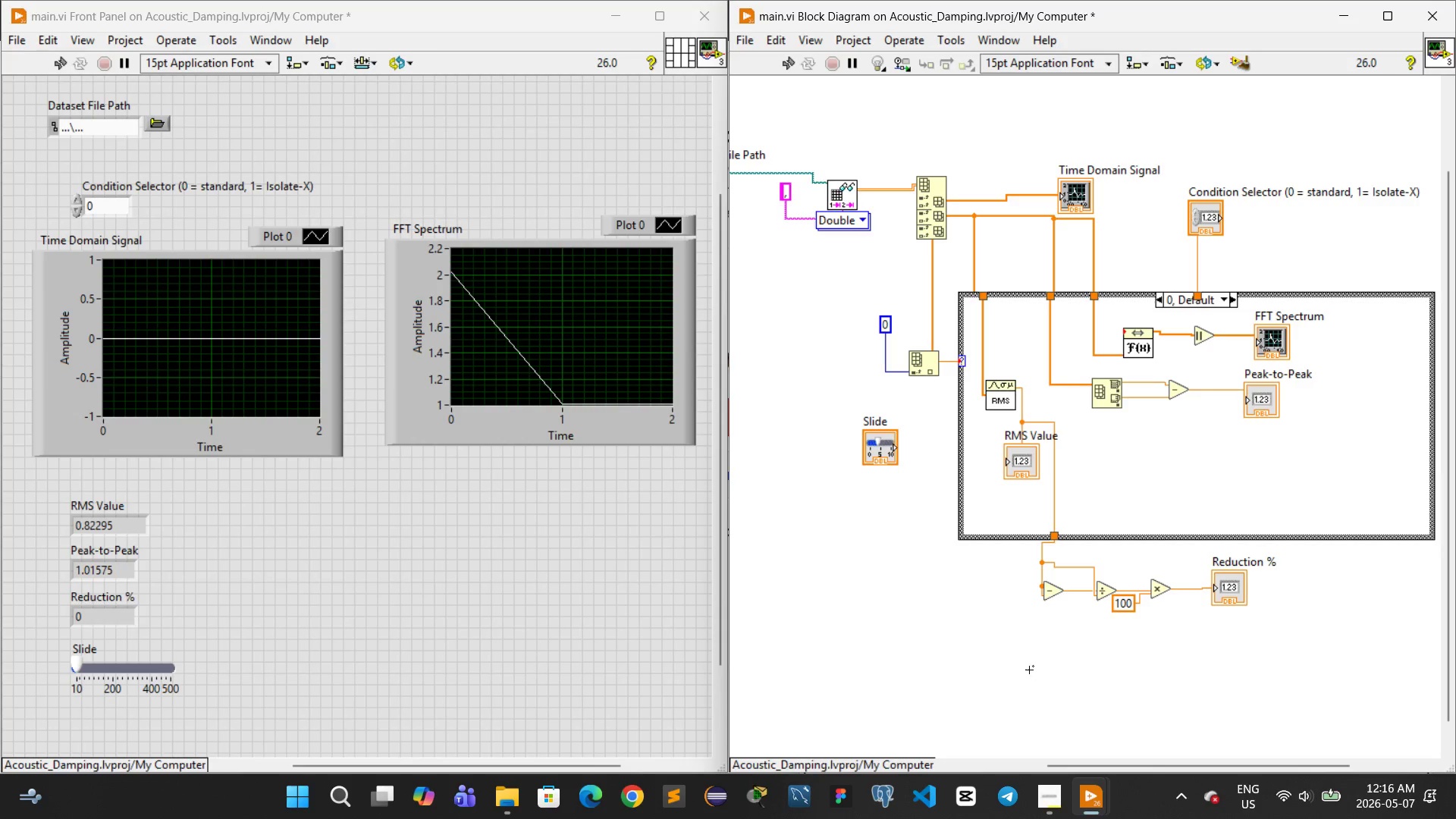 
wait(10.61)
 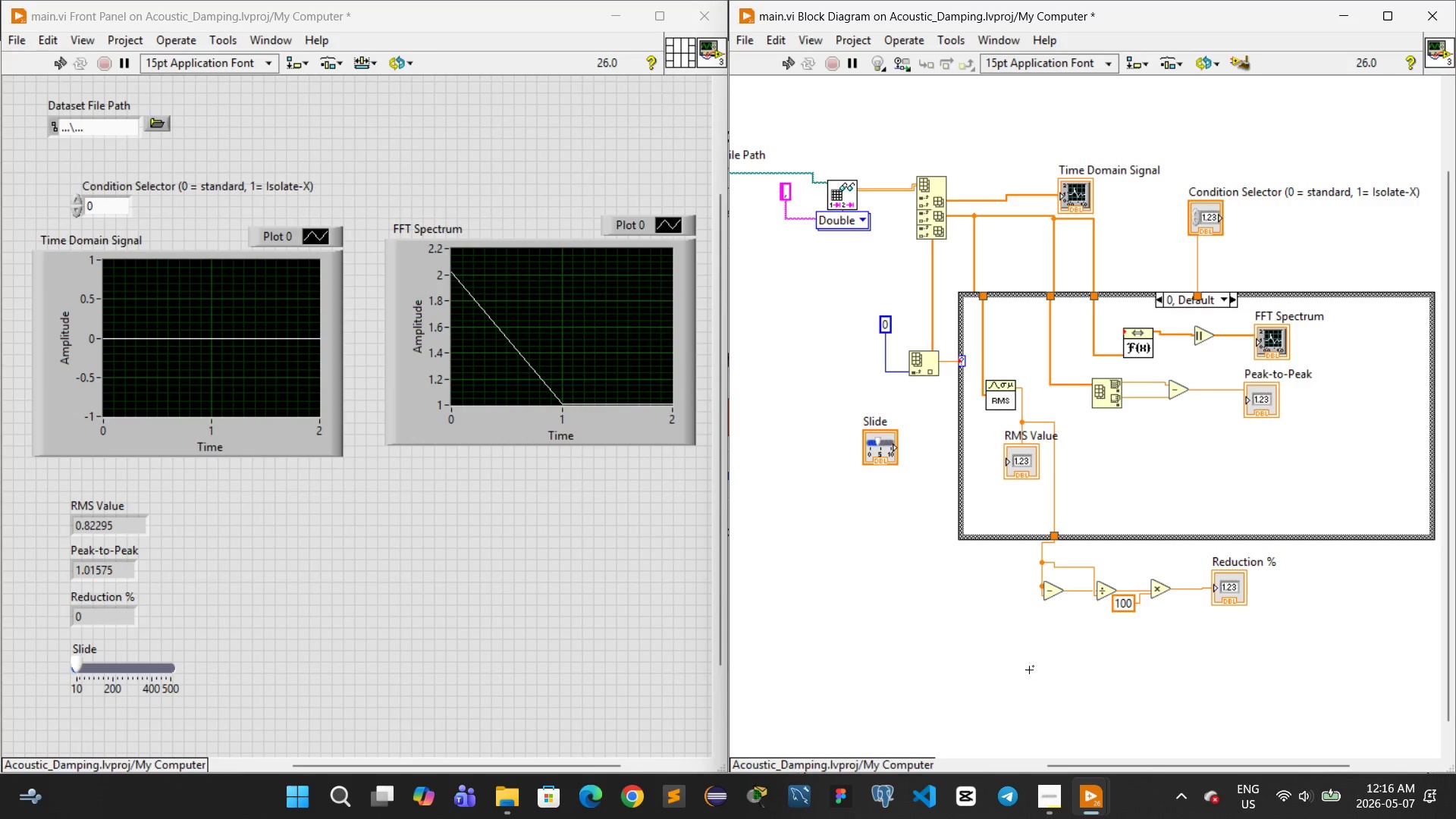 
right_click([817, 533])
 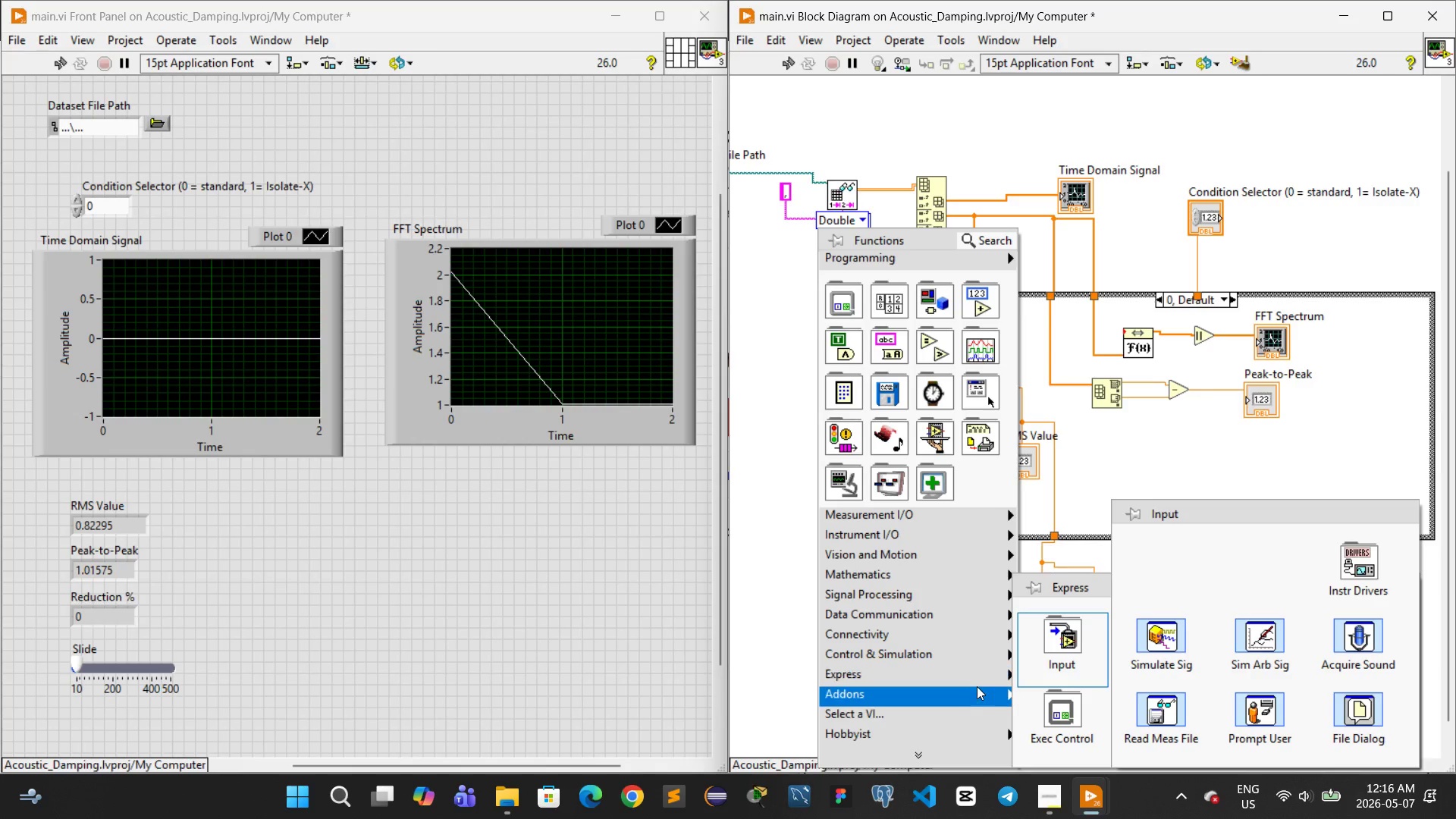 
wait(9.2)
 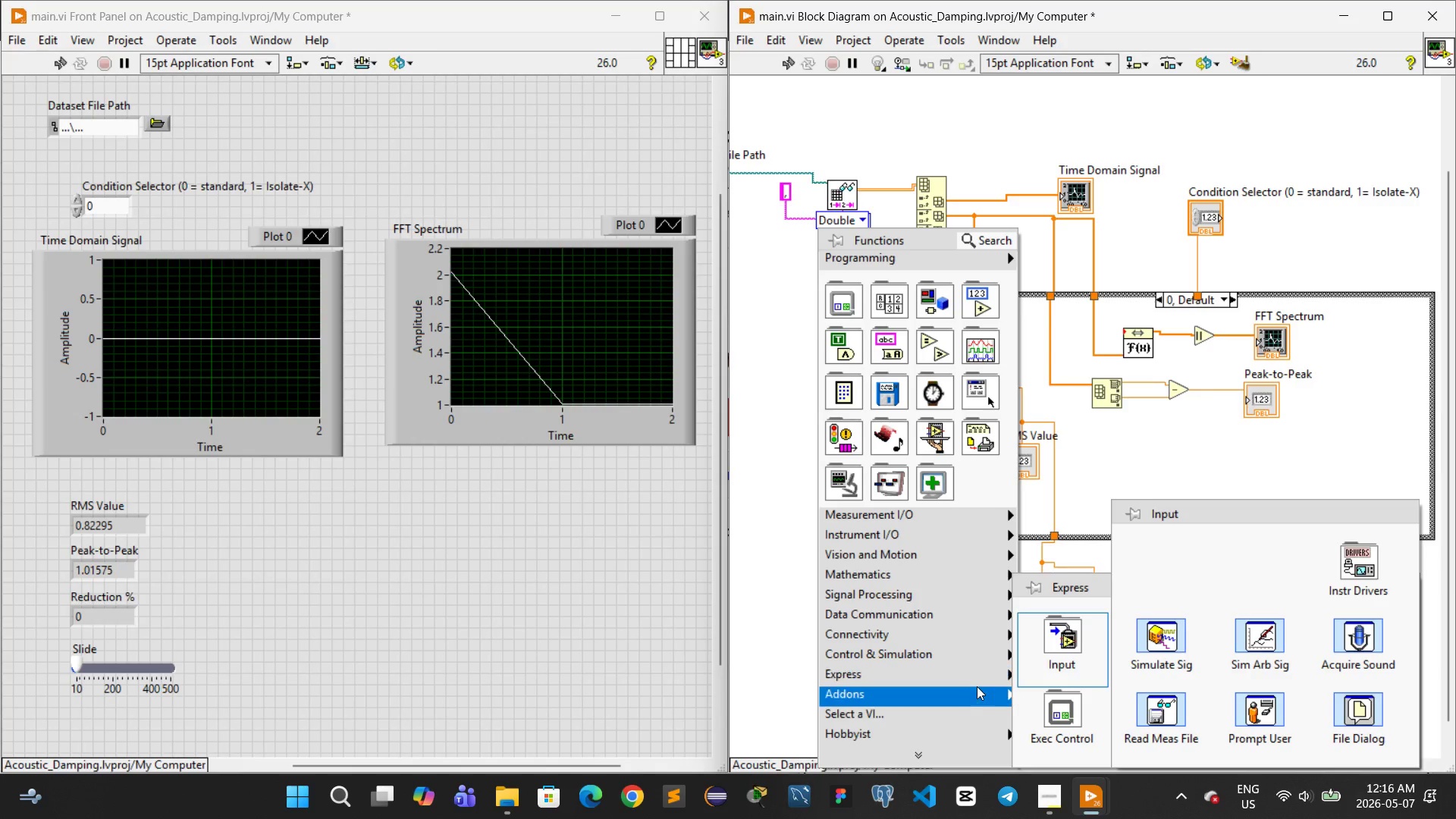 
mouse_move([1122, 646])
 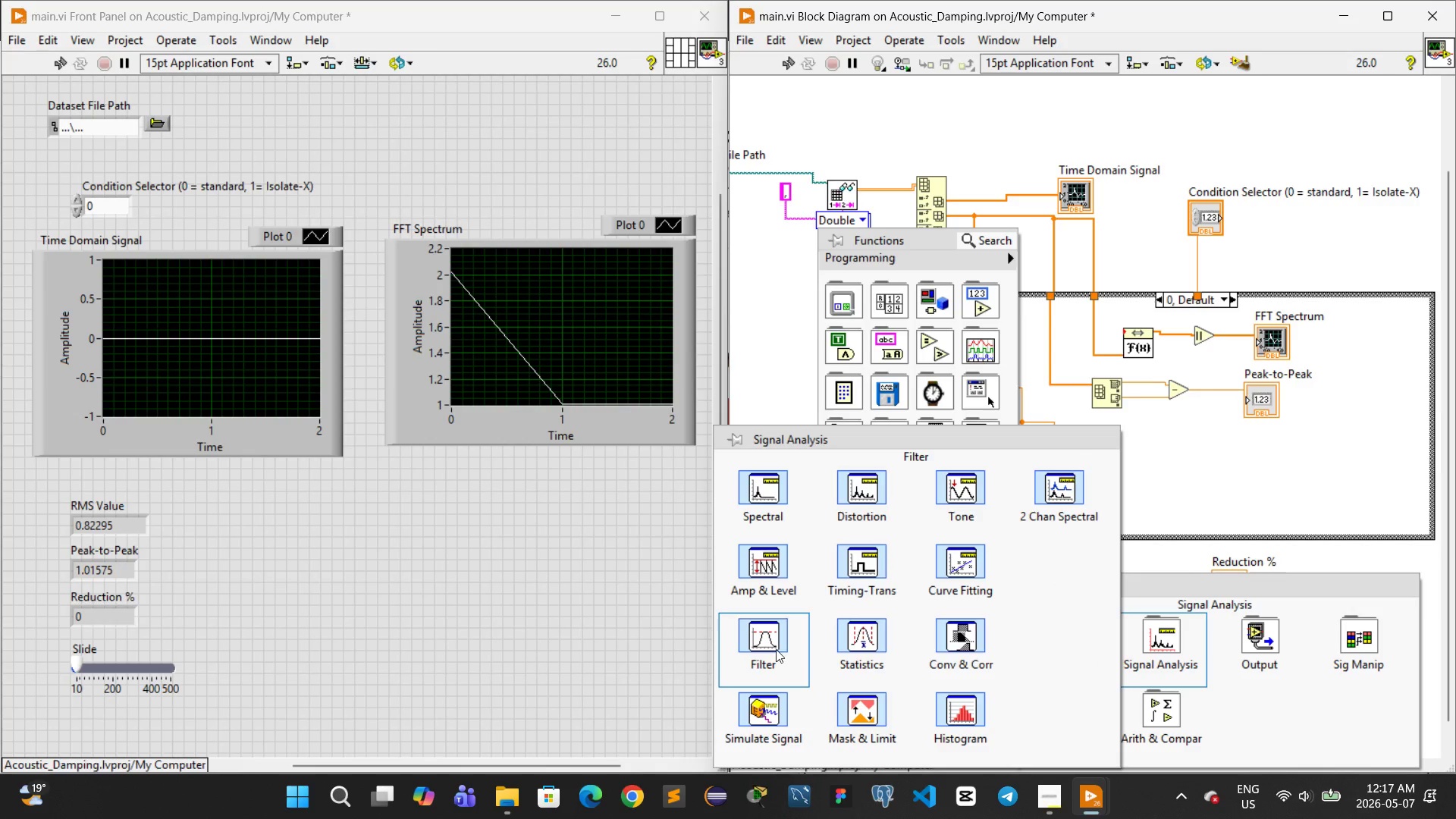 
left_click([776, 649])
 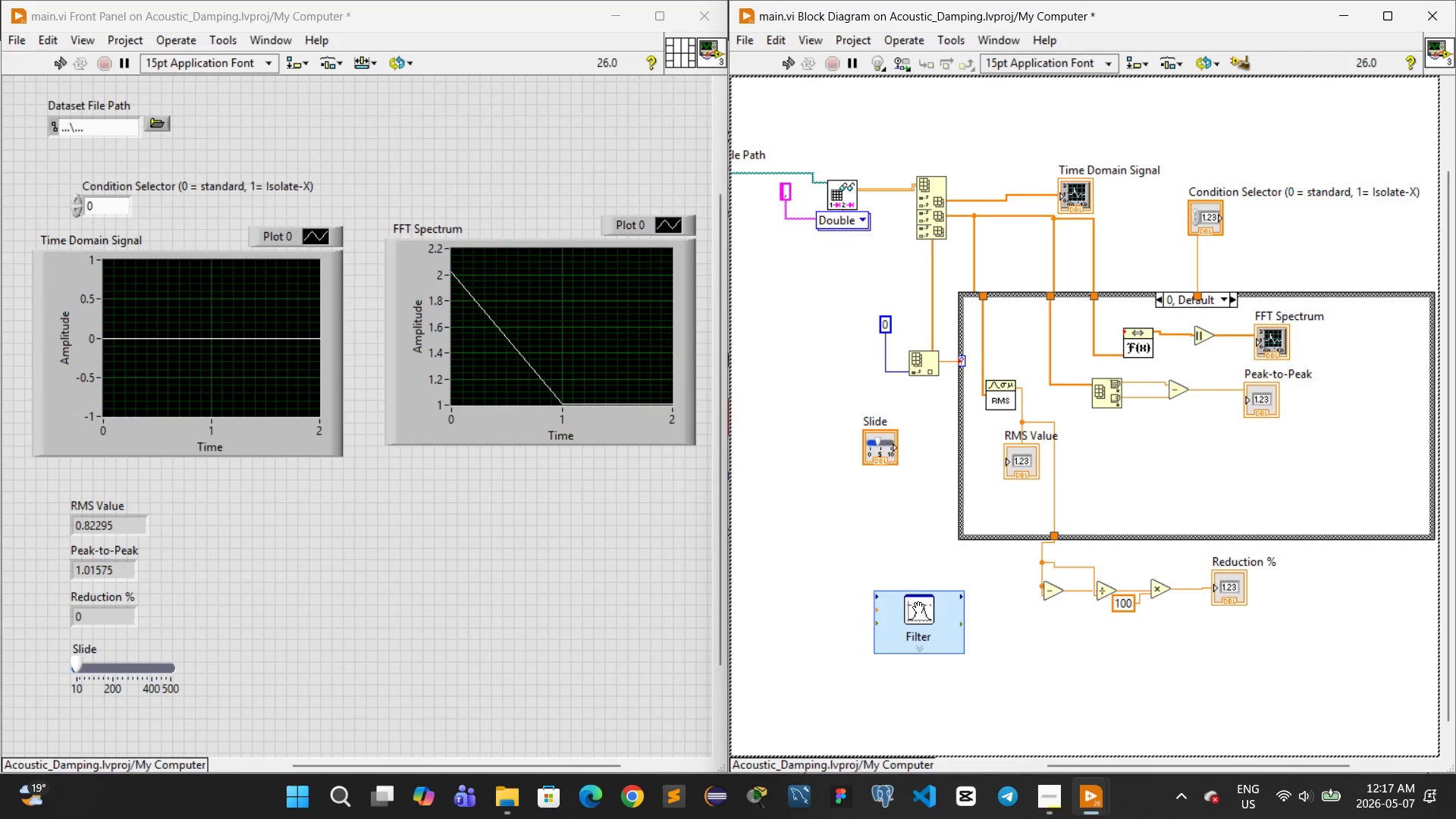 
wait(6.91)
 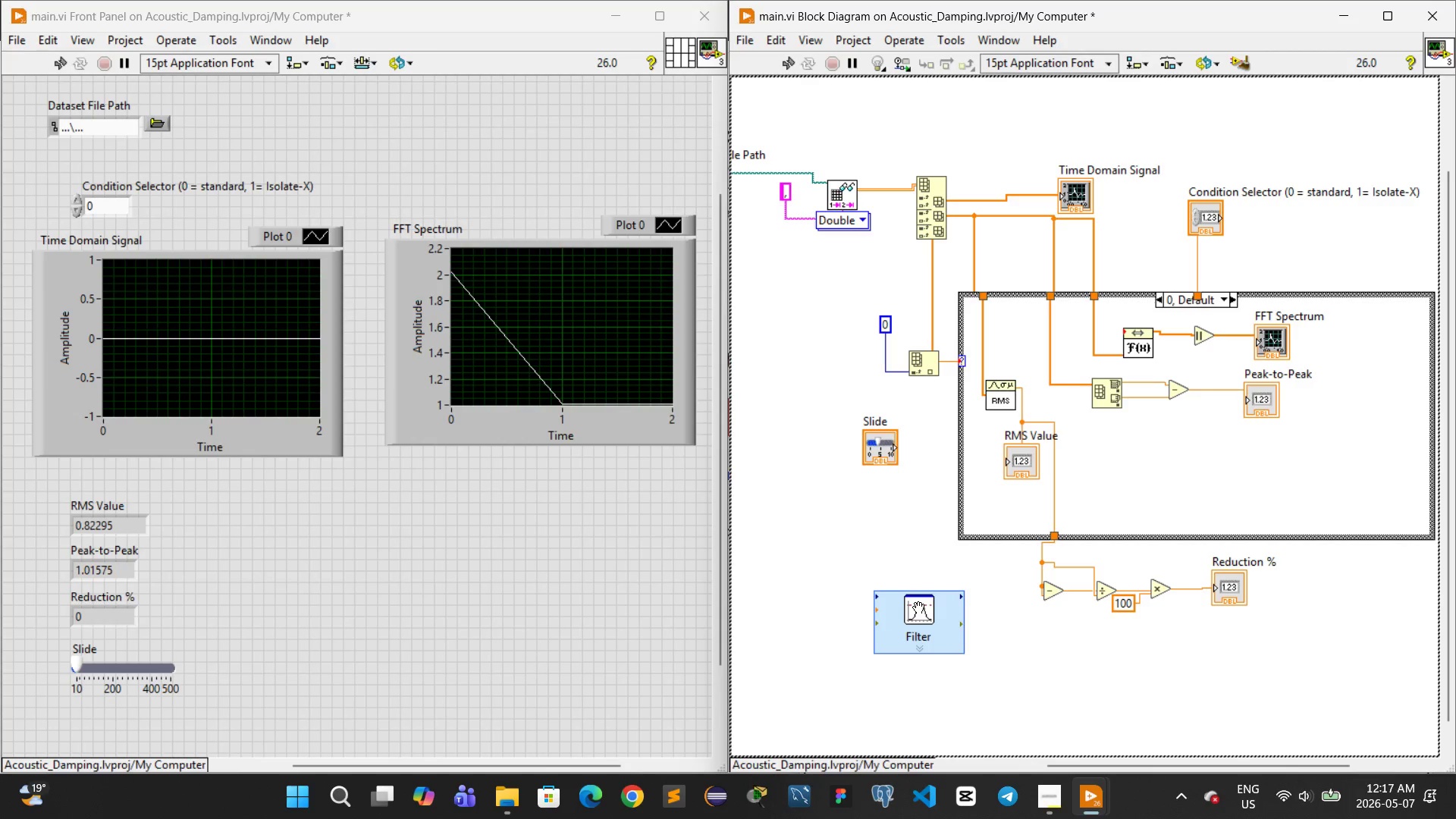 
left_click([918, 596])
 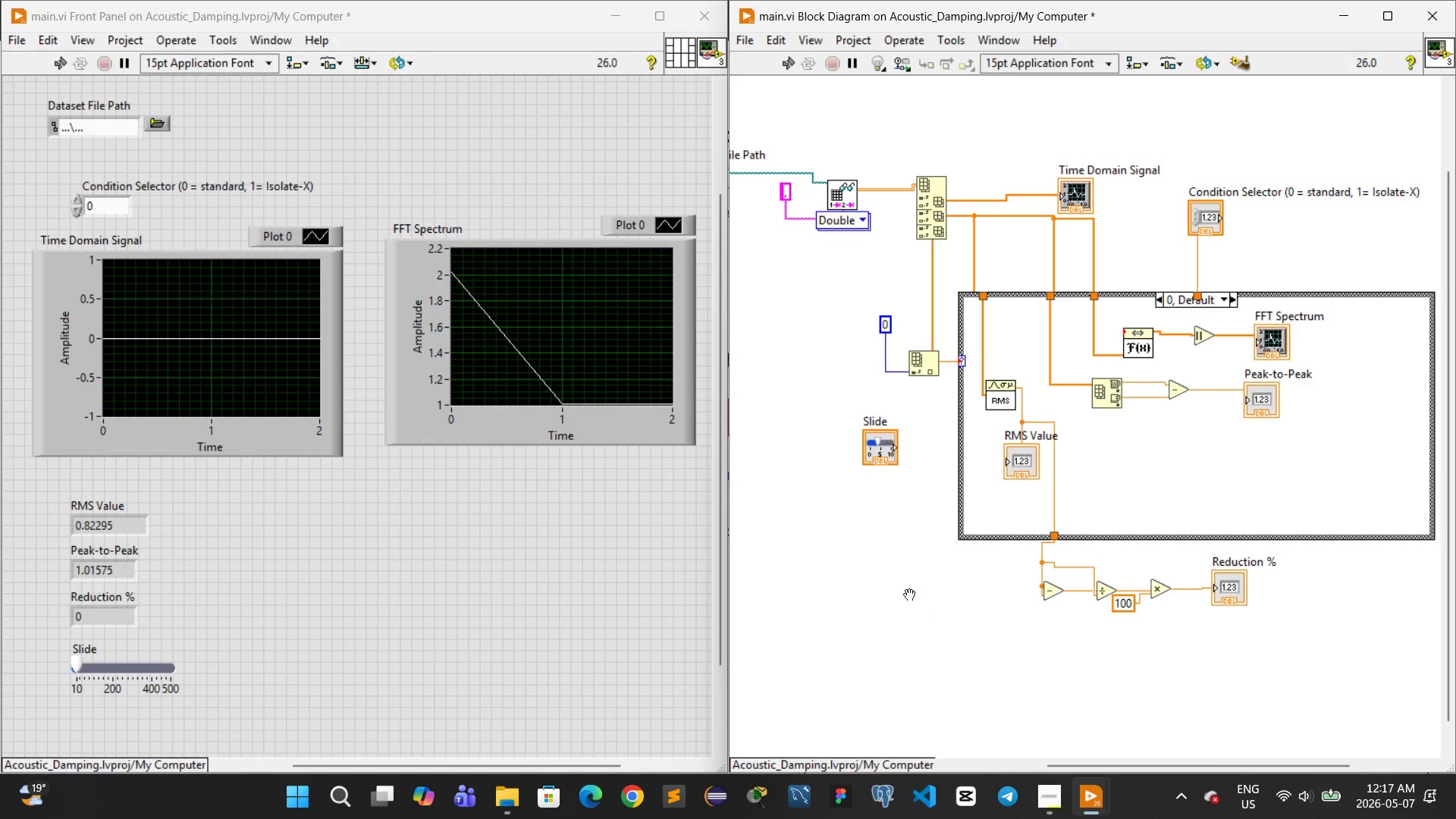 
left_click([931, 595])
 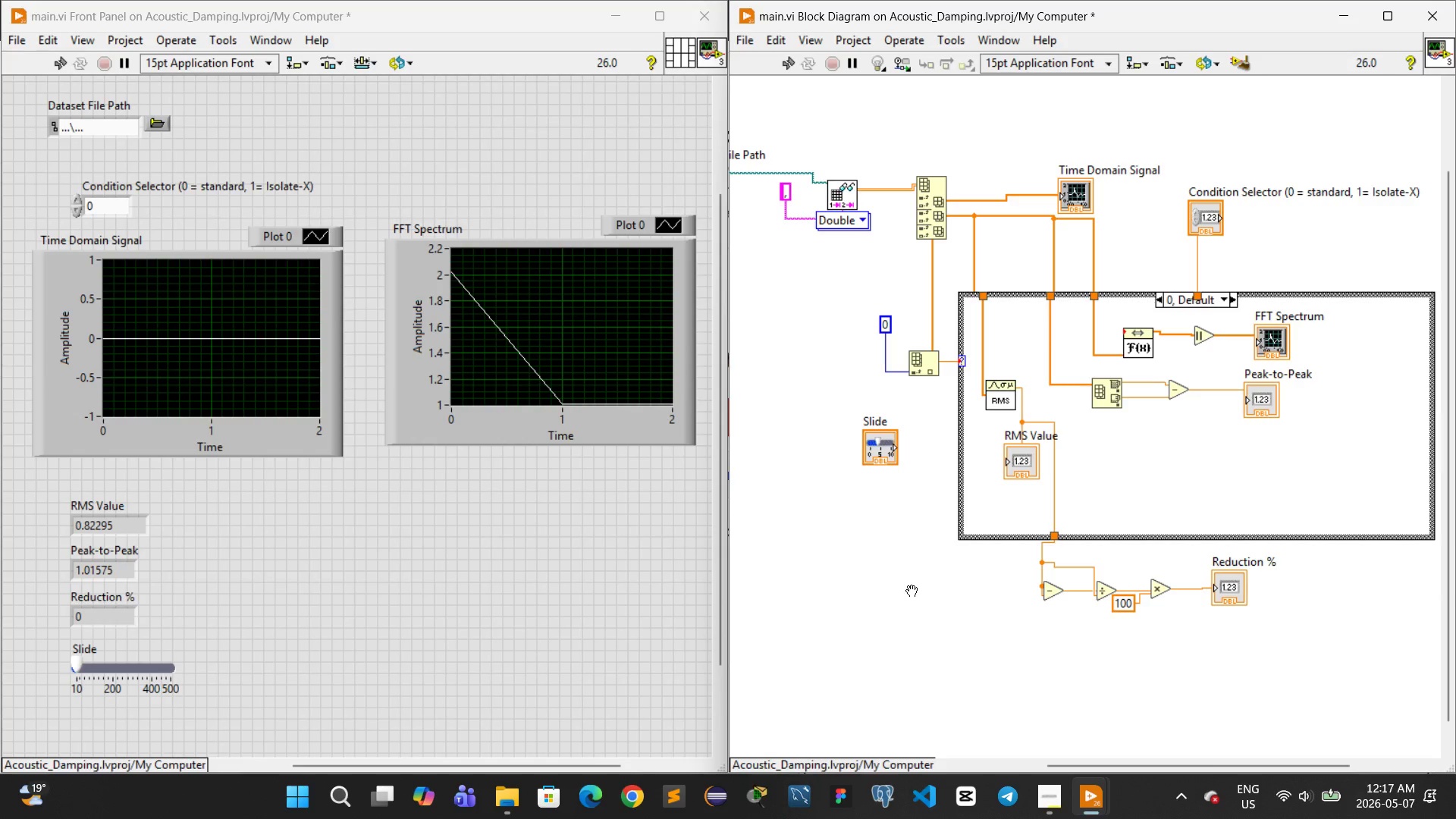 
double_click([912, 592])
 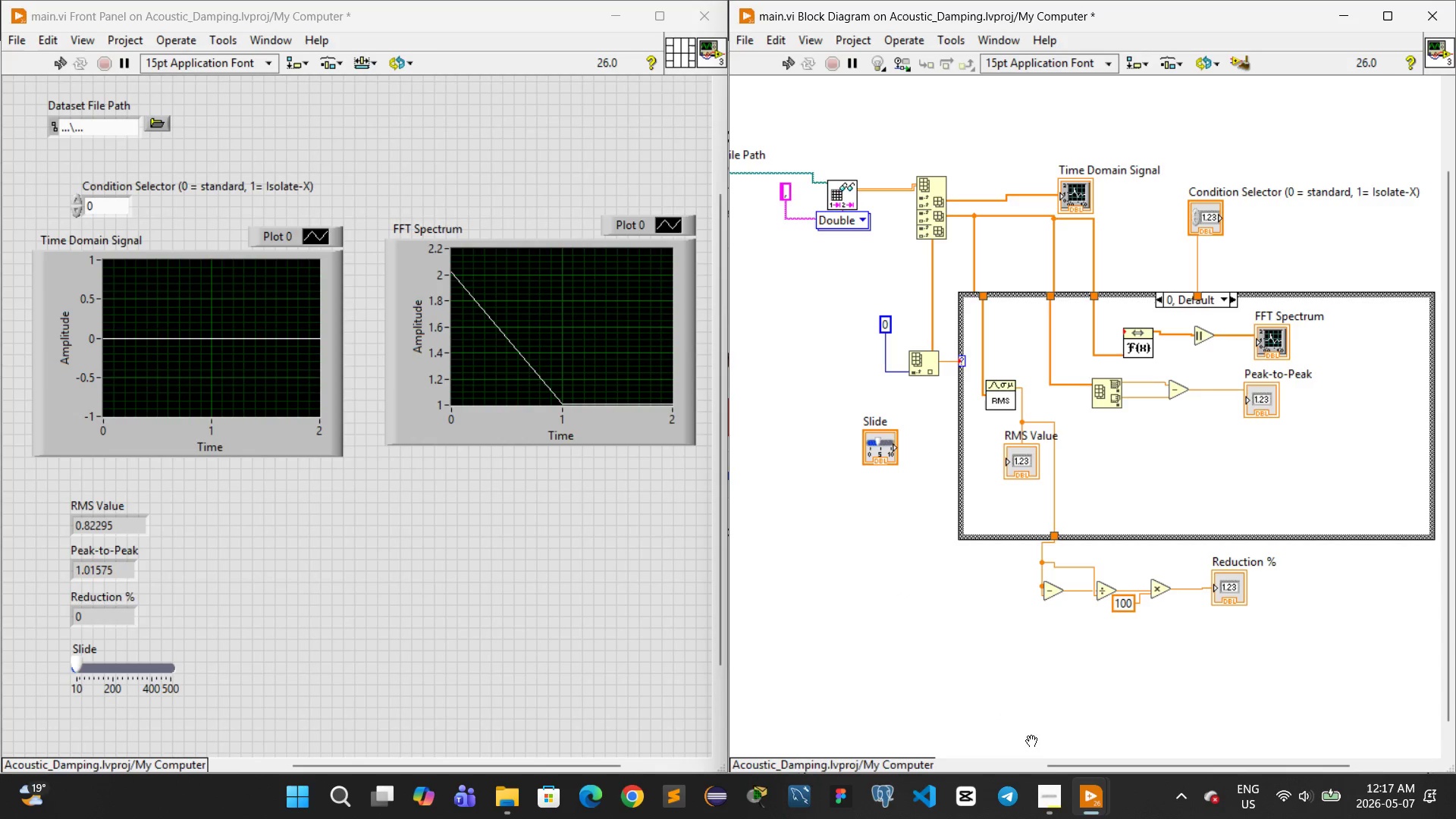 
left_click([1060, 767])
 